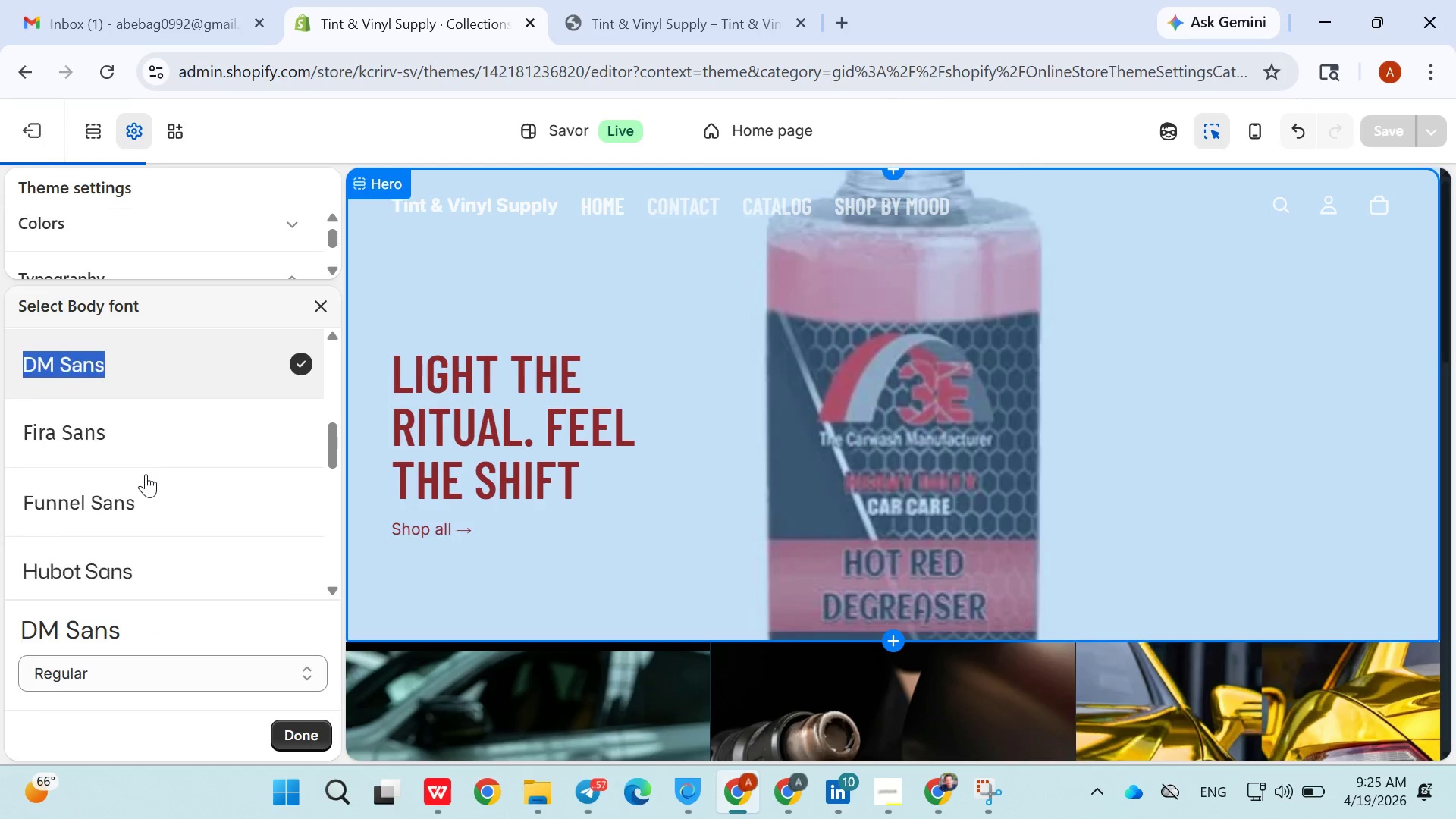 
triple_click([146, 474])
 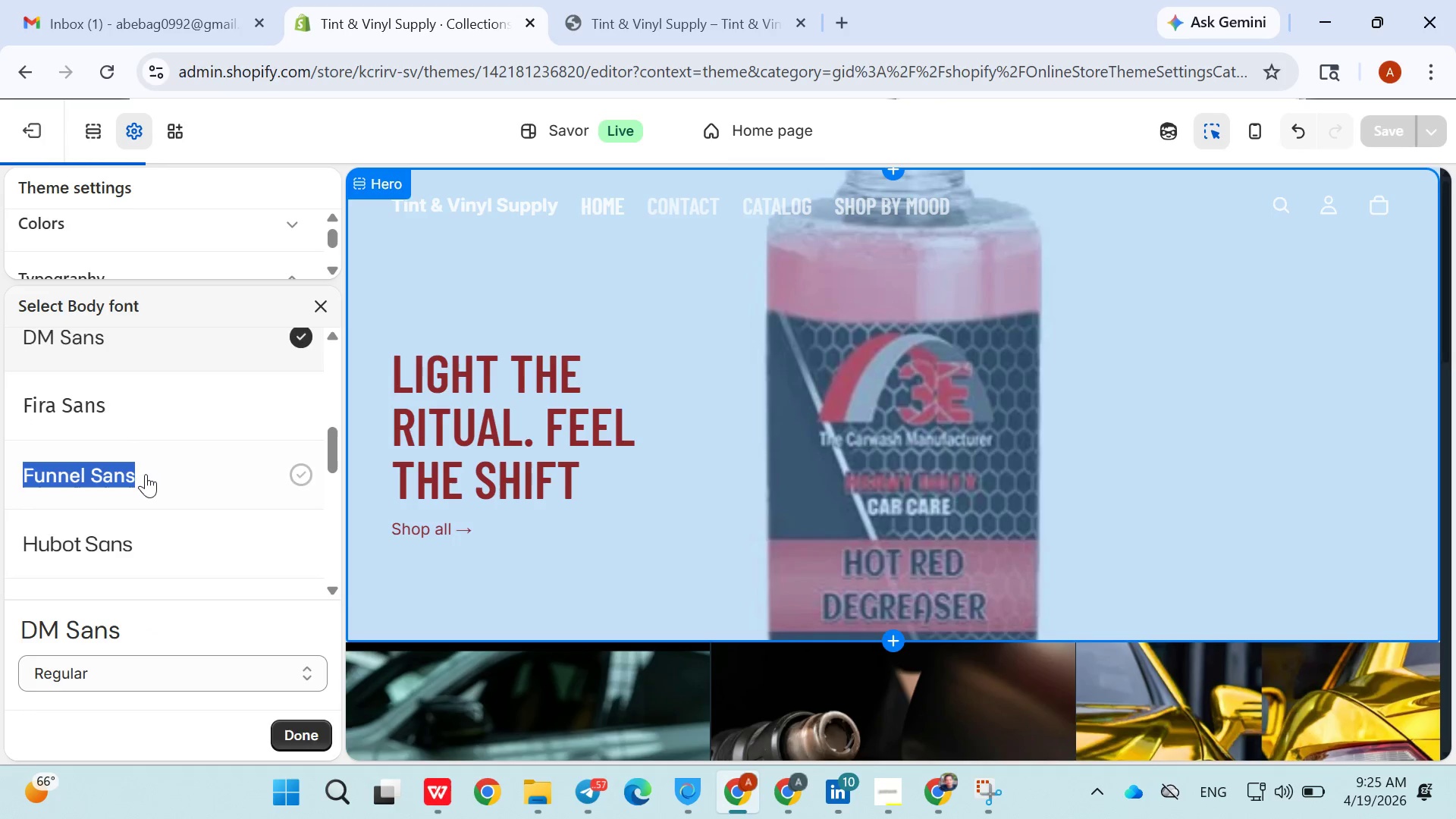 
triple_click([146, 474])
 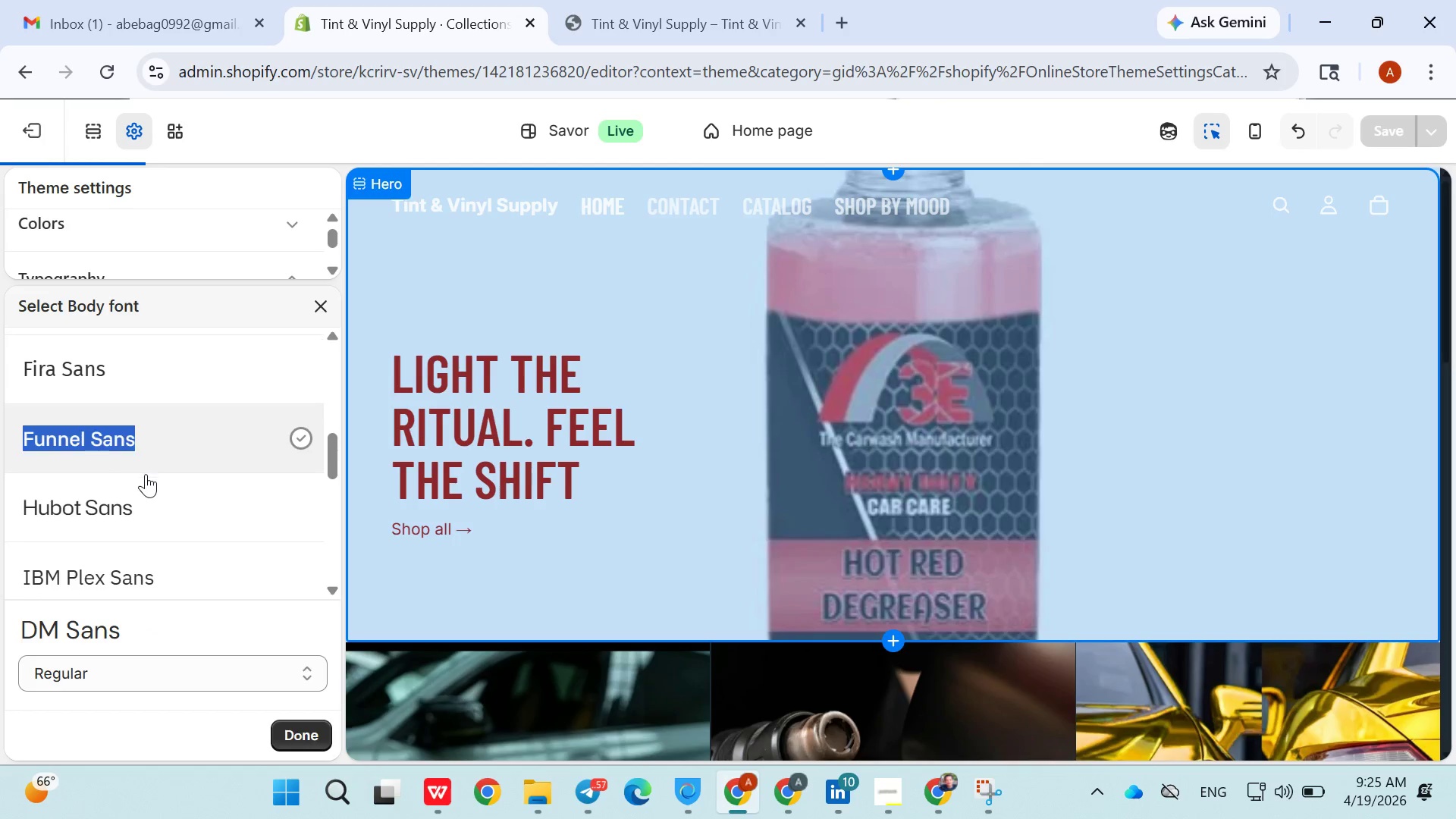 
triple_click([146, 474])
 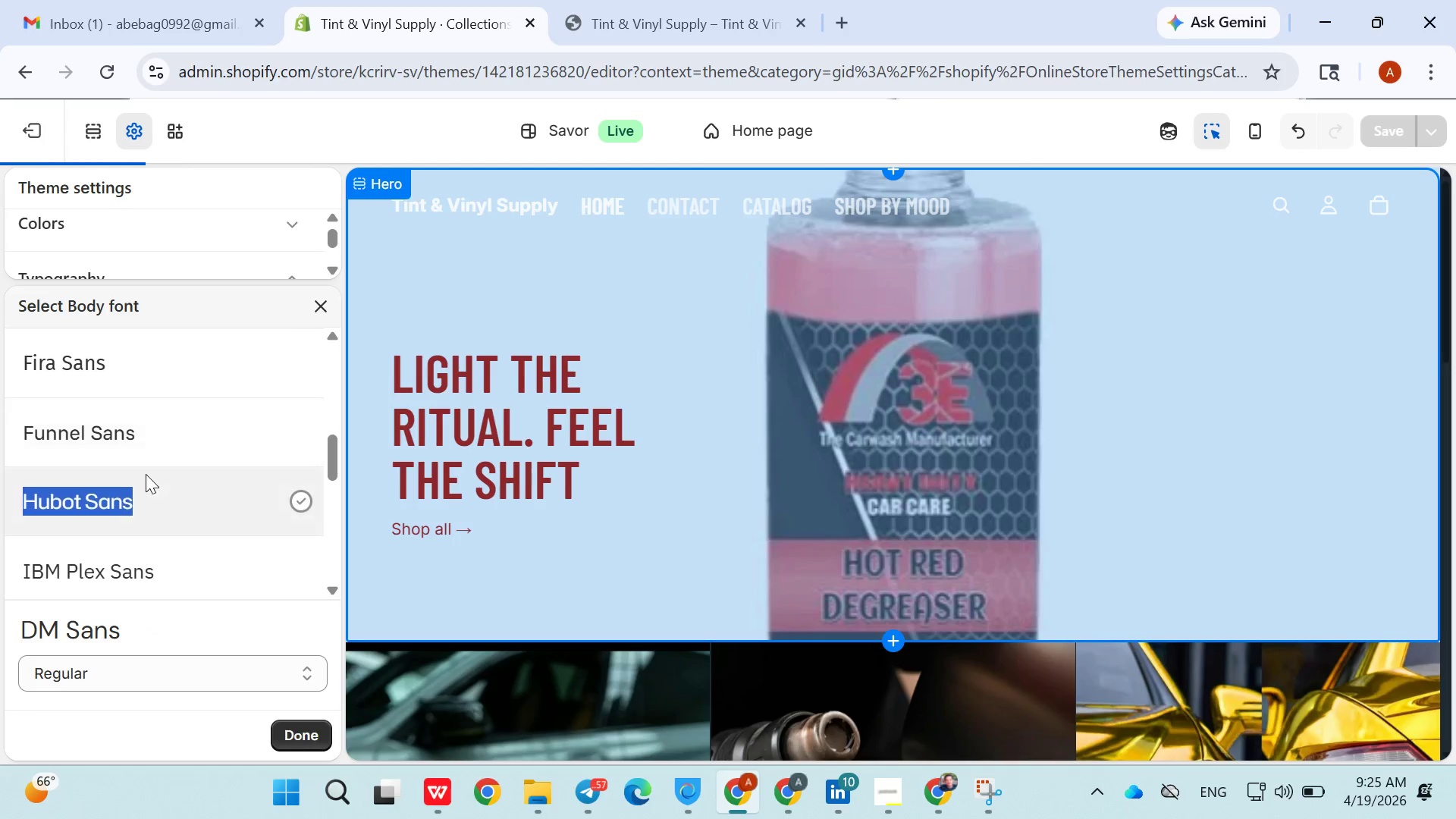 
triple_click([146, 474])
 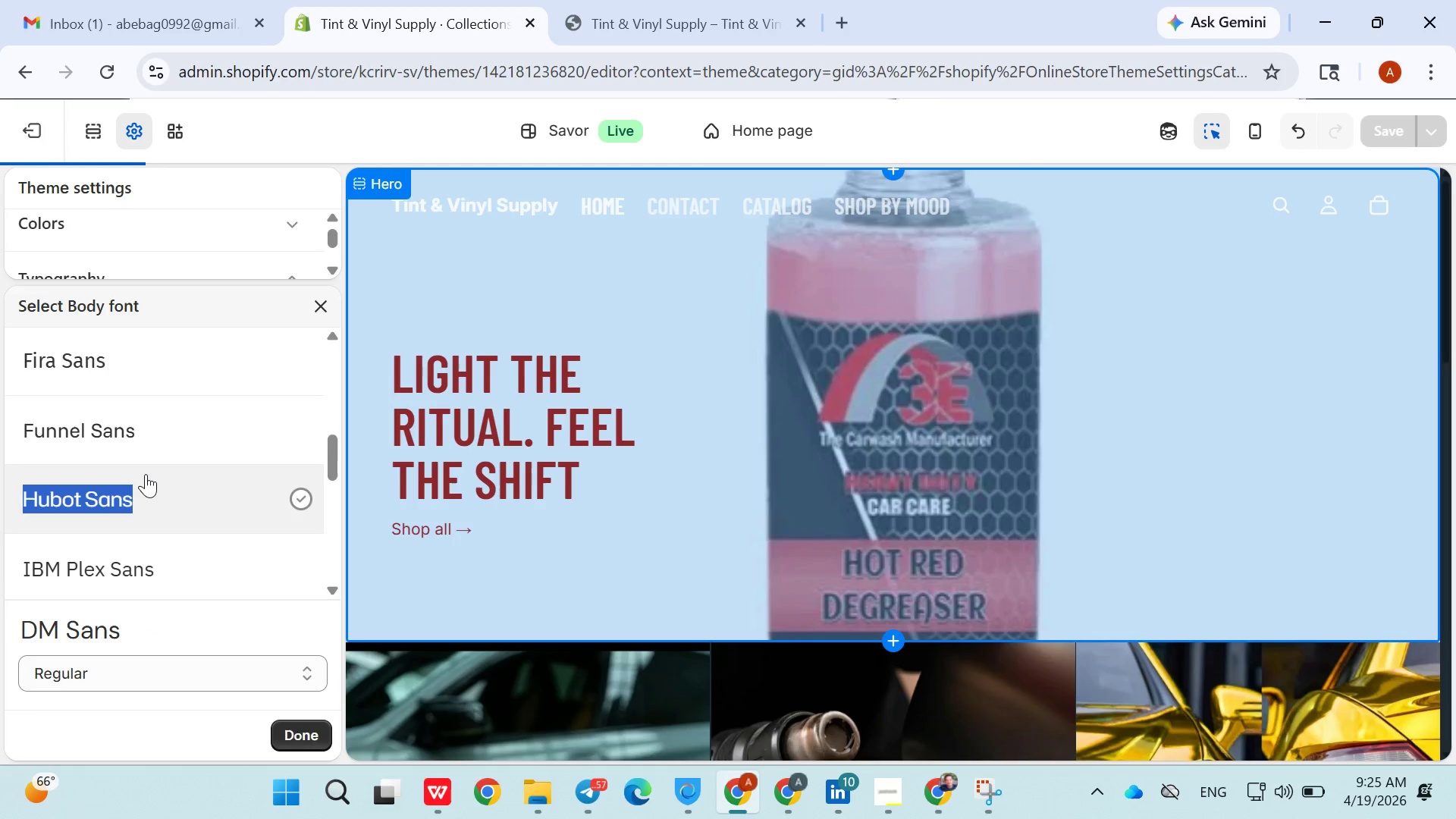 
triple_click([146, 474])
 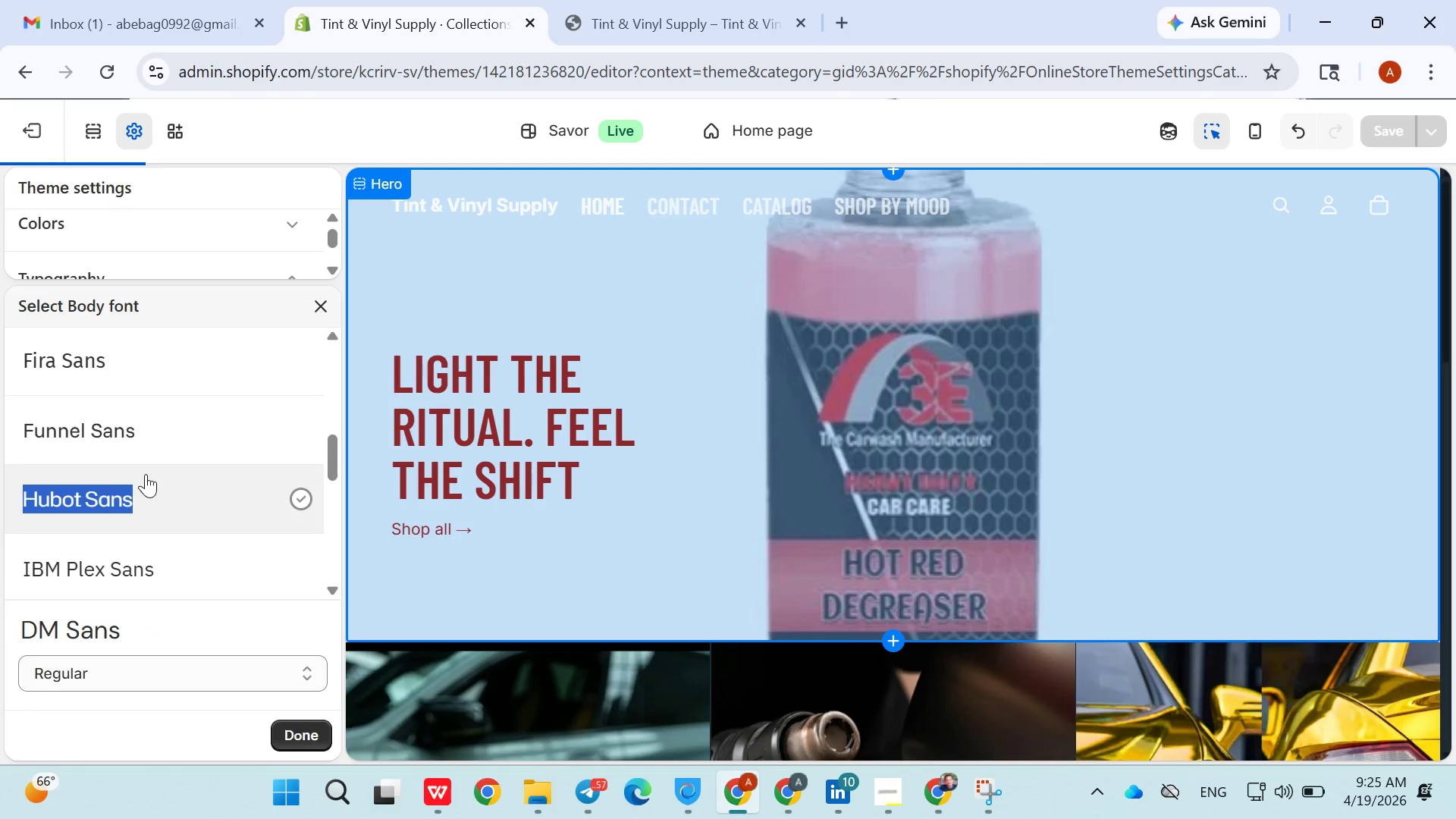 
triple_click([146, 474])
 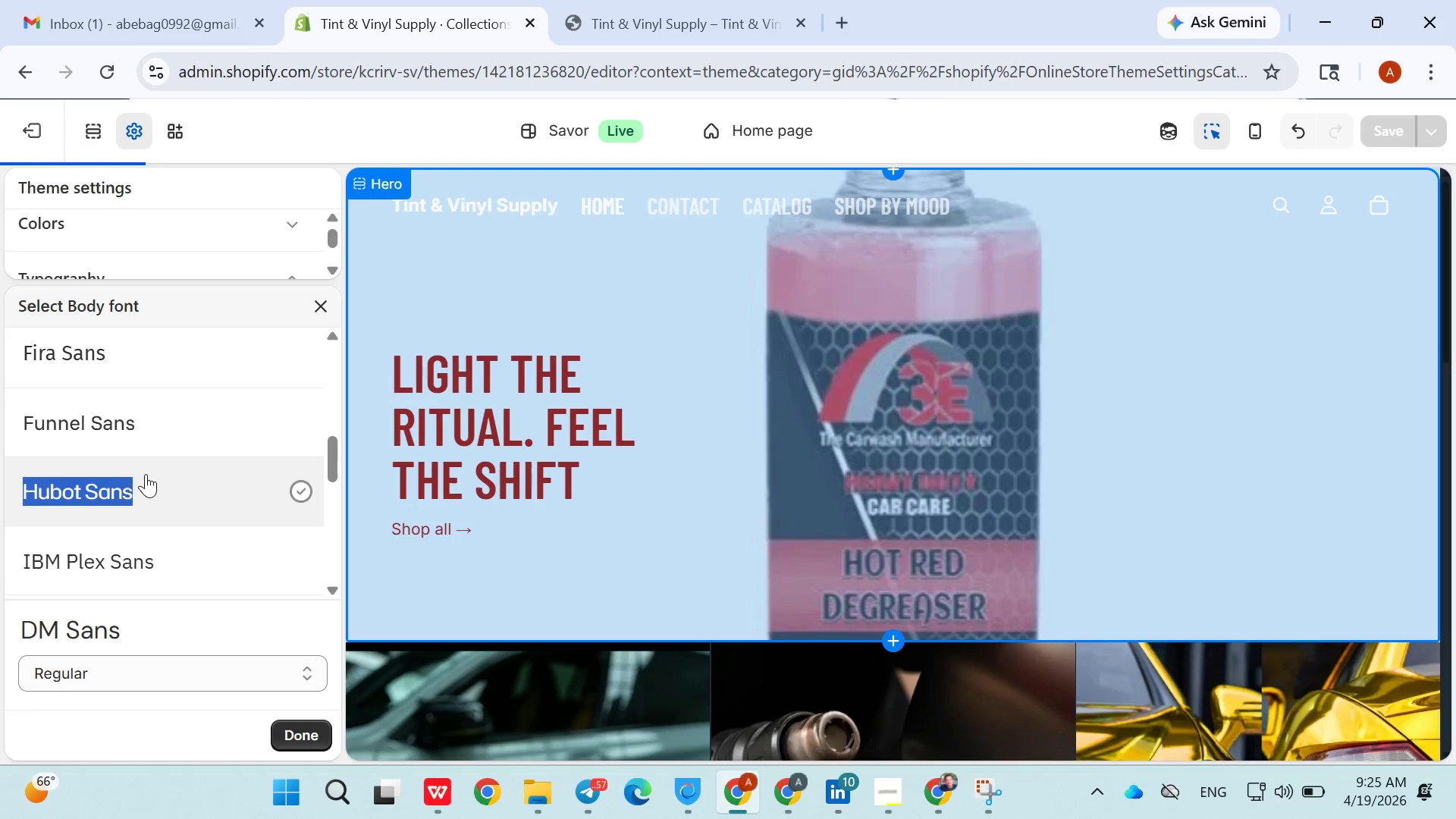 
triple_click([146, 474])
 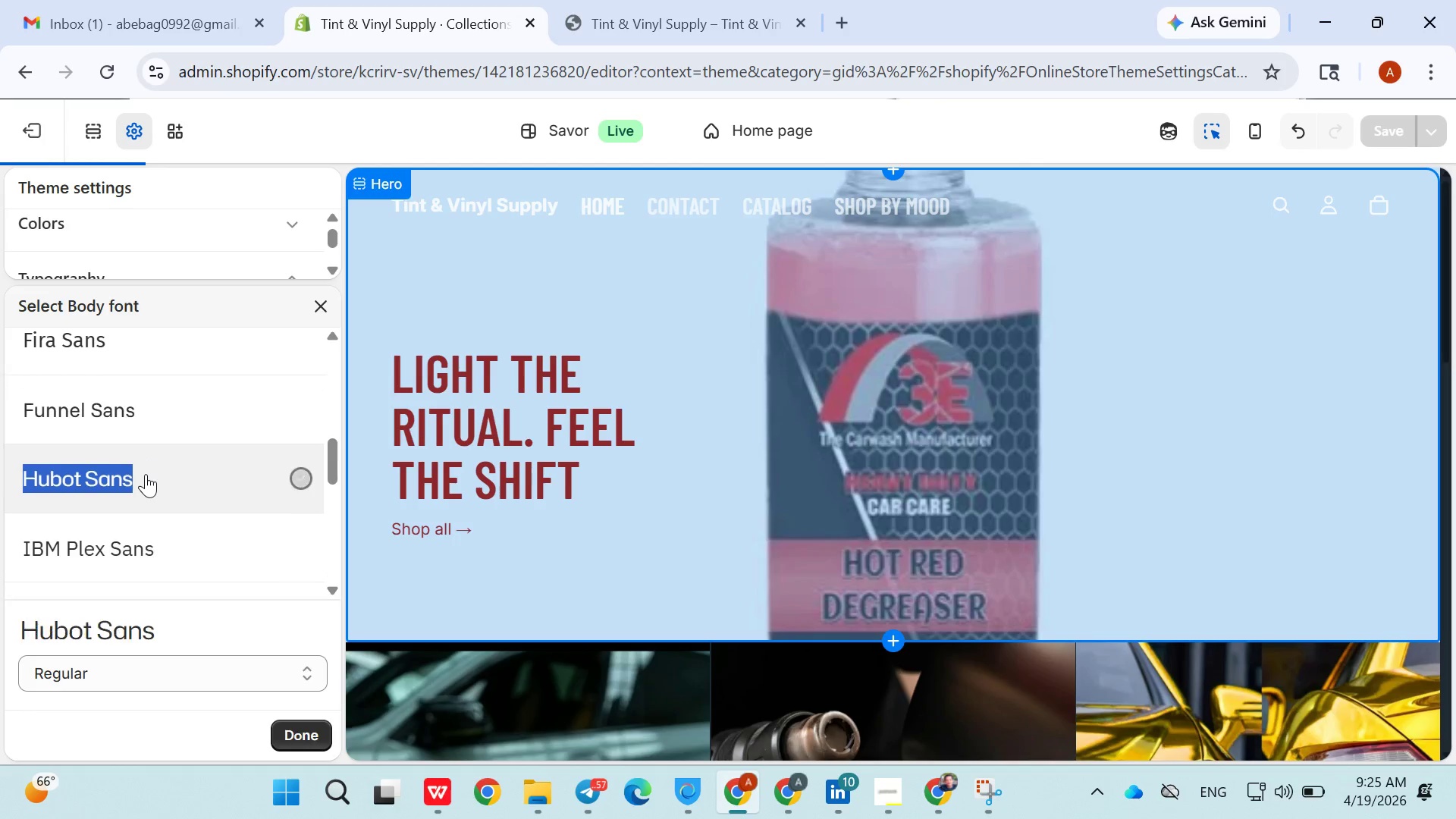 
triple_click([146, 474])
 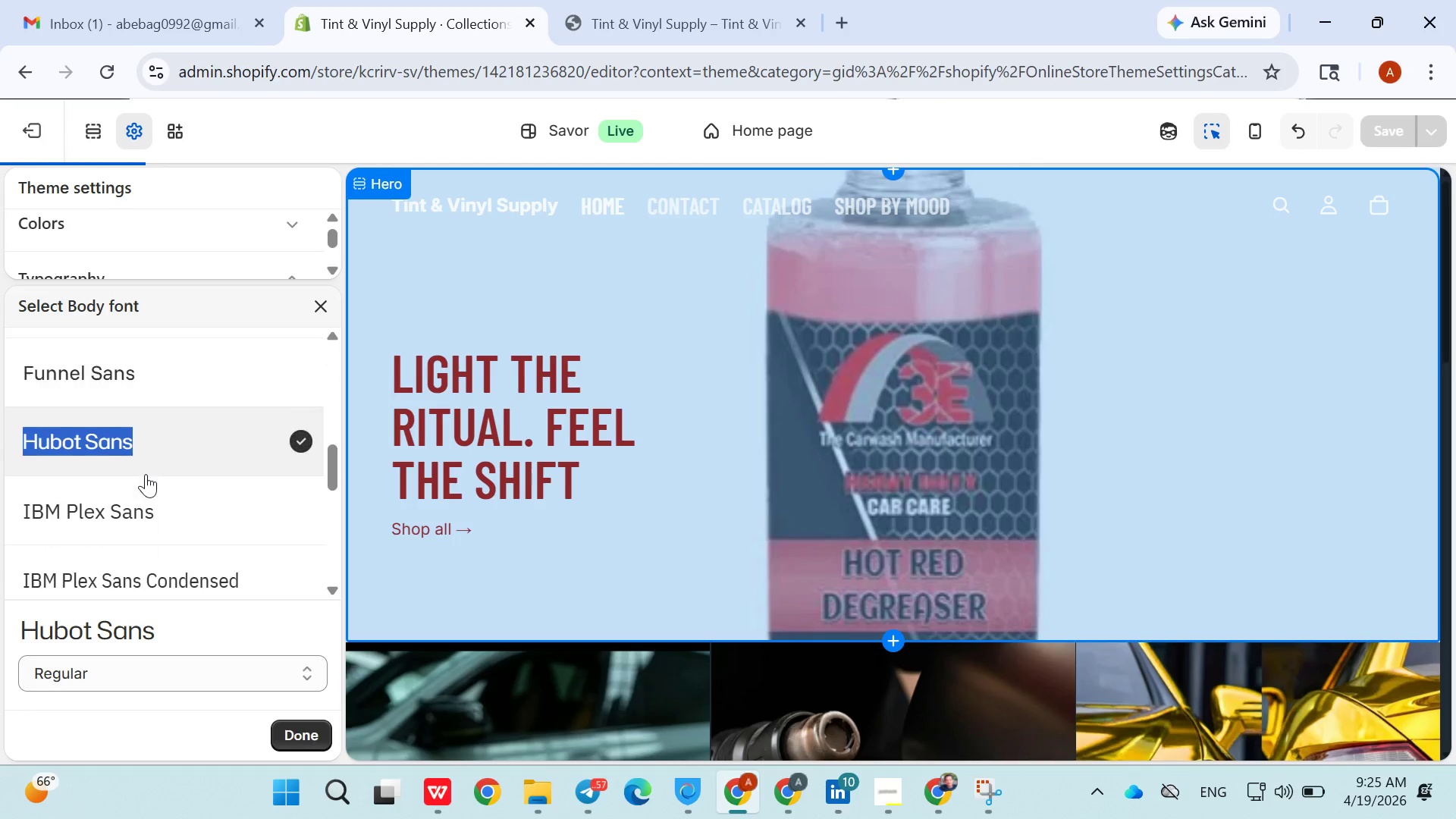 
triple_click([146, 474])
 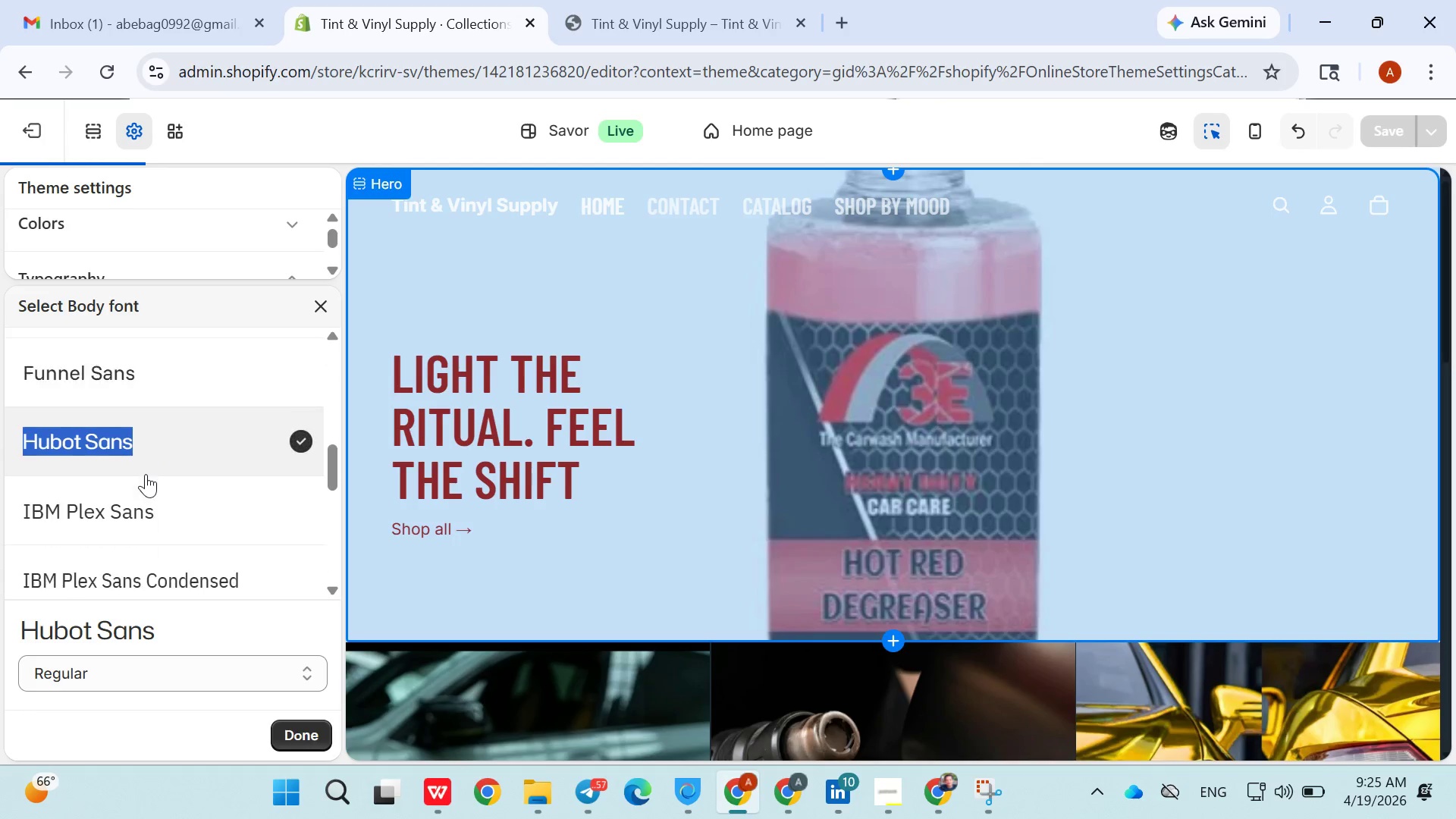 
triple_click([146, 474])
 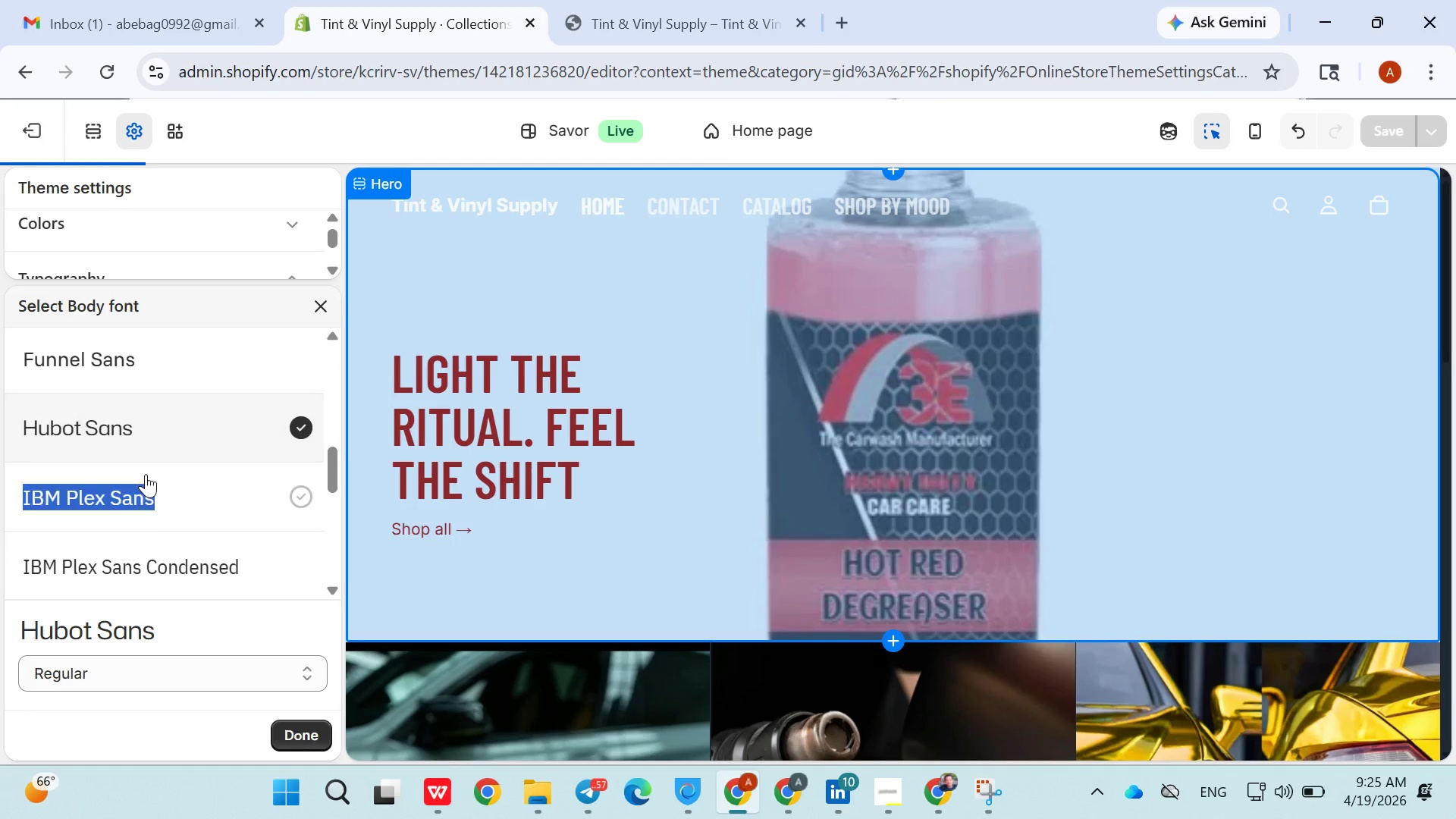 
triple_click([146, 474])
 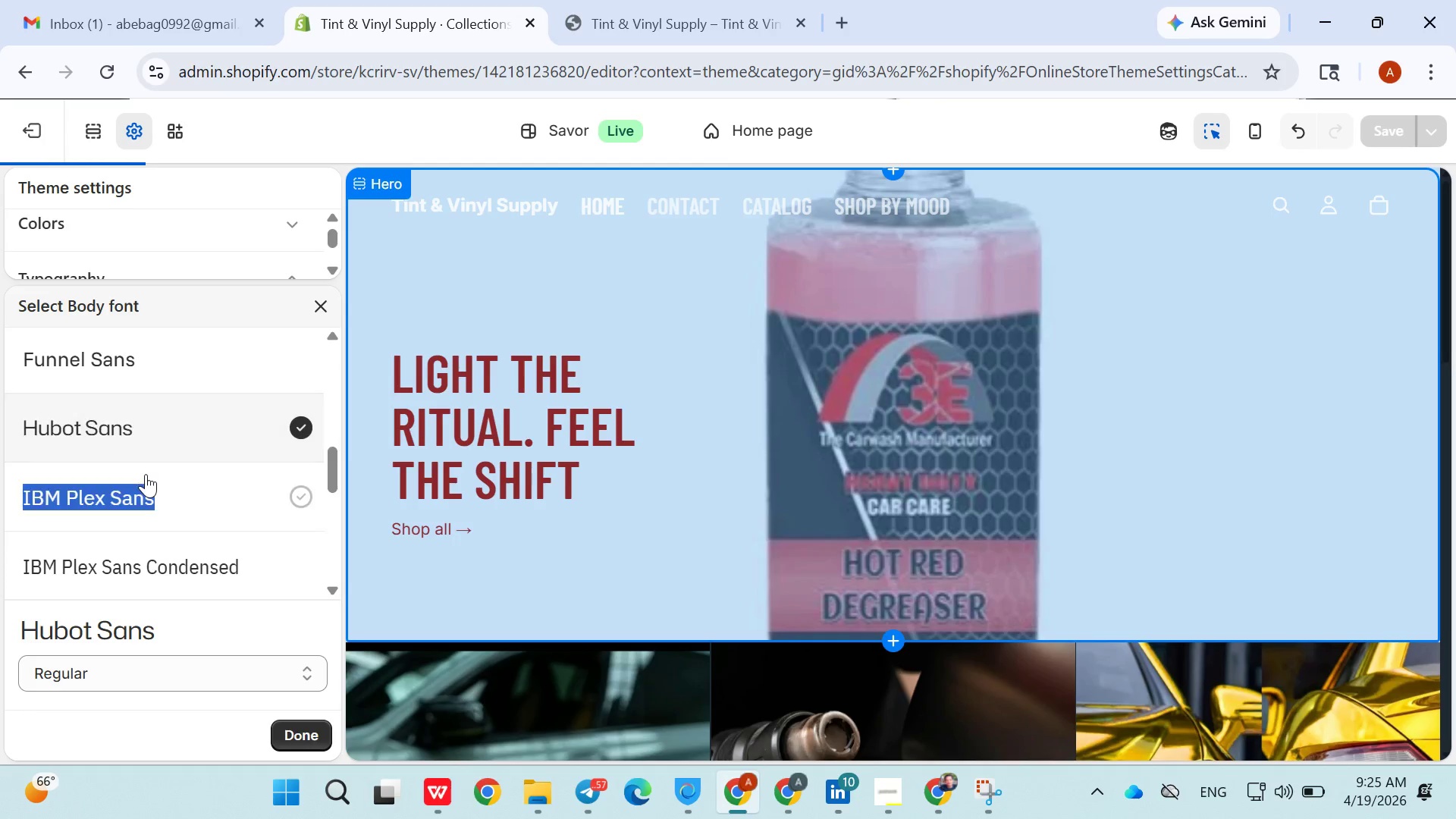 
triple_click([146, 474])
 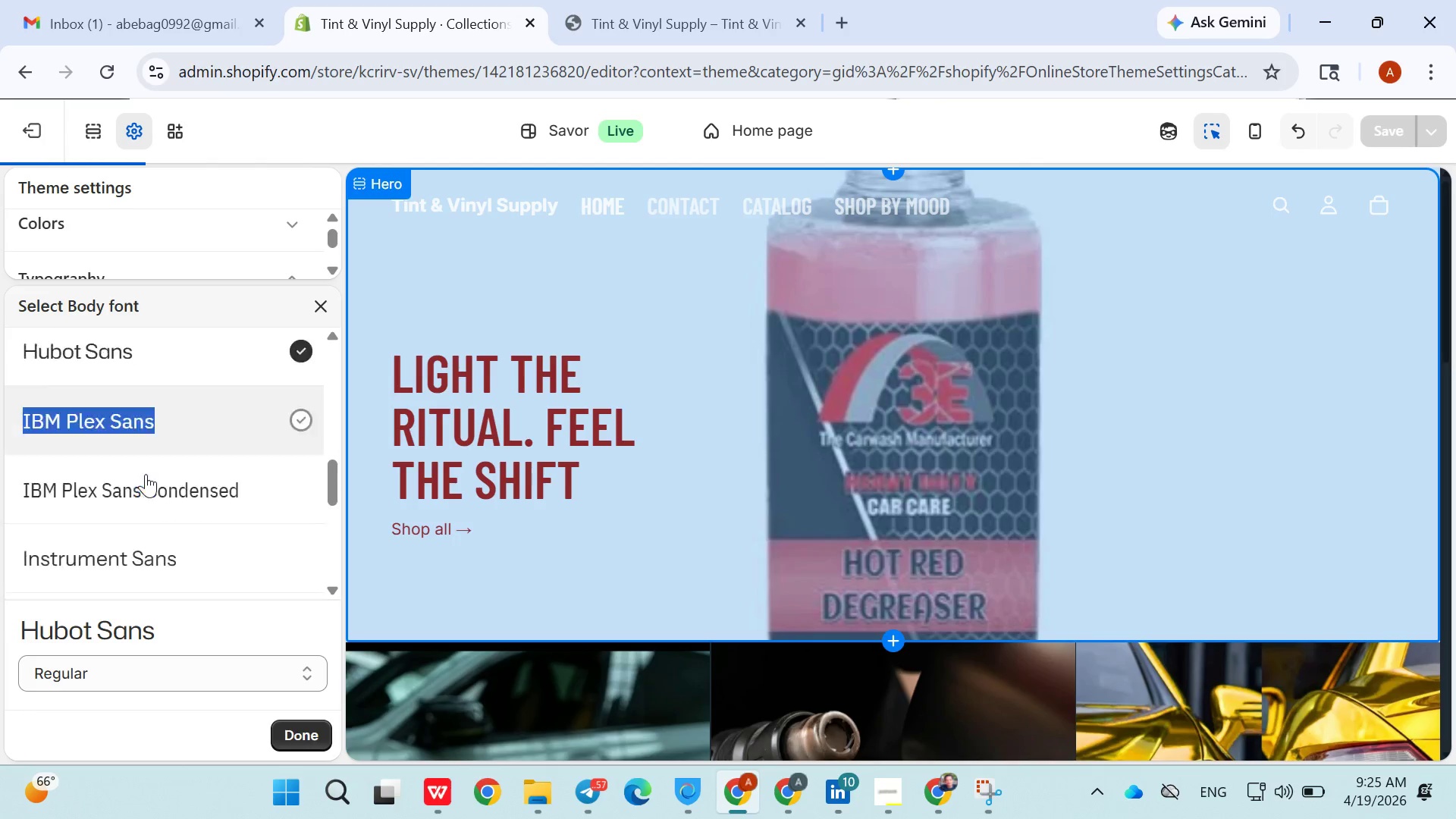 
triple_click([146, 474])
 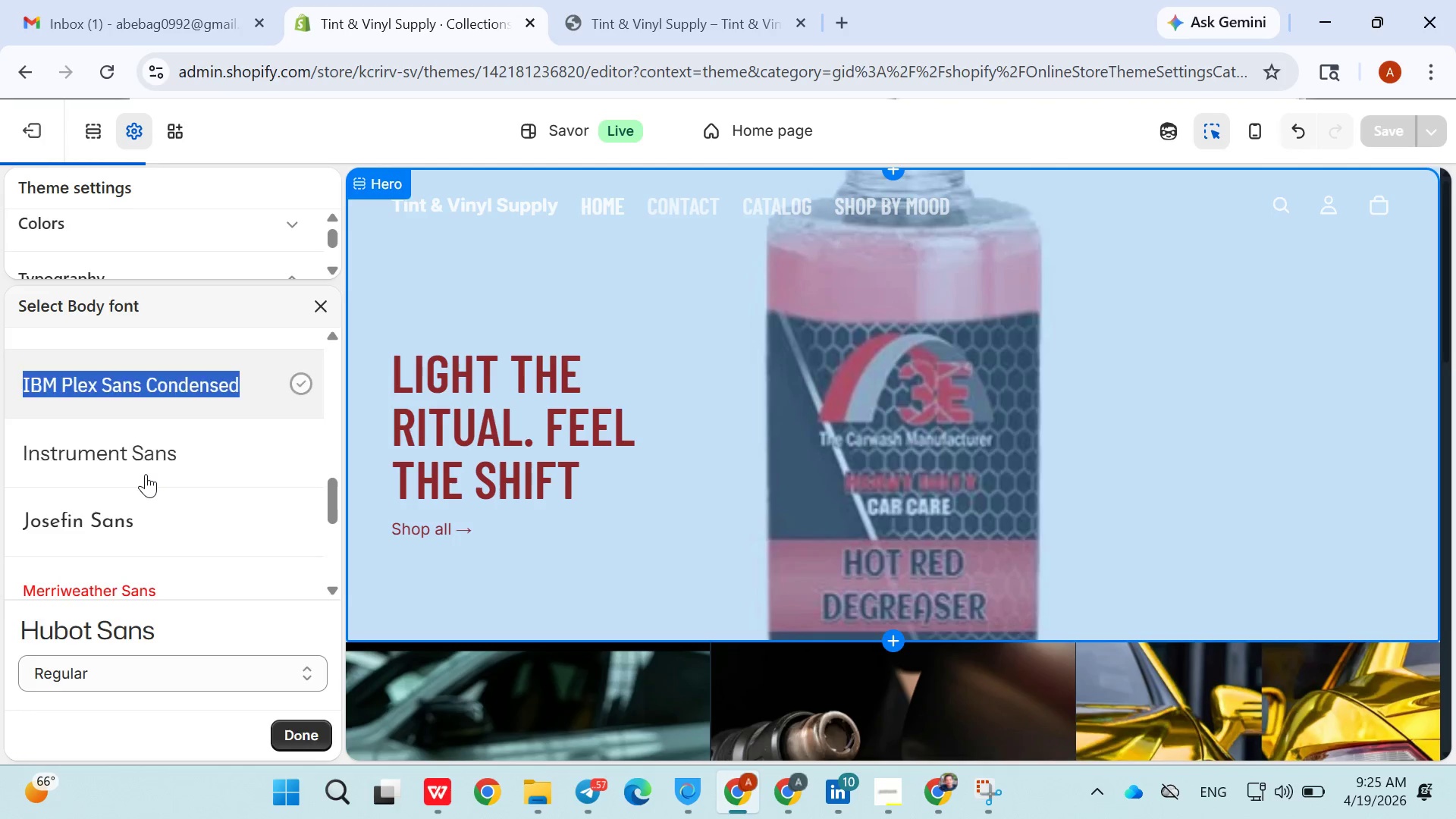 
triple_click([146, 474])
 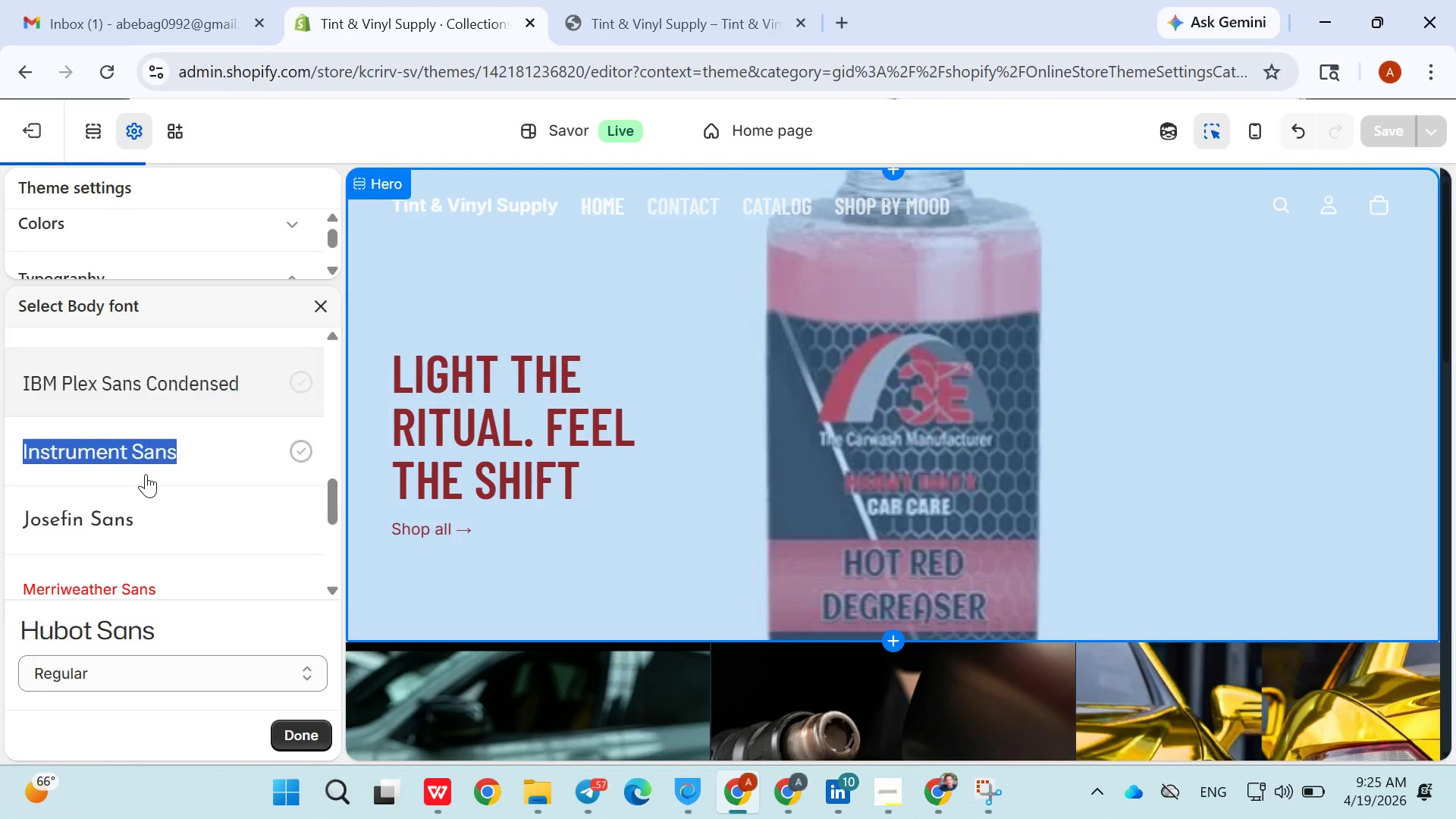 
triple_click([146, 474])
 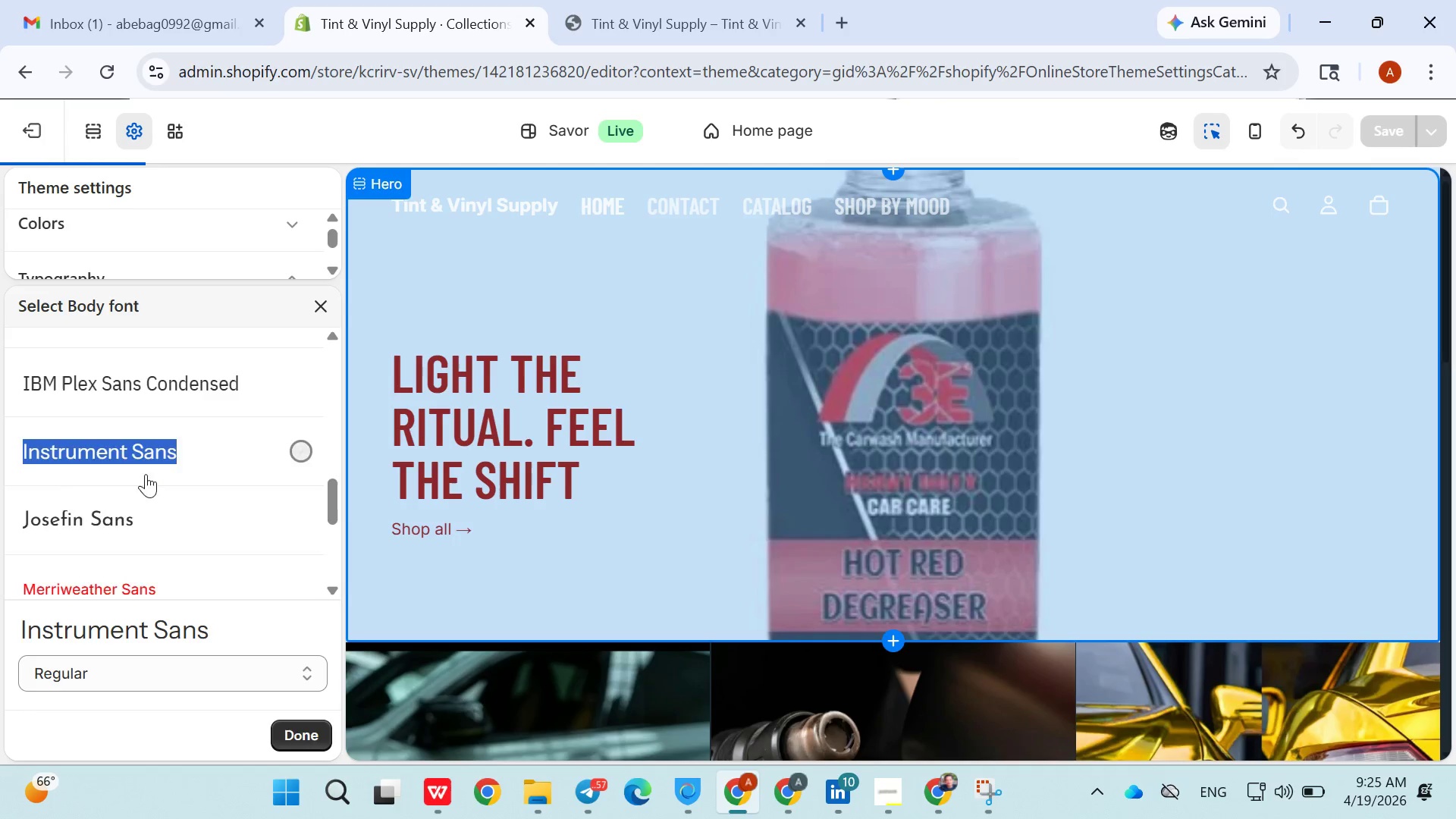 
triple_click([146, 474])
 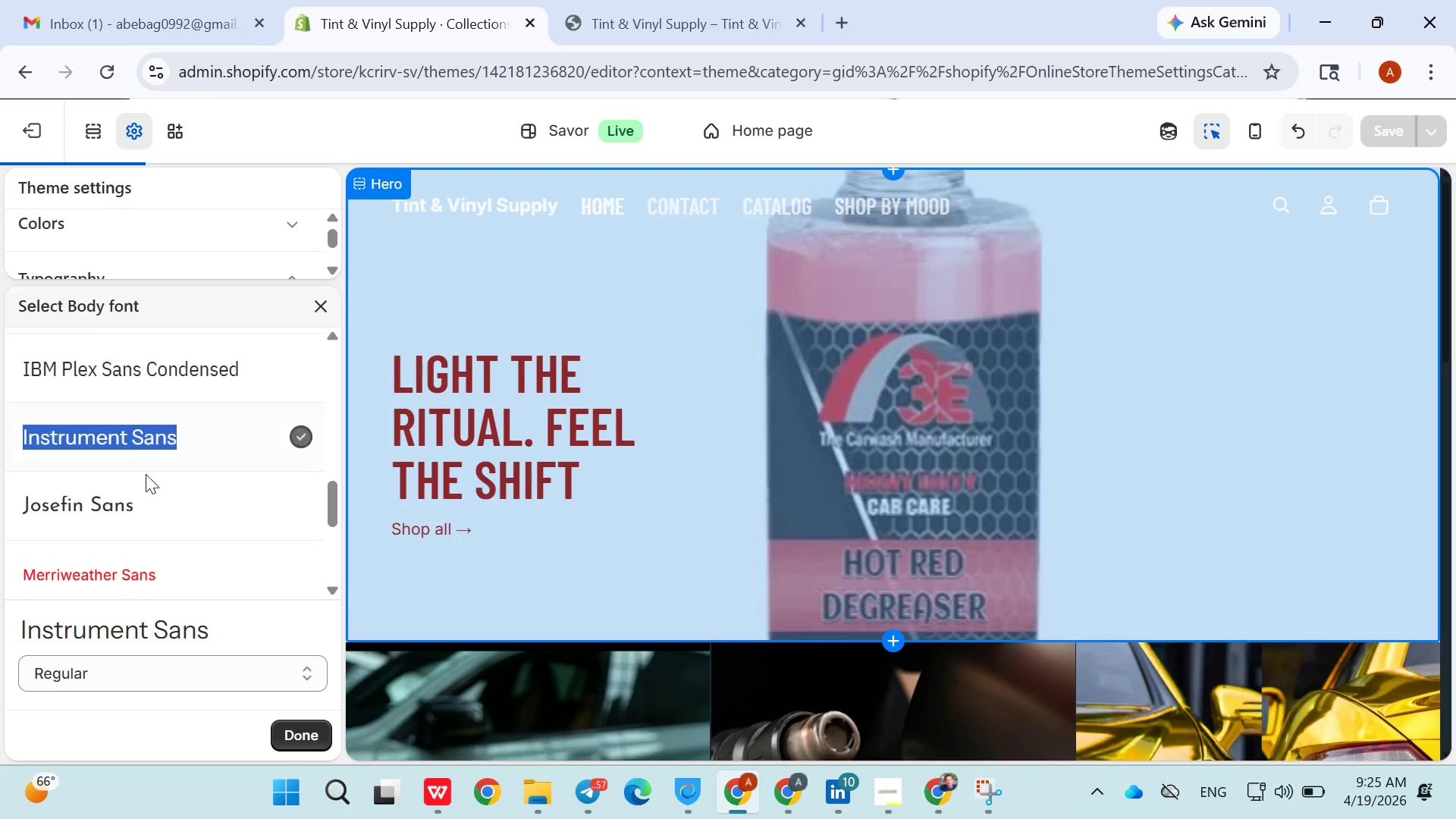 
triple_click([146, 474])
 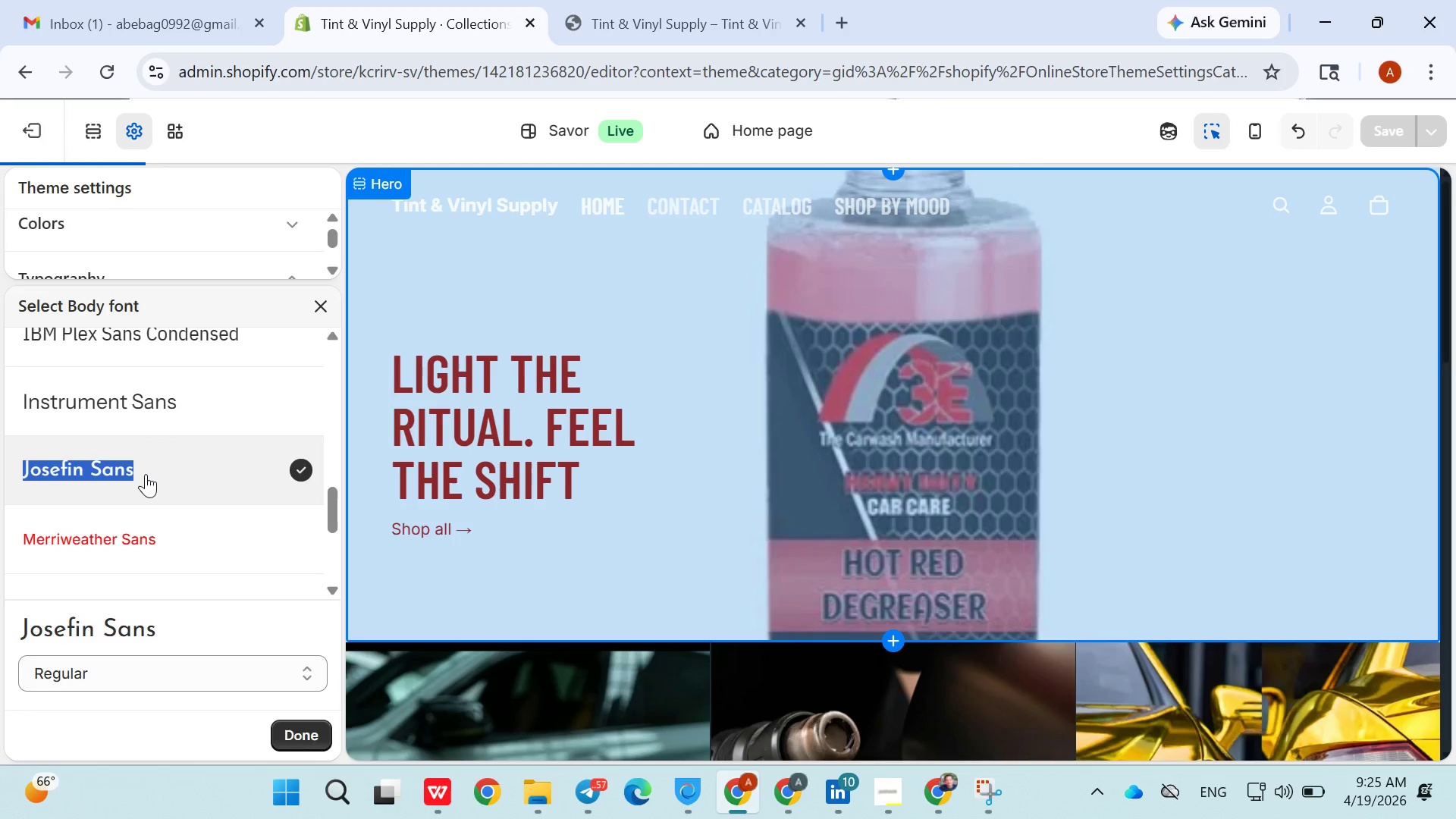 
triple_click([146, 474])
 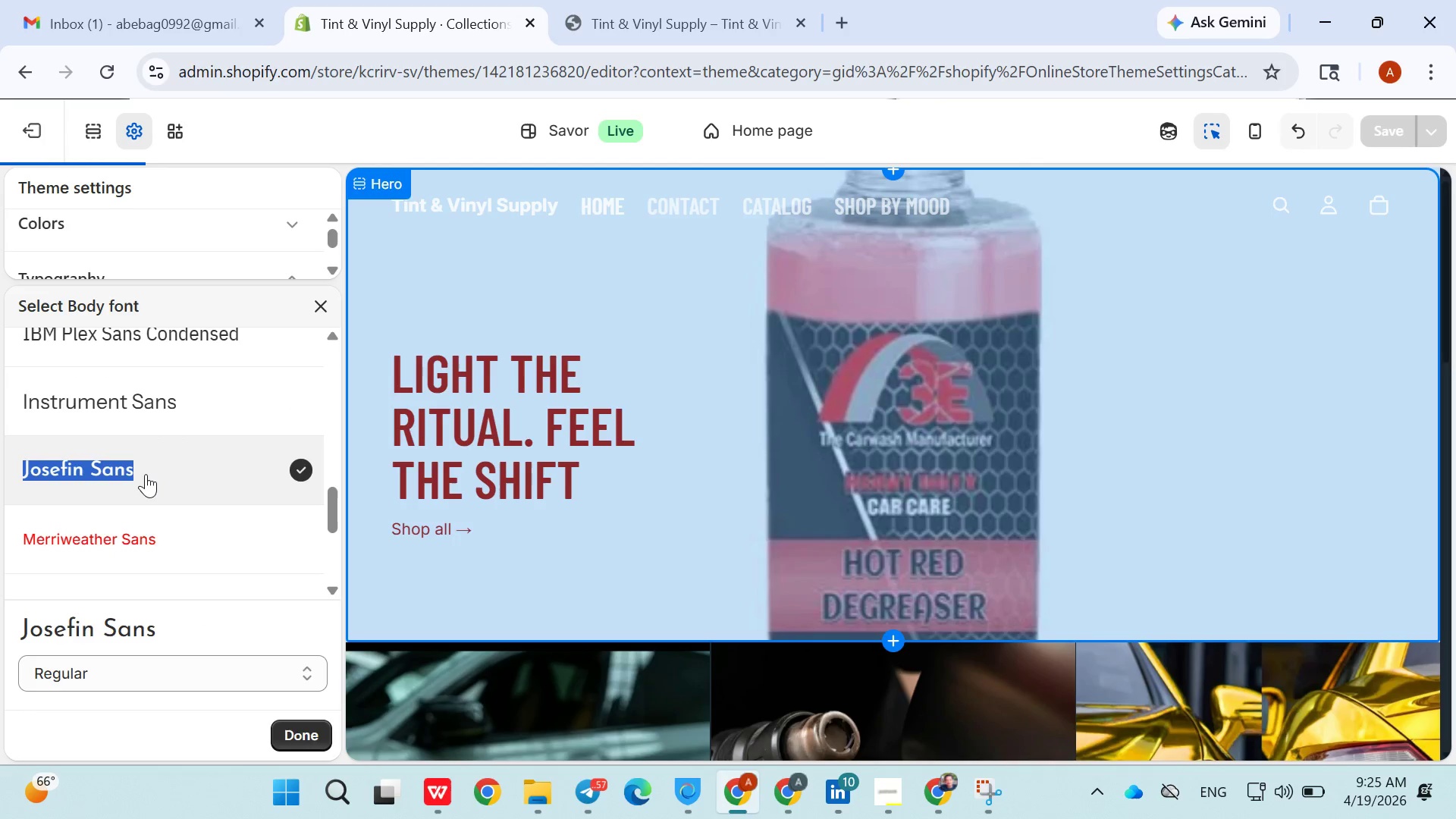 
triple_click([146, 474])
 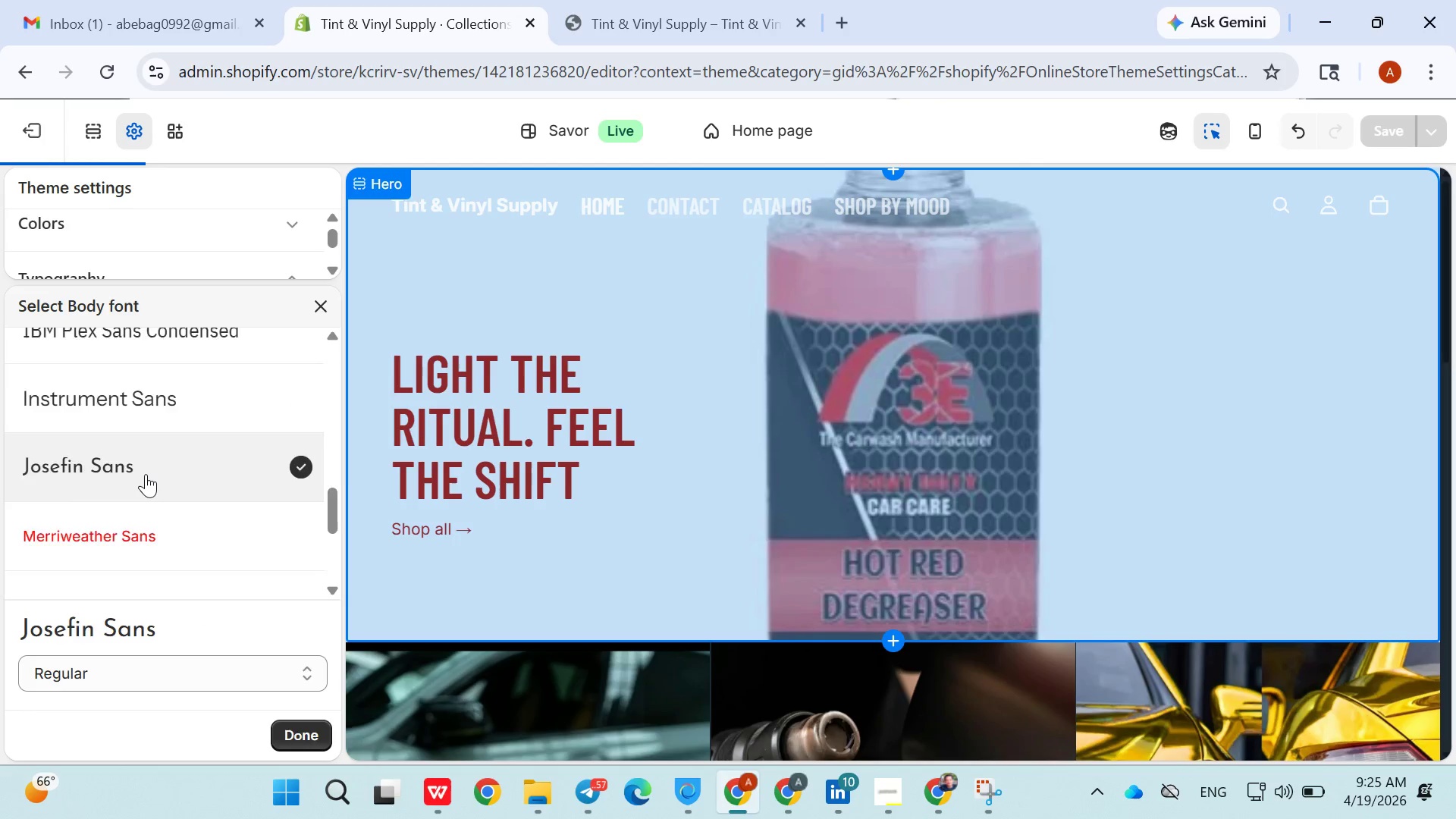 
triple_click([146, 474])
 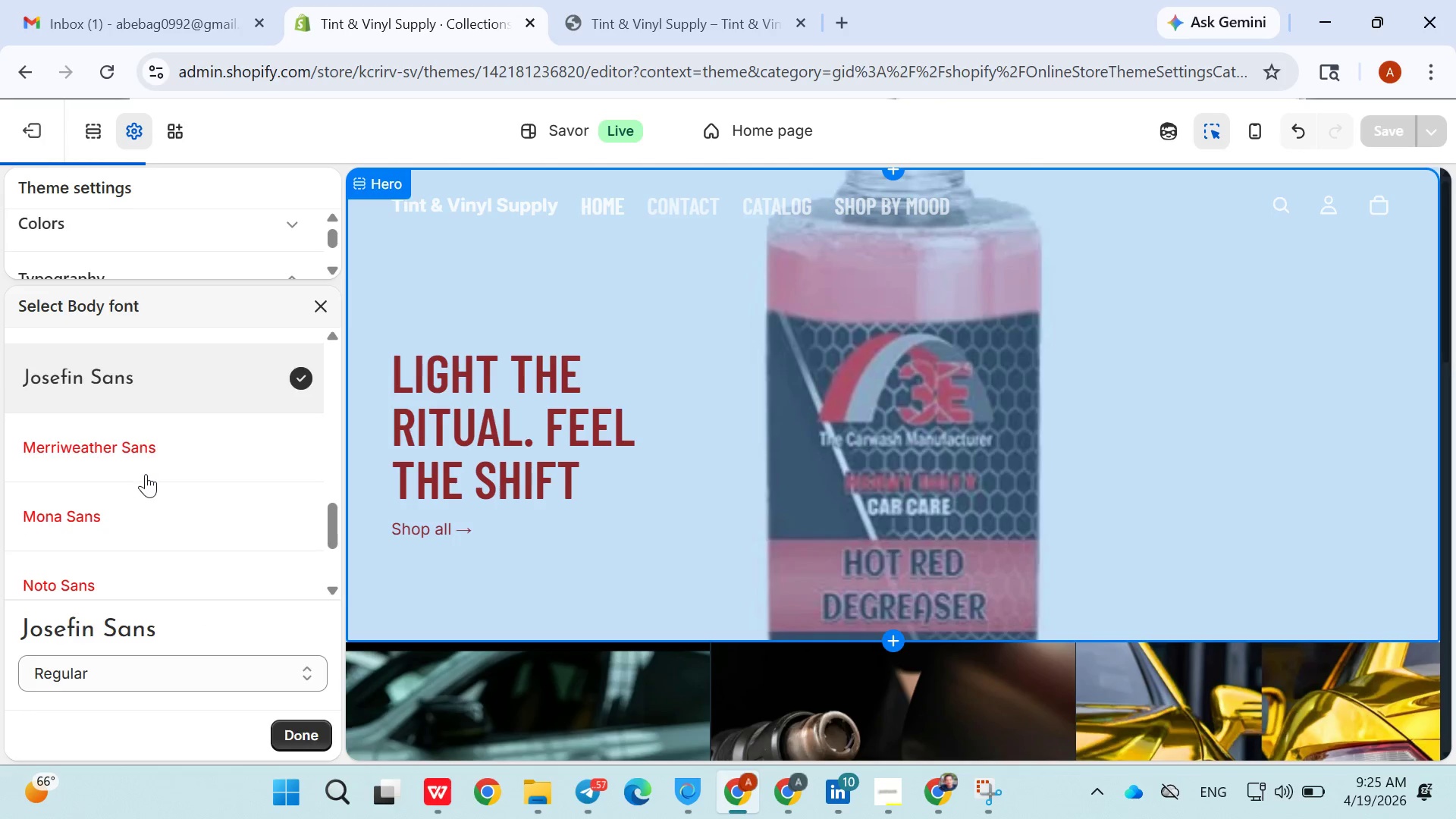 
triple_click([146, 474])
 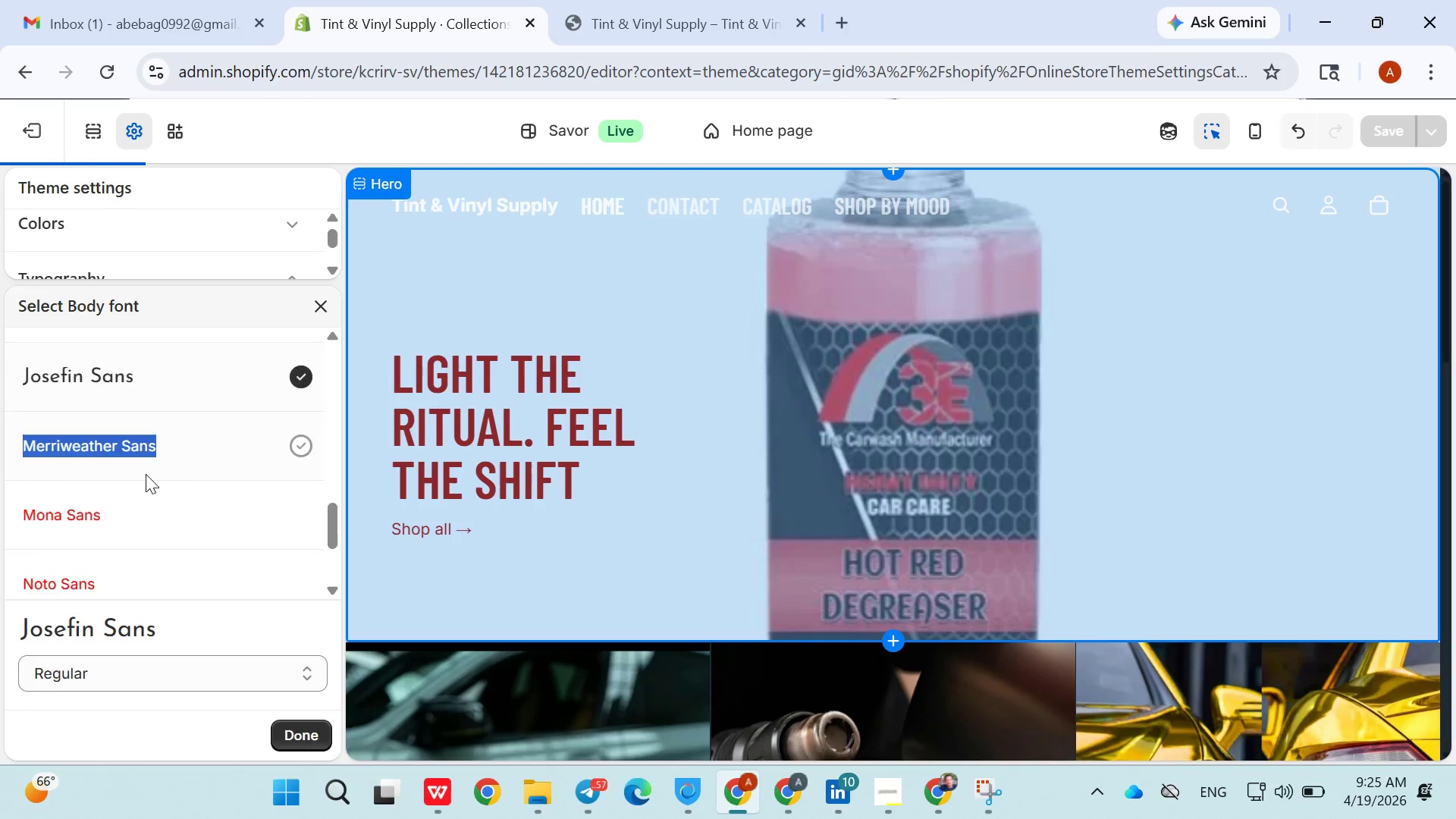 
triple_click([146, 474])
 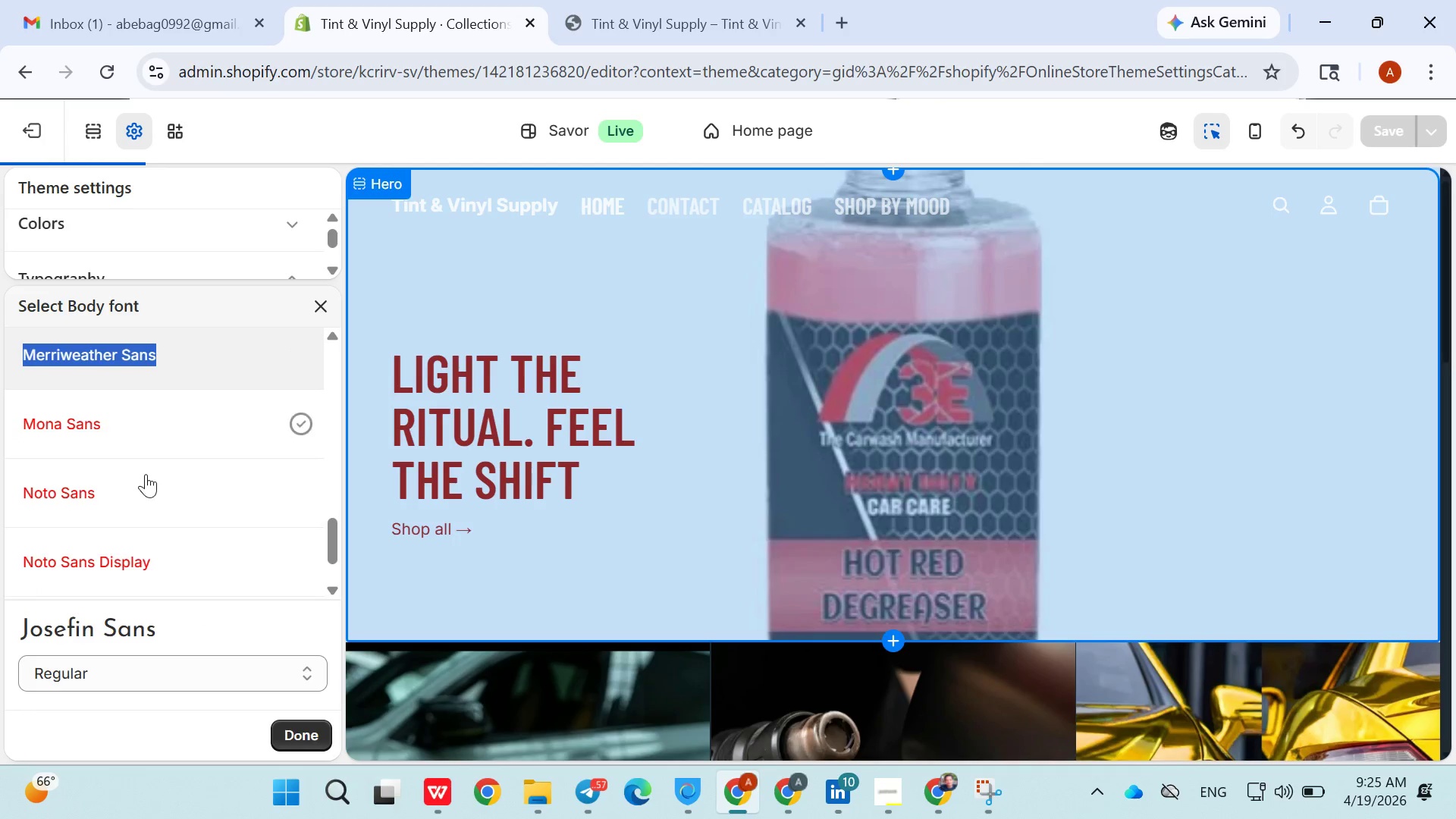 
triple_click([146, 474])
 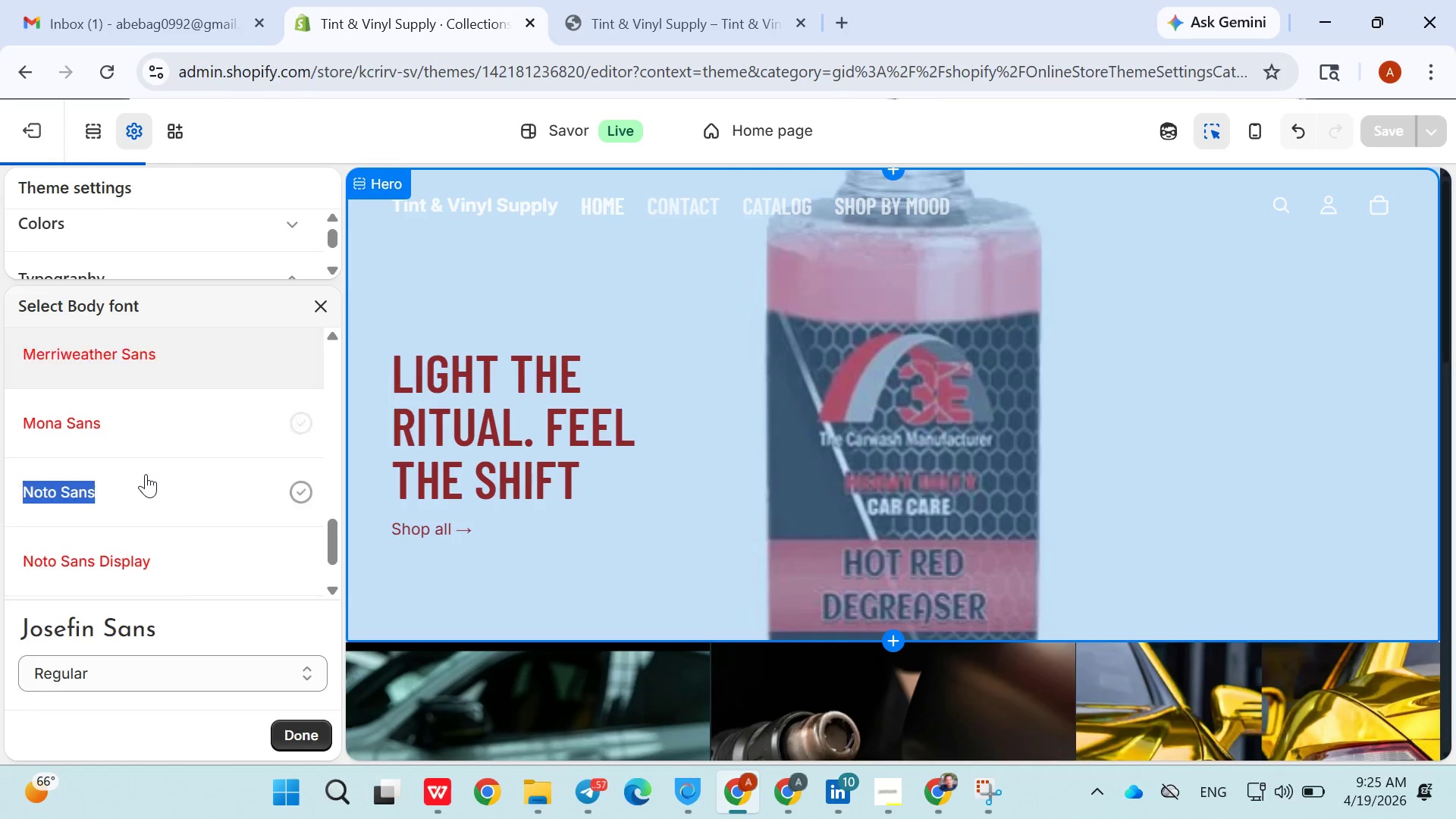 
triple_click([146, 474])
 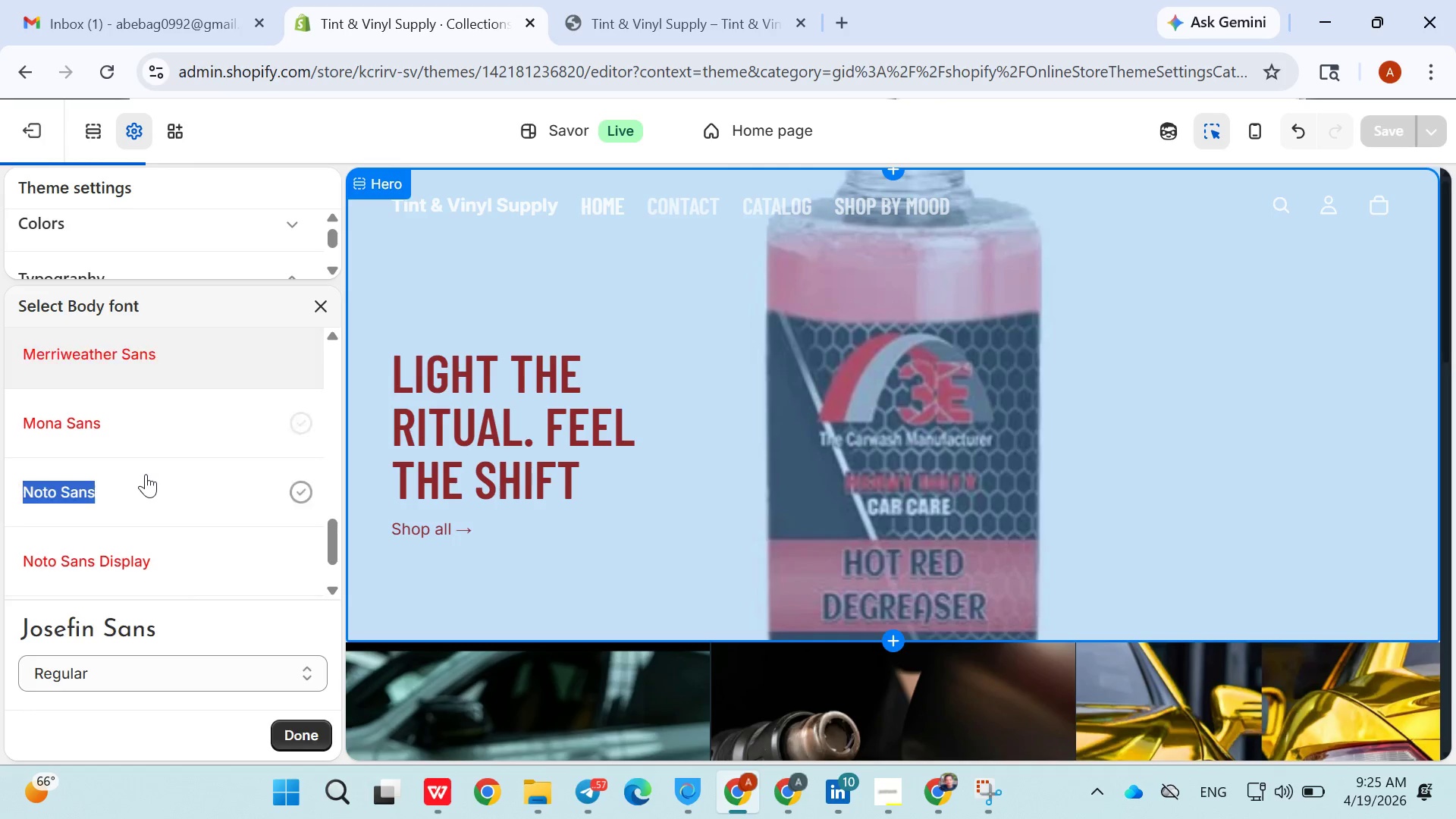 
triple_click([146, 474])
 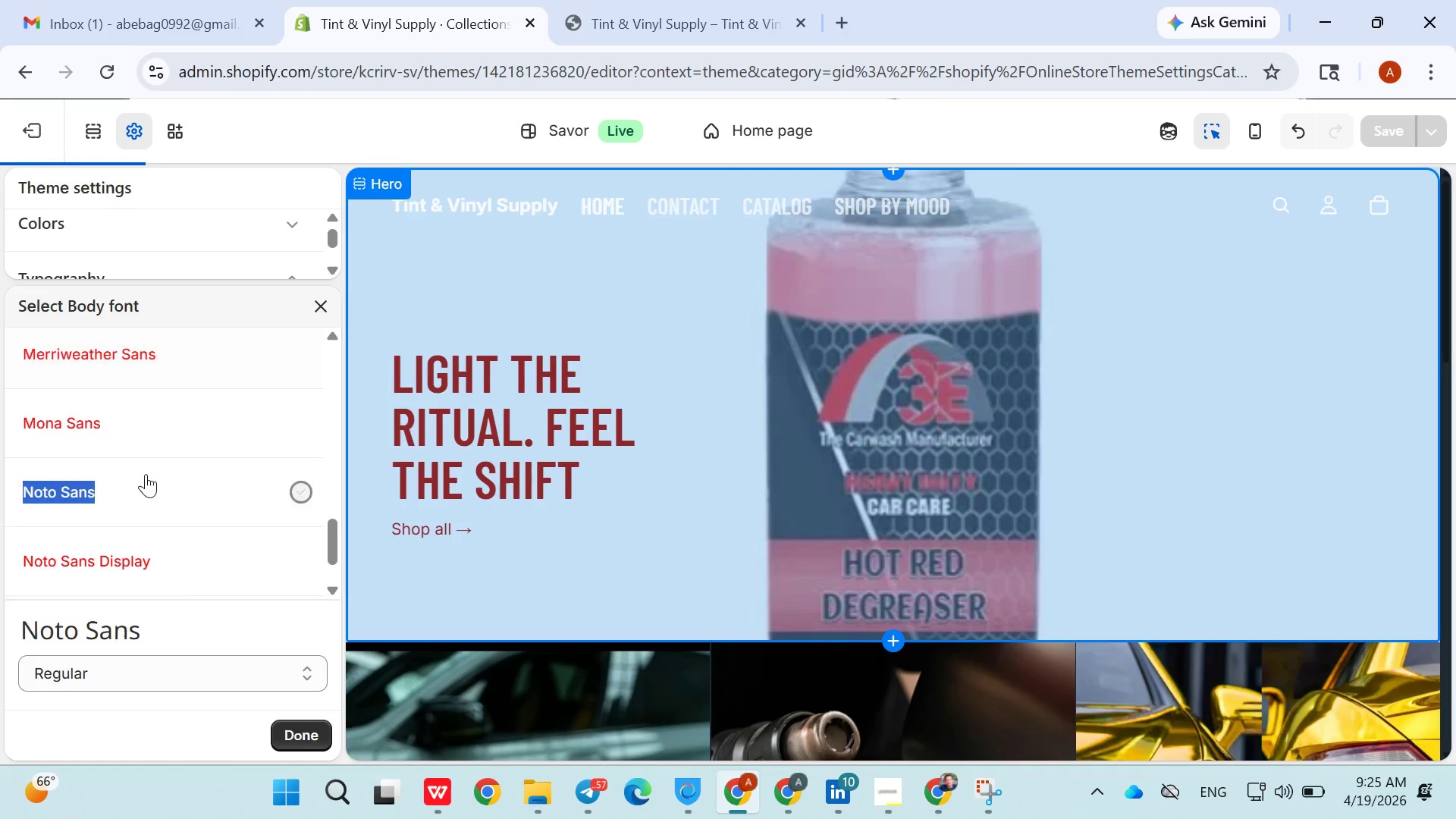 
triple_click([146, 474])
 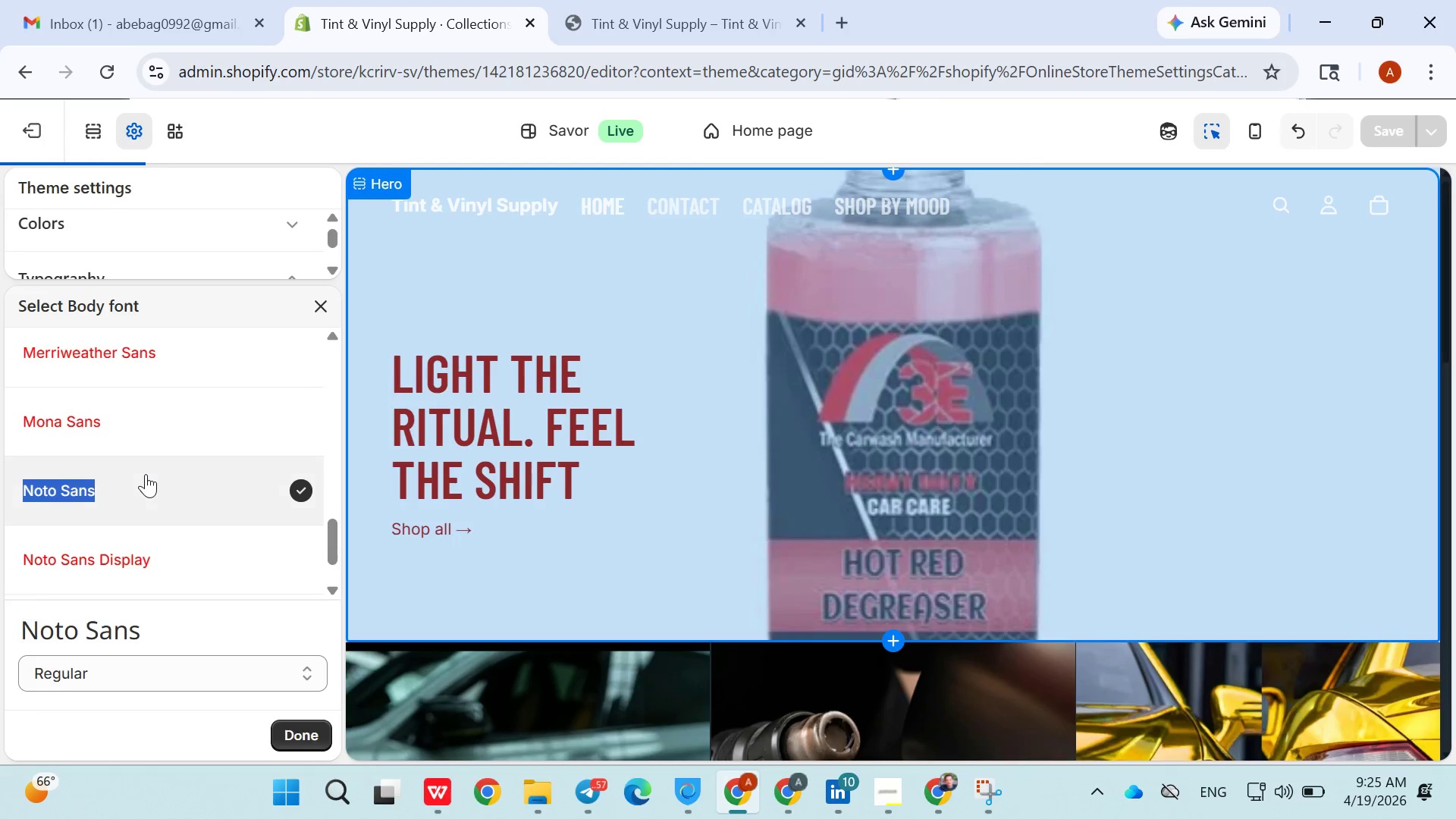 
triple_click([146, 474])
 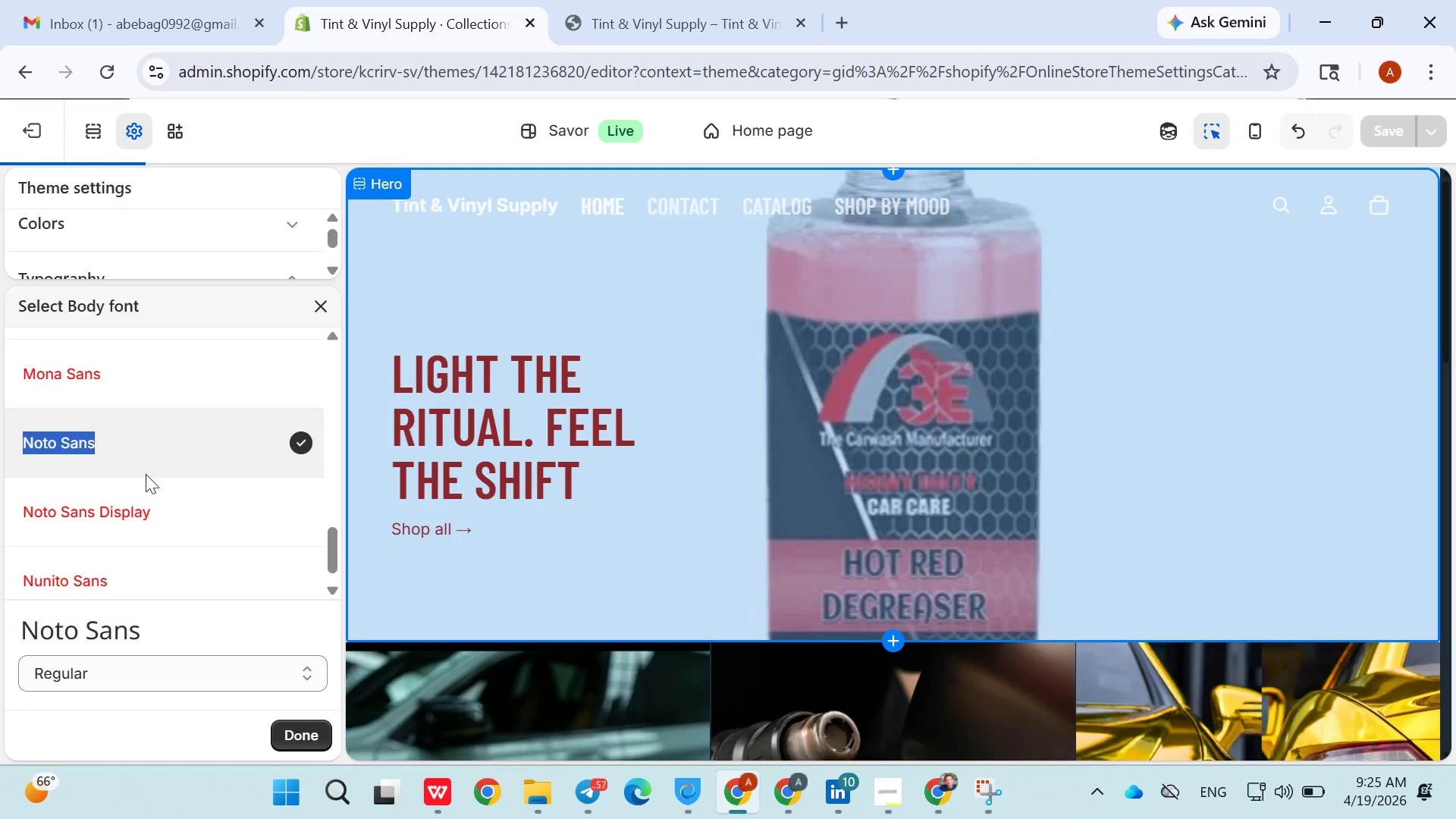 
triple_click([146, 474])
 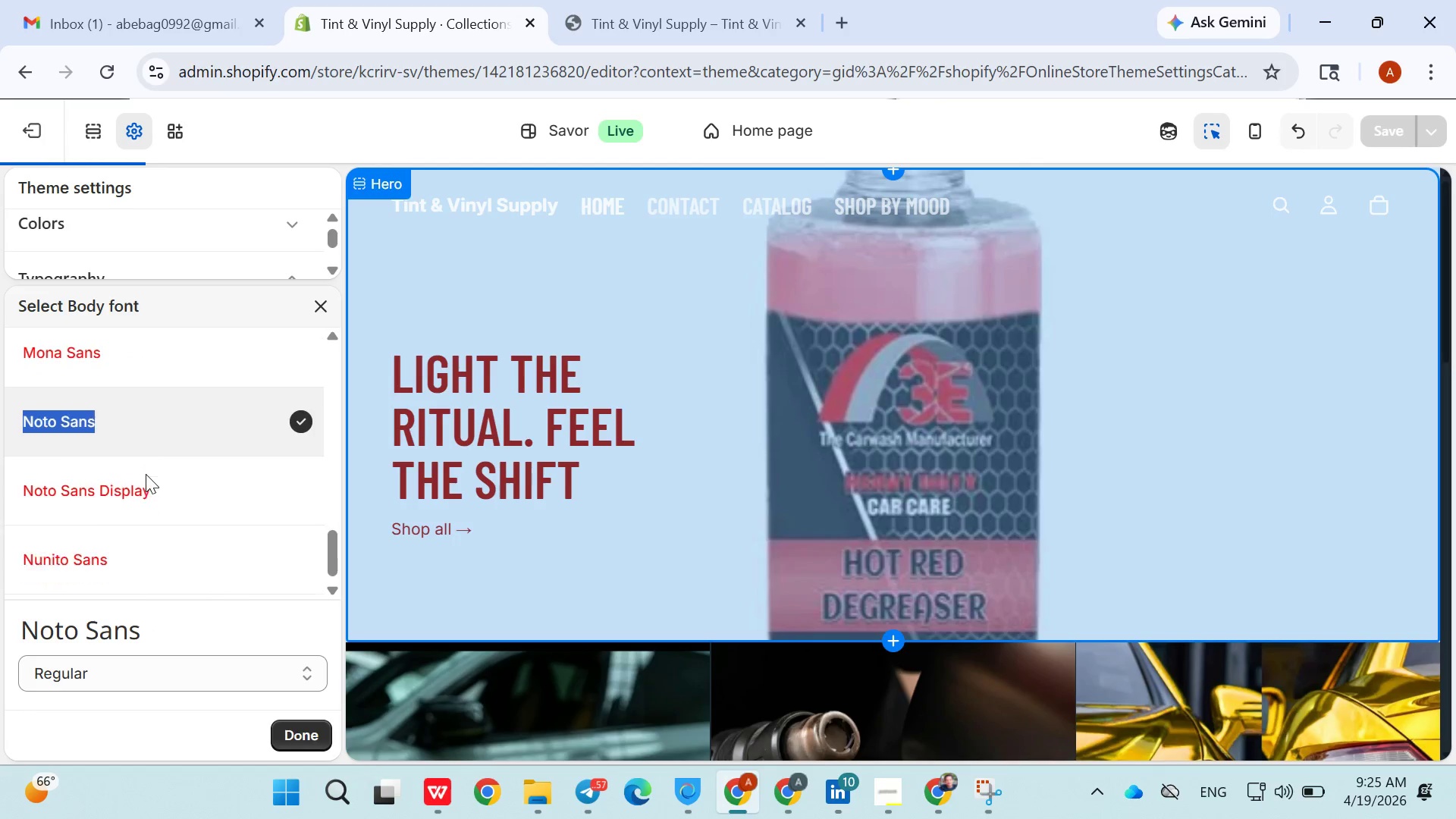 
triple_click([146, 474])
 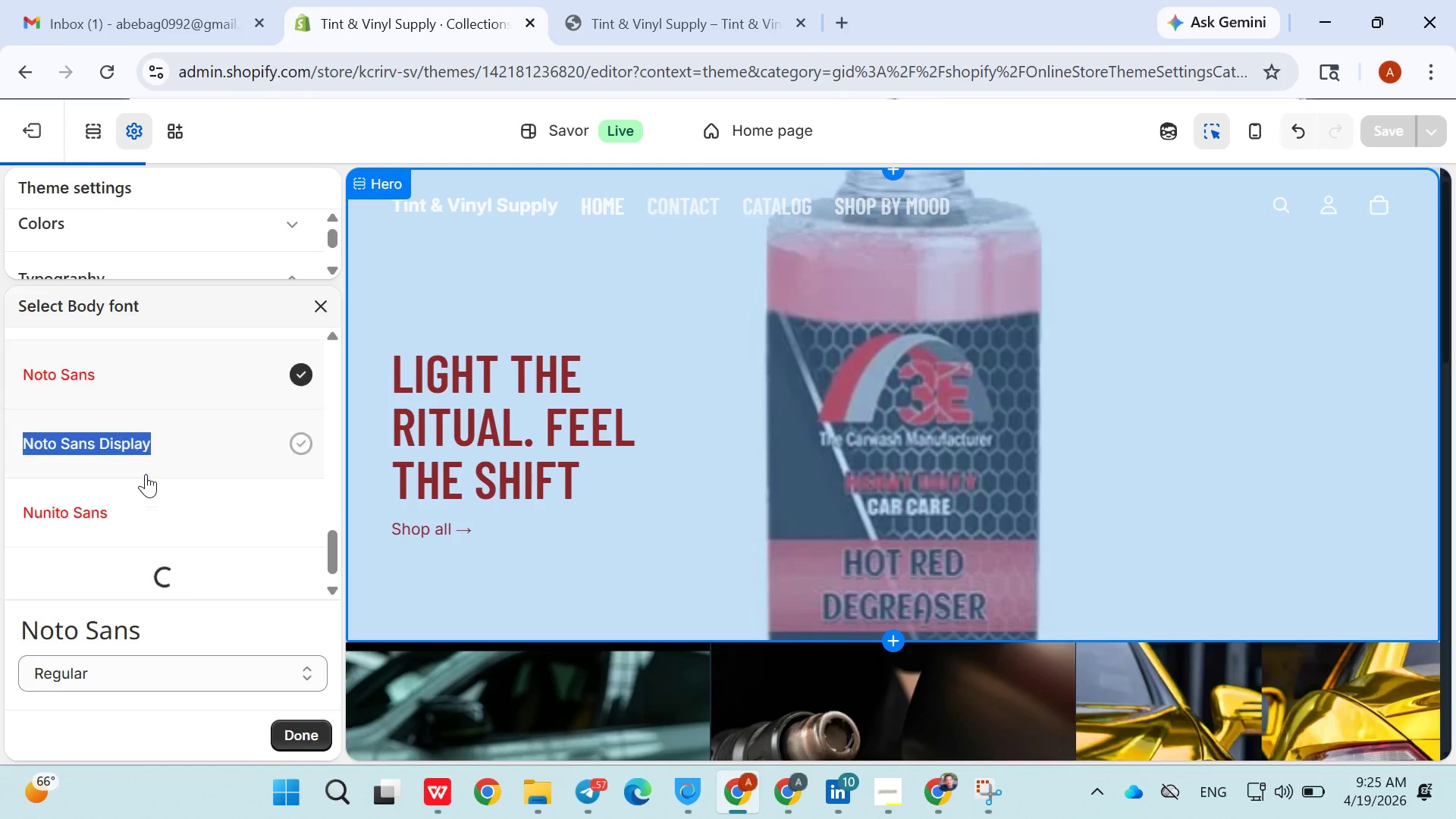 
triple_click([146, 474])
 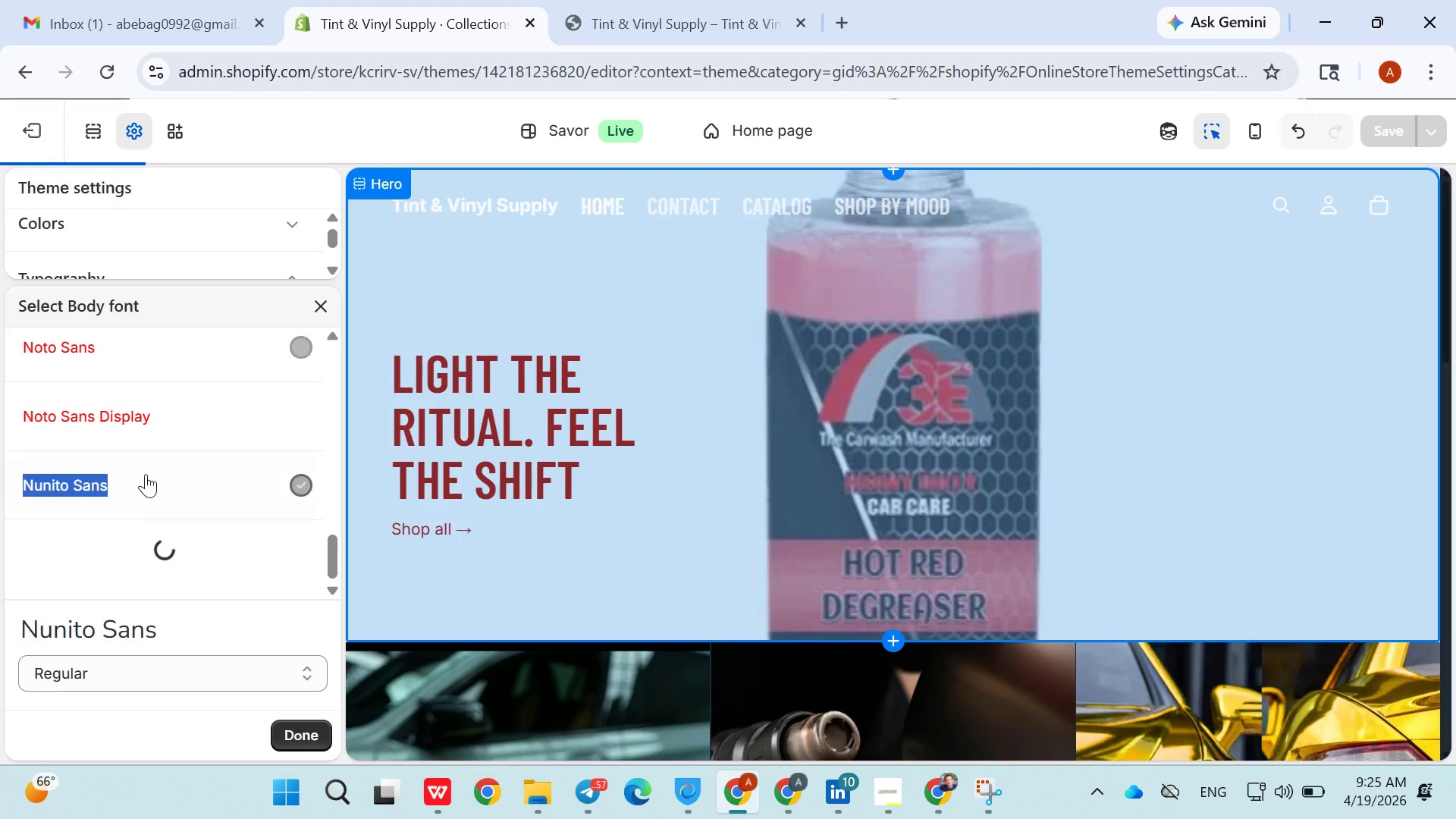 
triple_click([146, 474])
 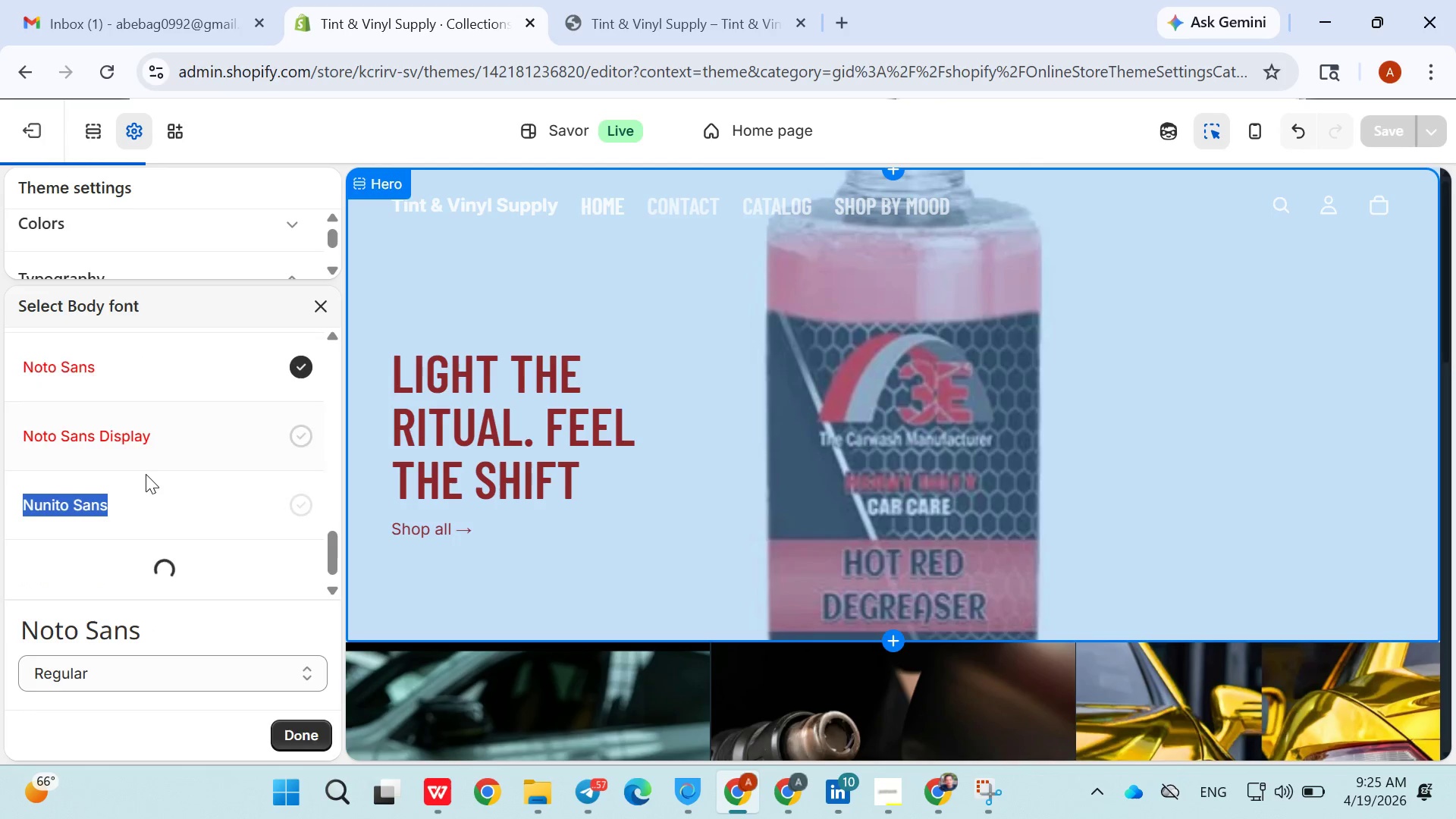 
triple_click([146, 474])
 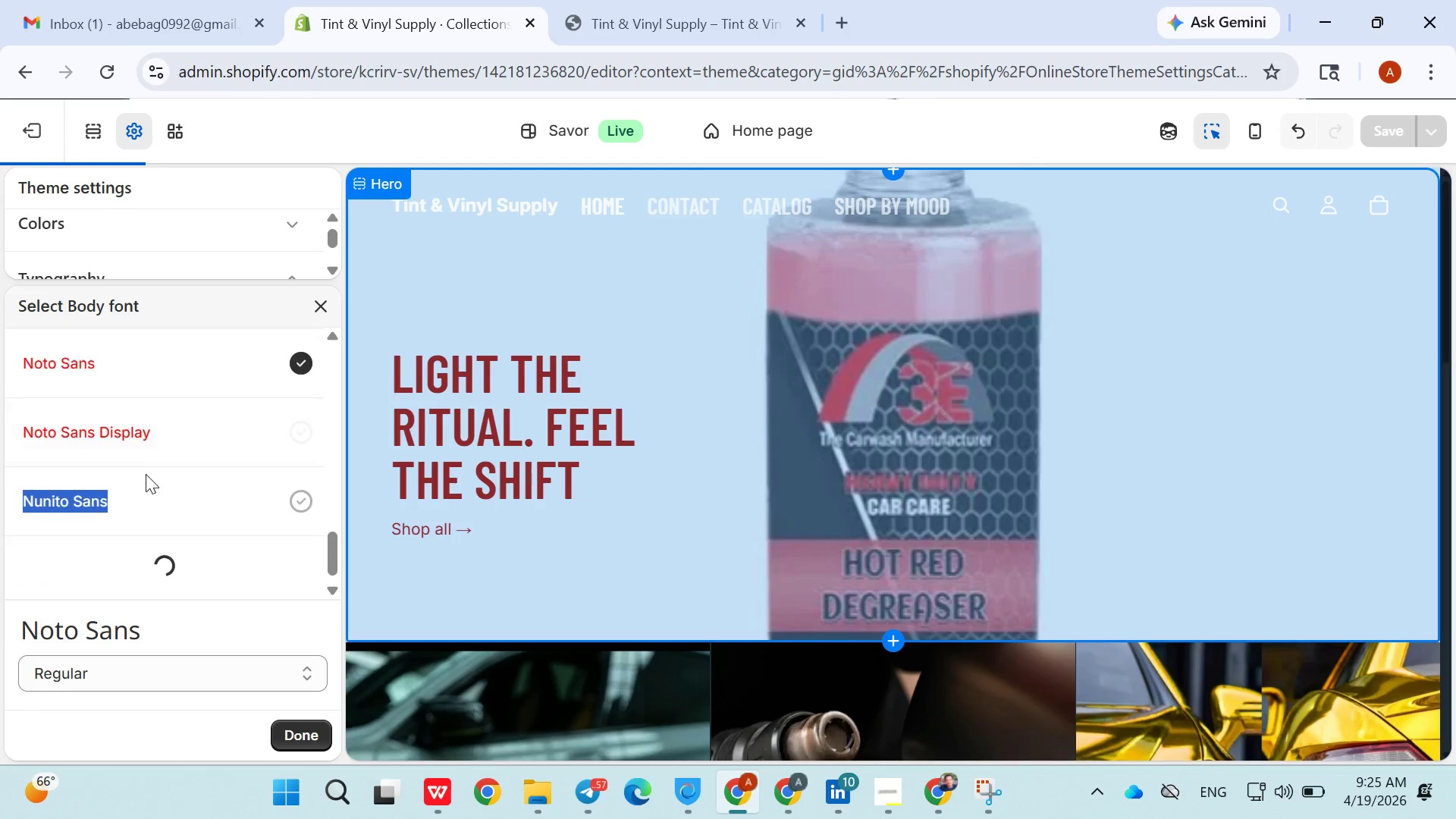 
triple_click([146, 474])
 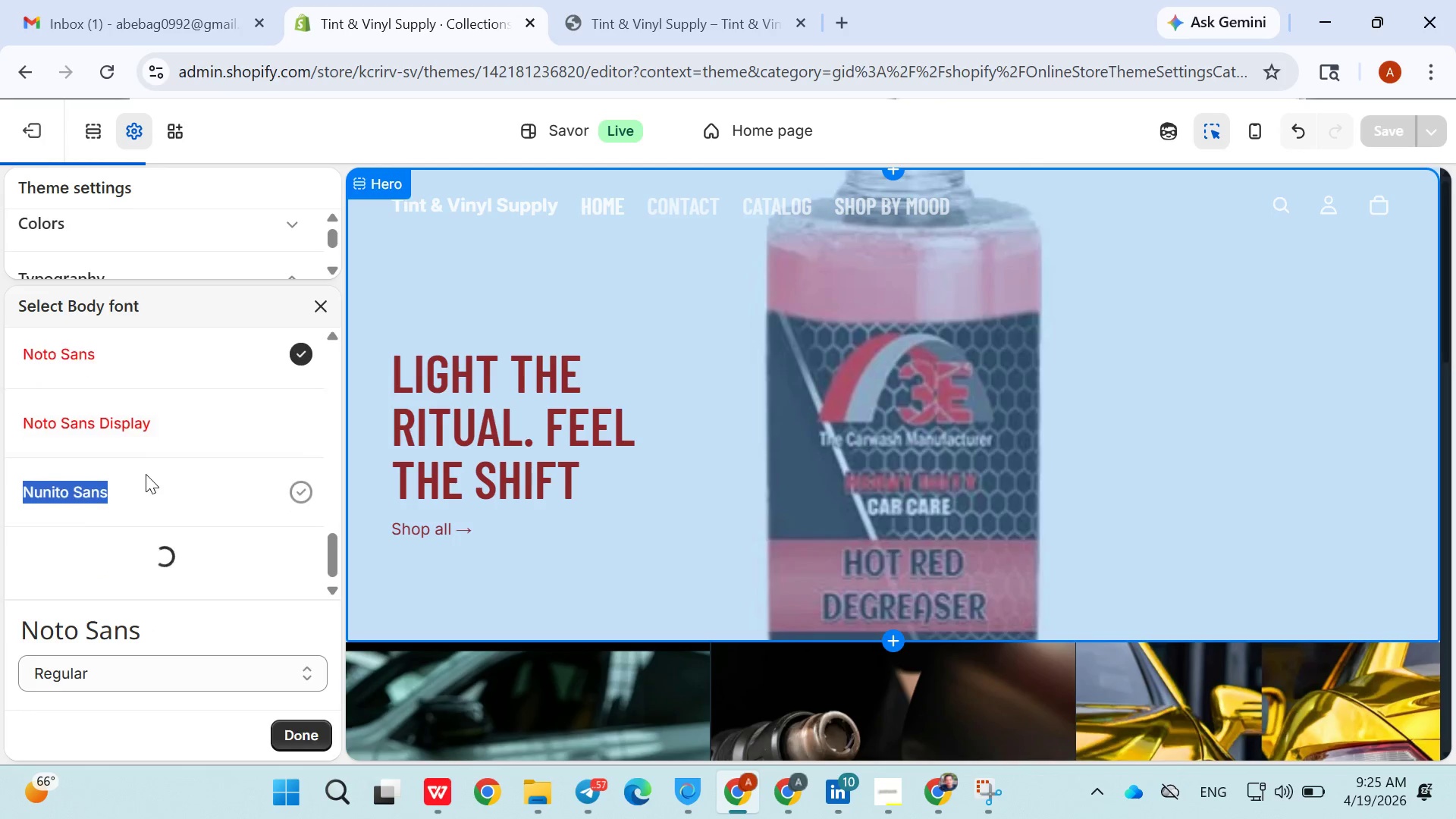 
triple_click([146, 474])
 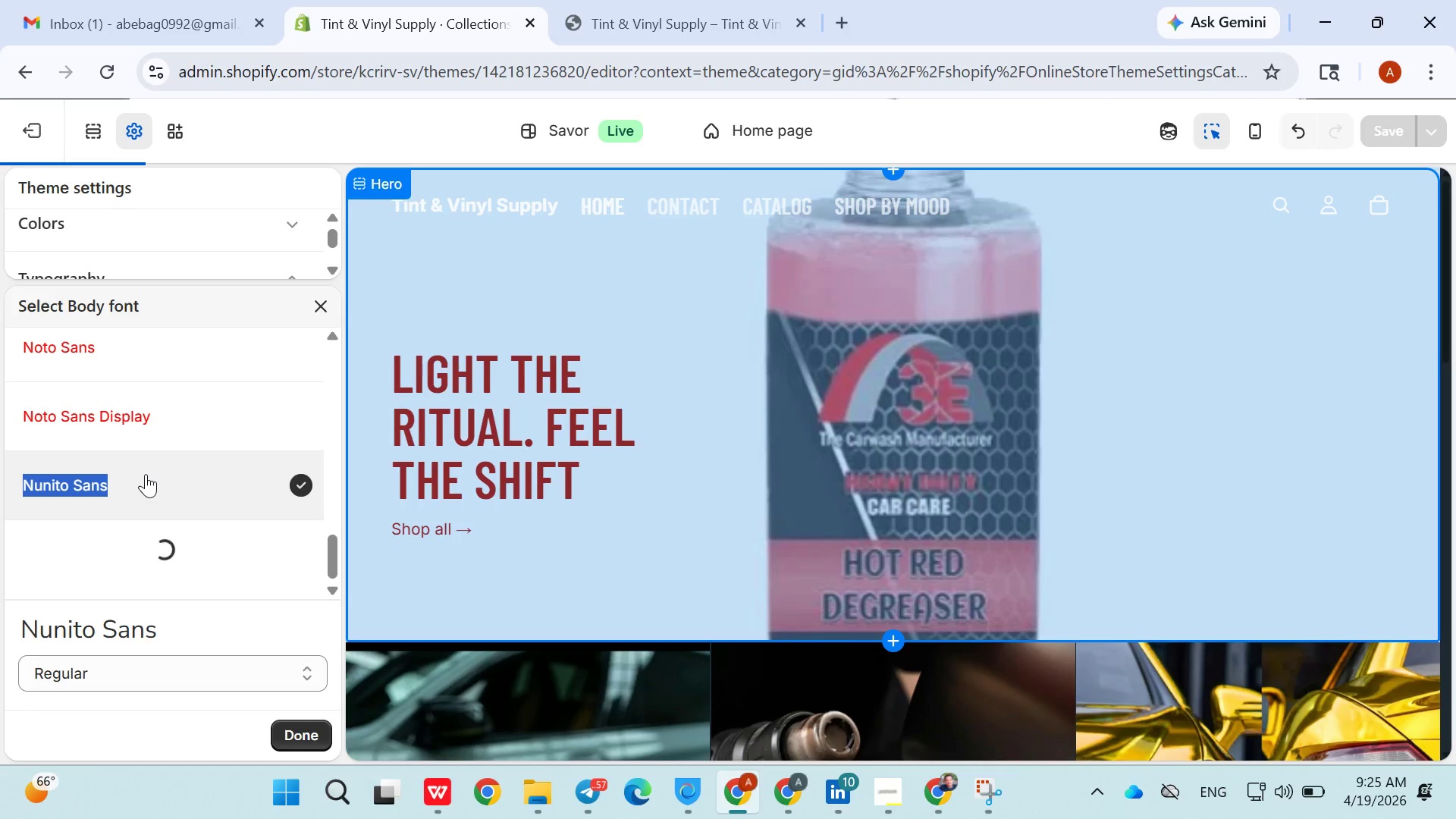 
triple_click([146, 474])
 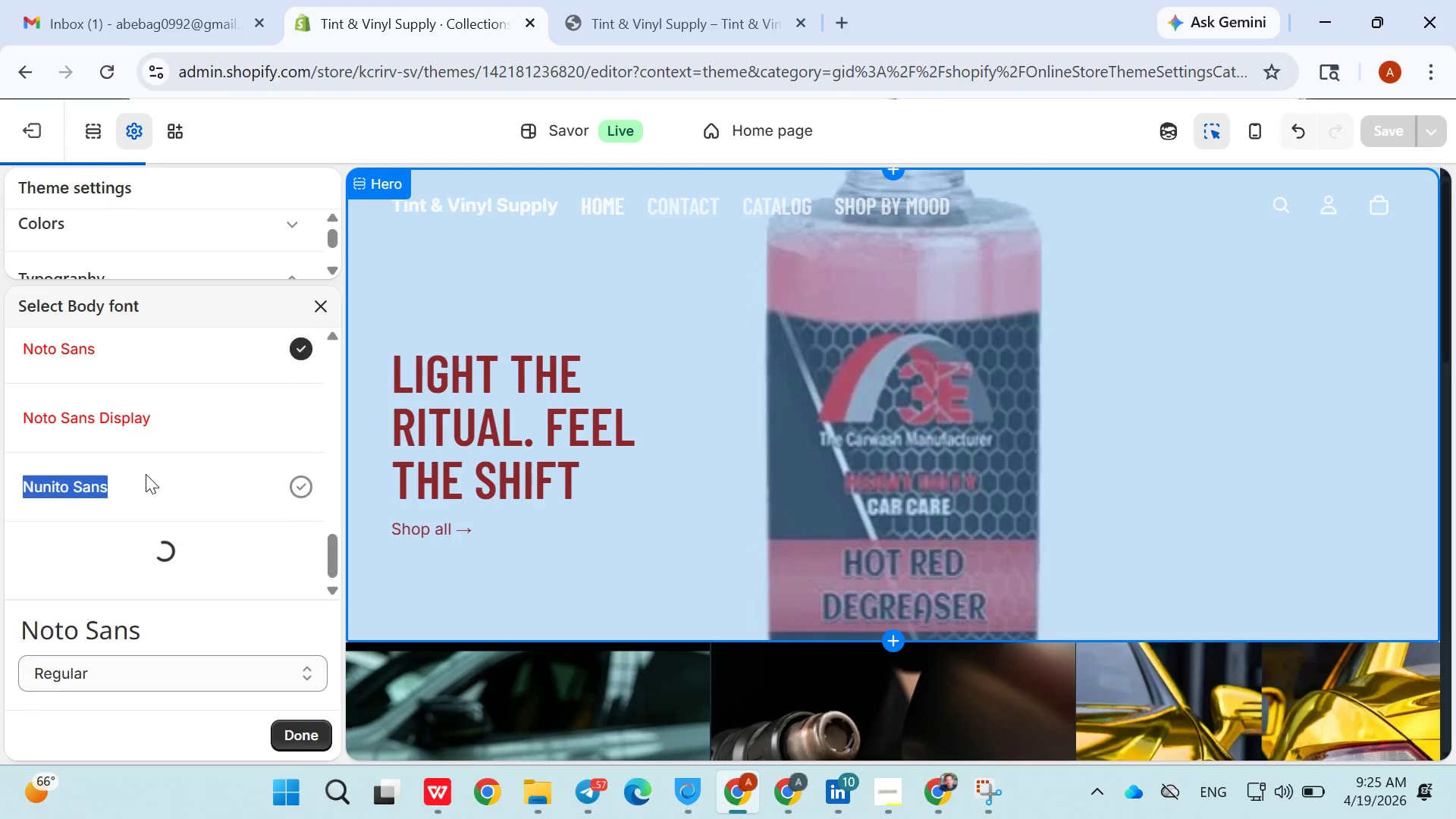 
triple_click([146, 474])
 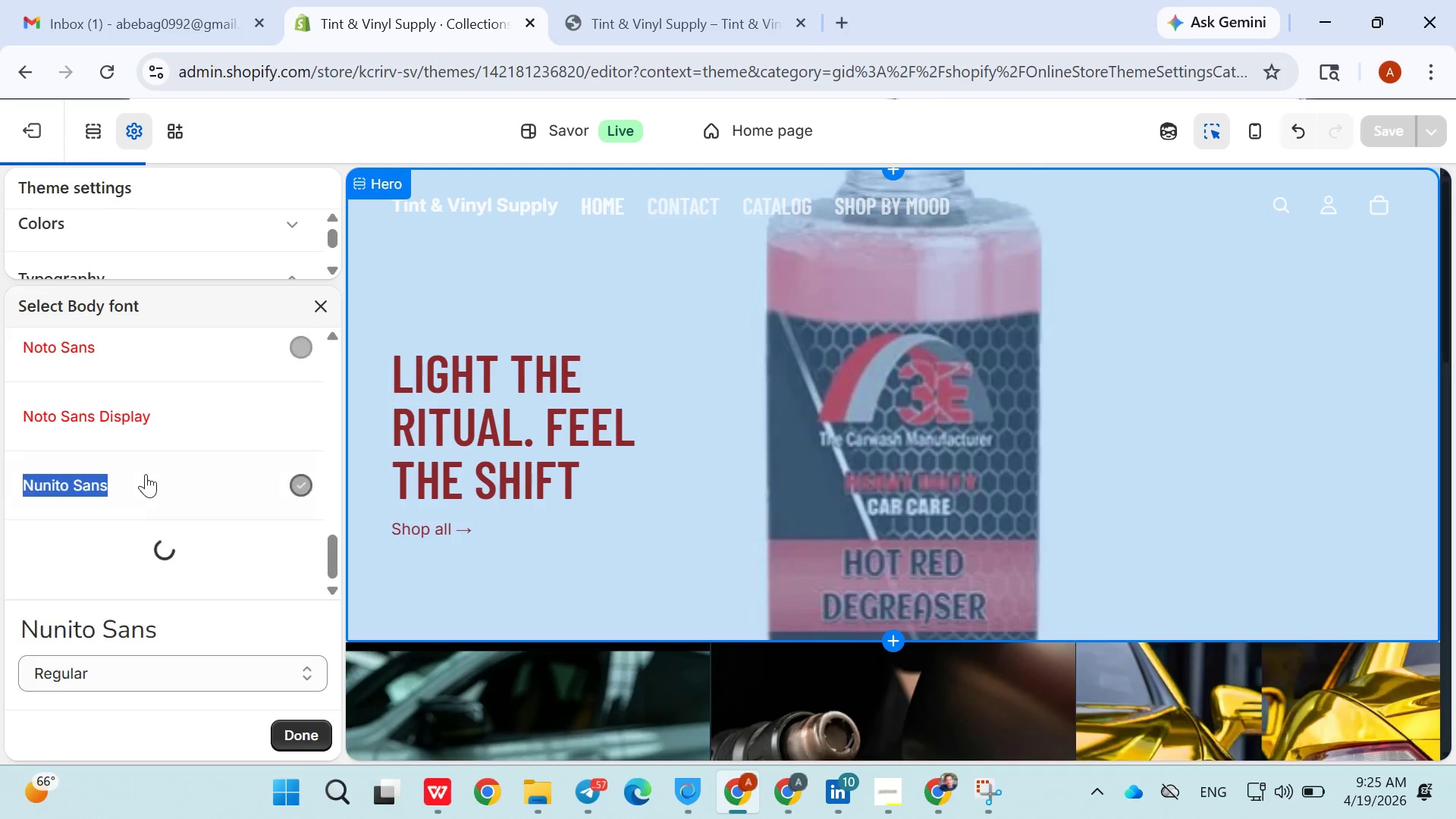 
triple_click([146, 474])
 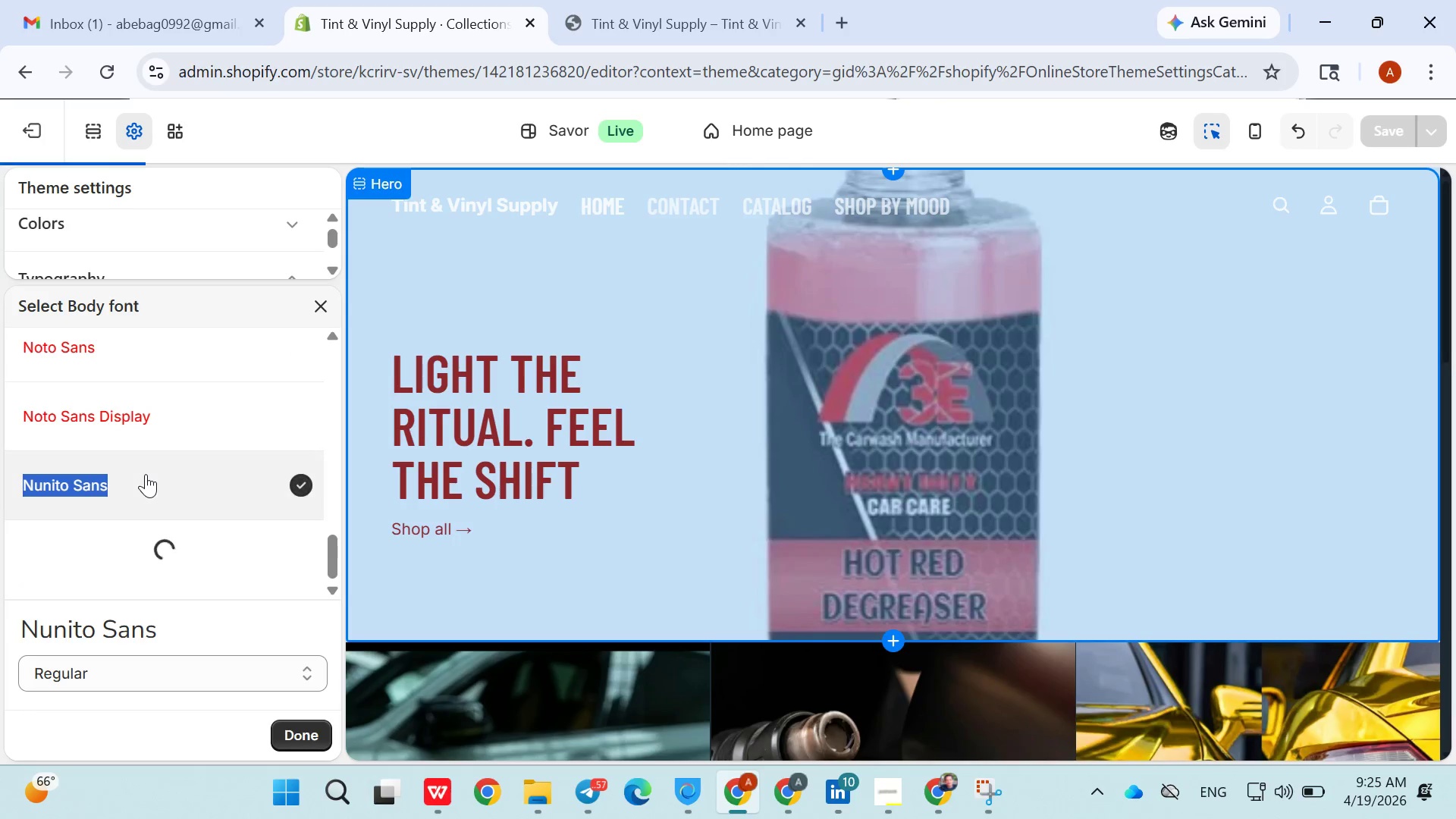 
triple_click([146, 474])
 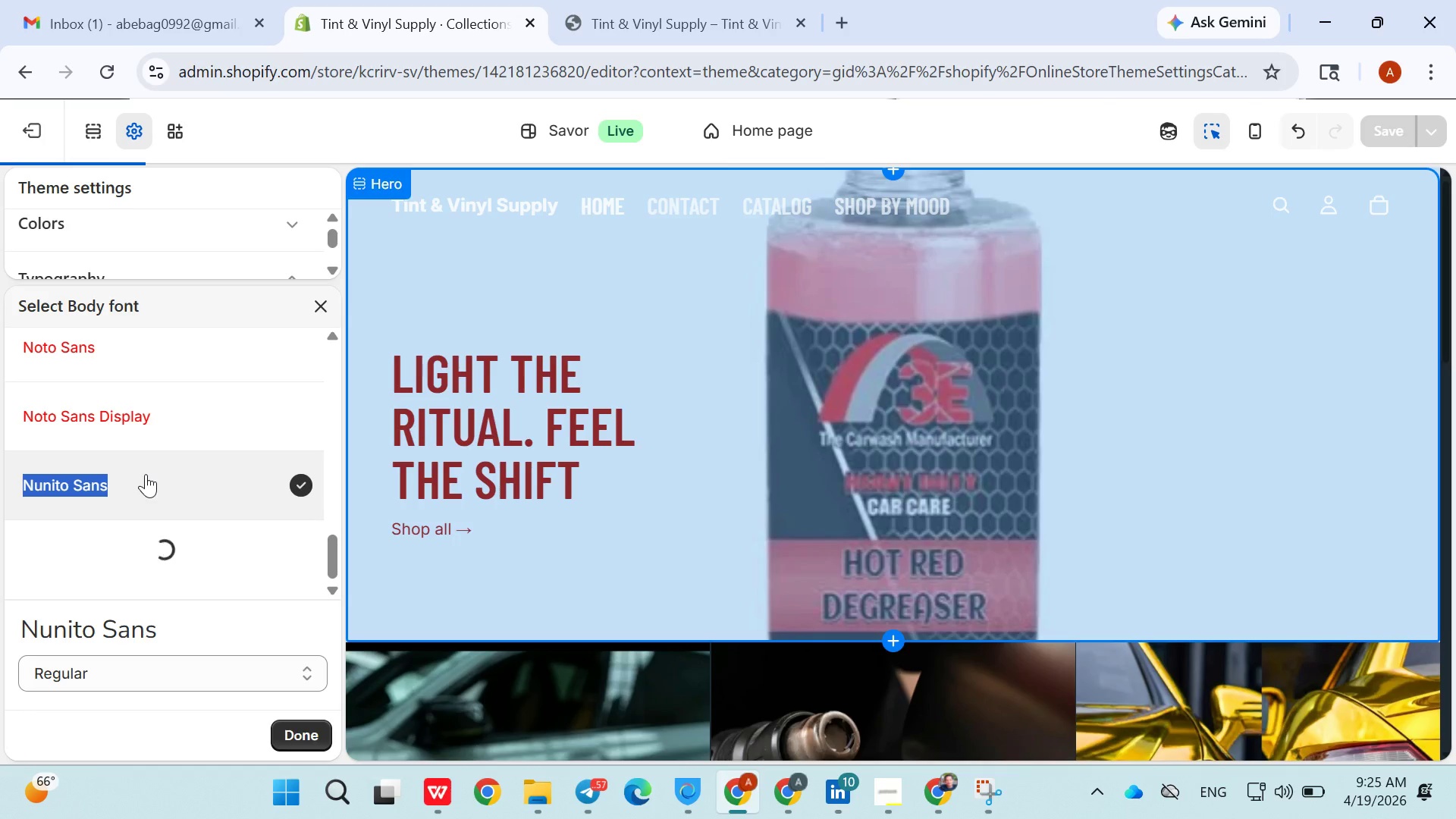 
triple_click([146, 474])
 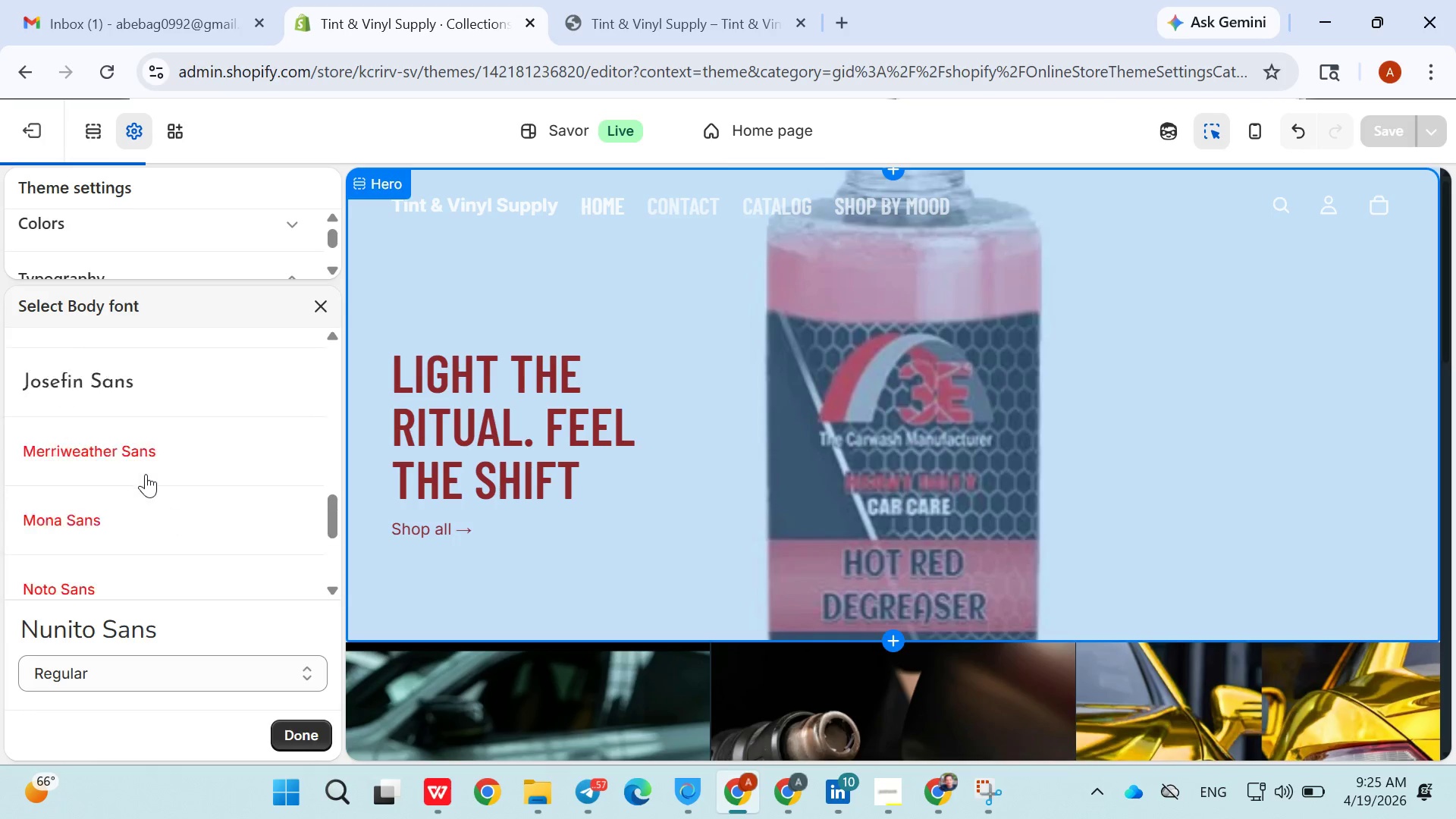 
triple_click([146, 474])
 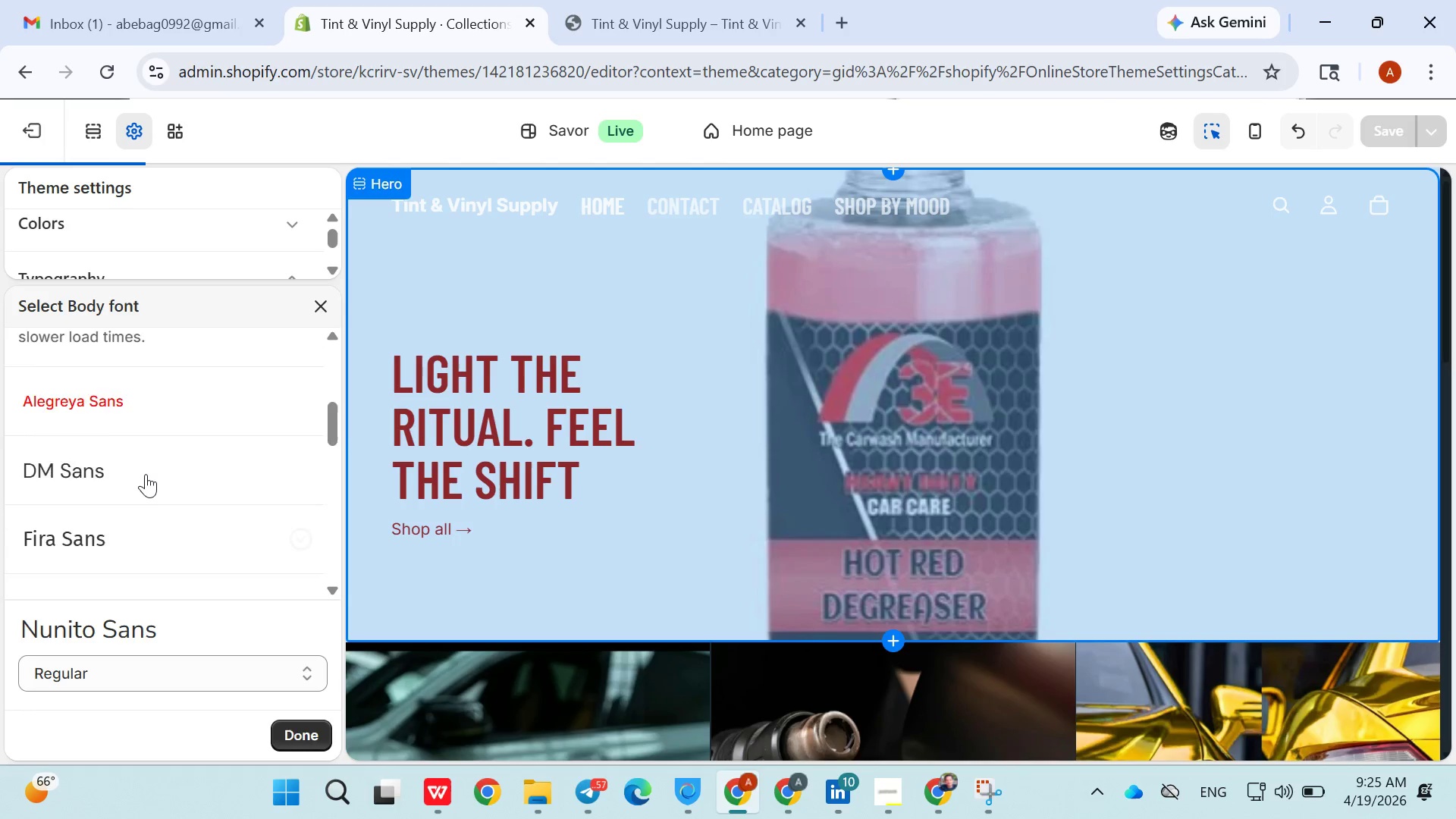 
triple_click([146, 474])
 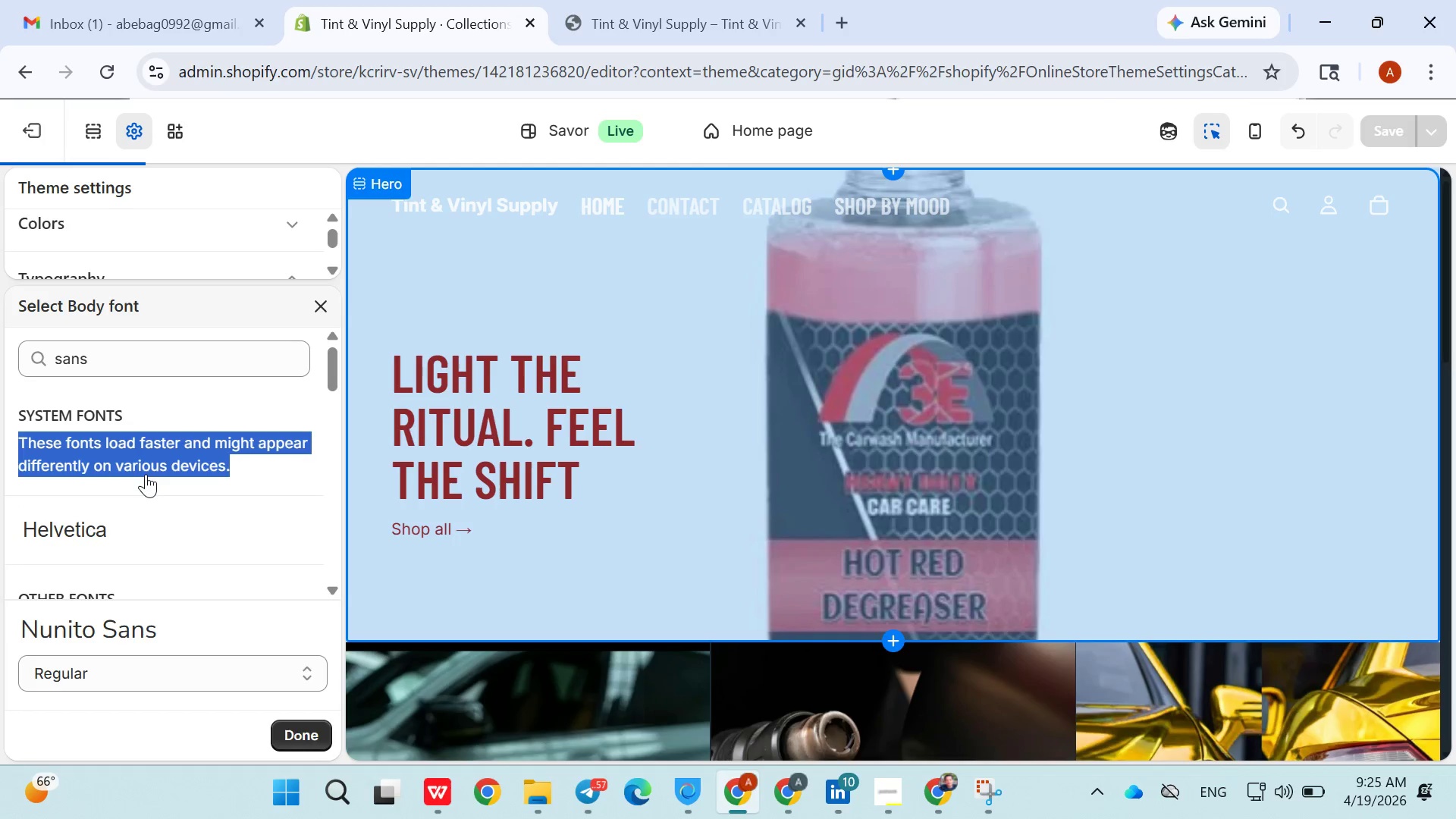 
triple_click([146, 474])
 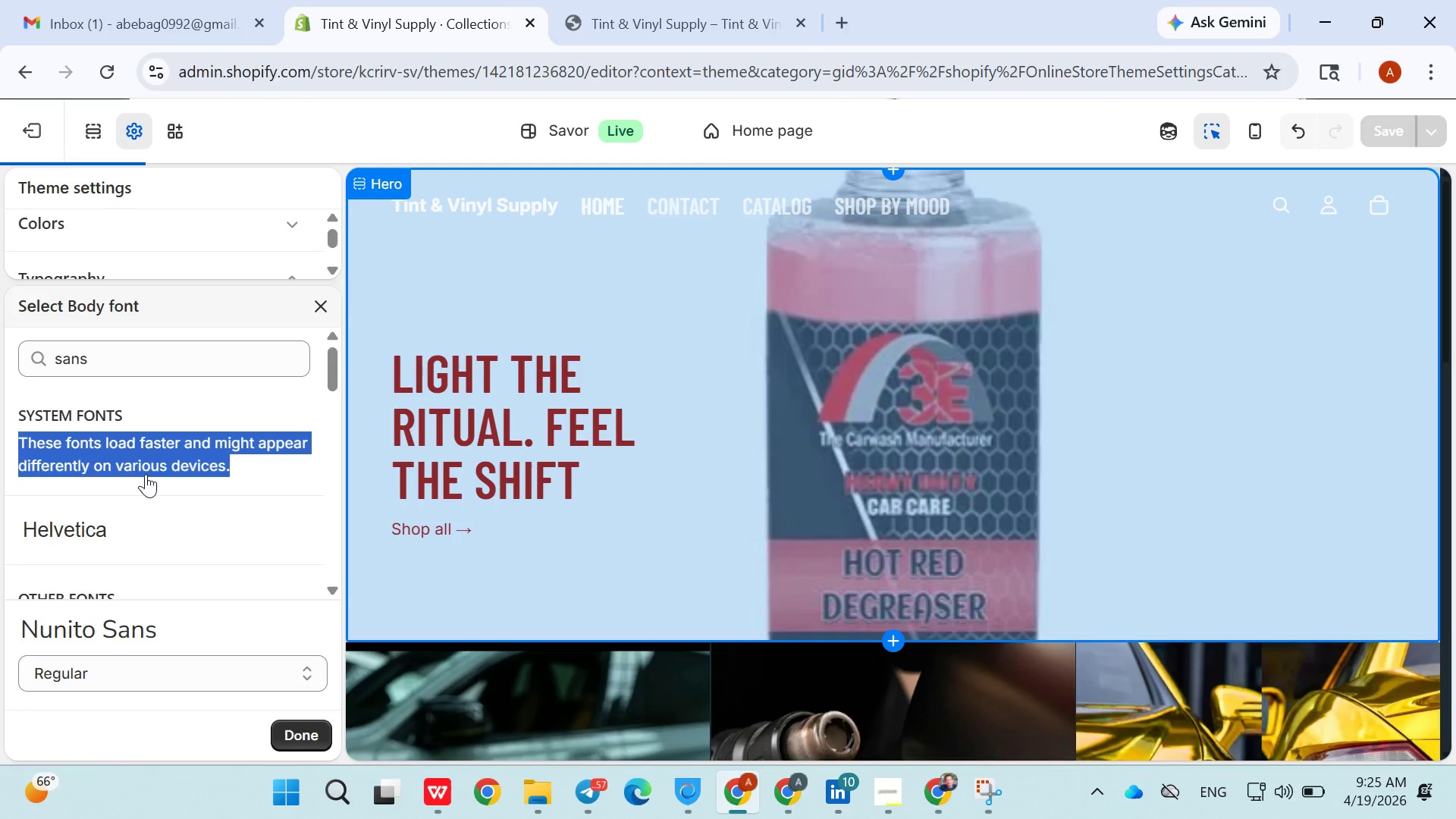 
triple_click([146, 474])
 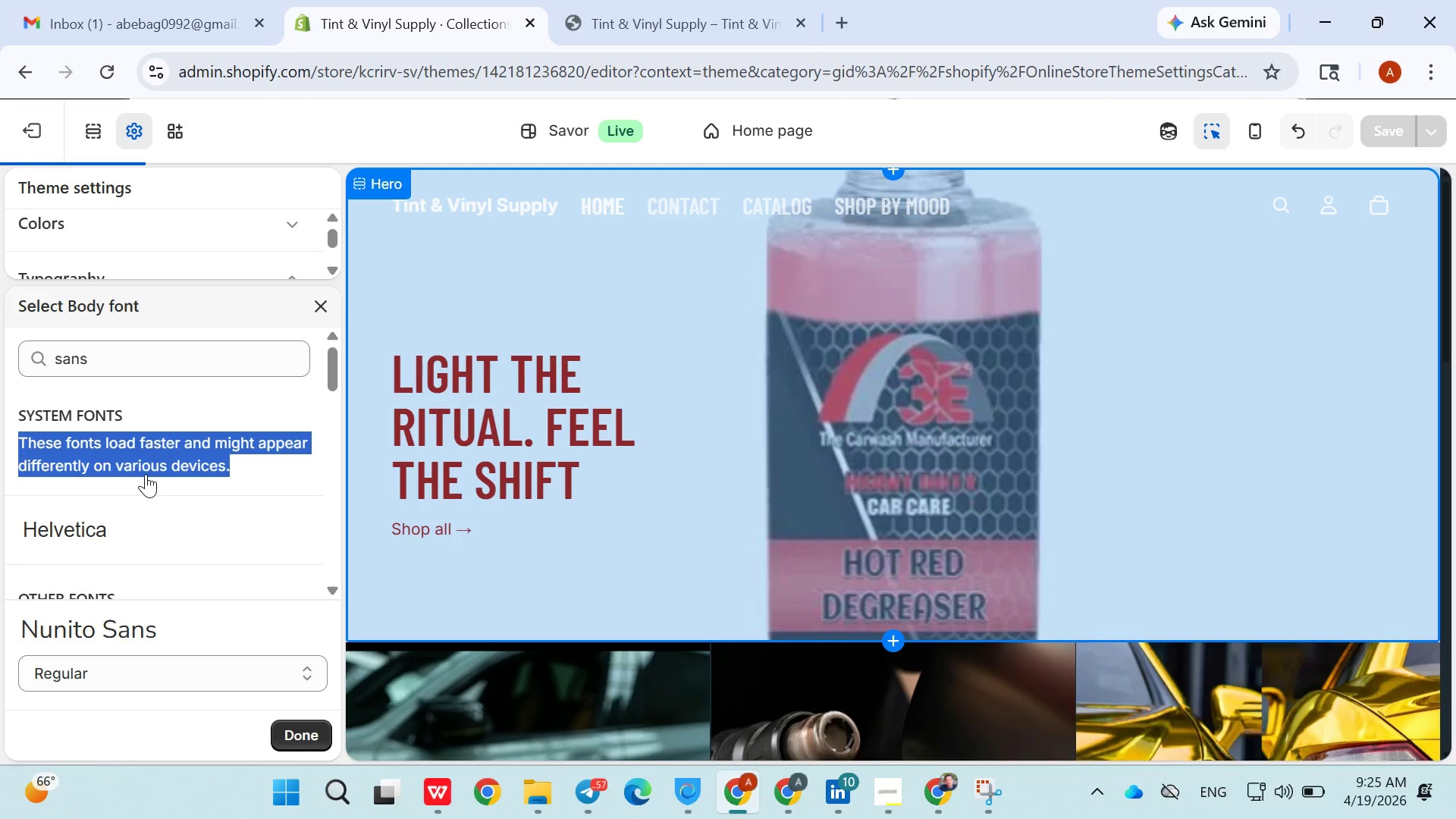 
triple_click([146, 474])
 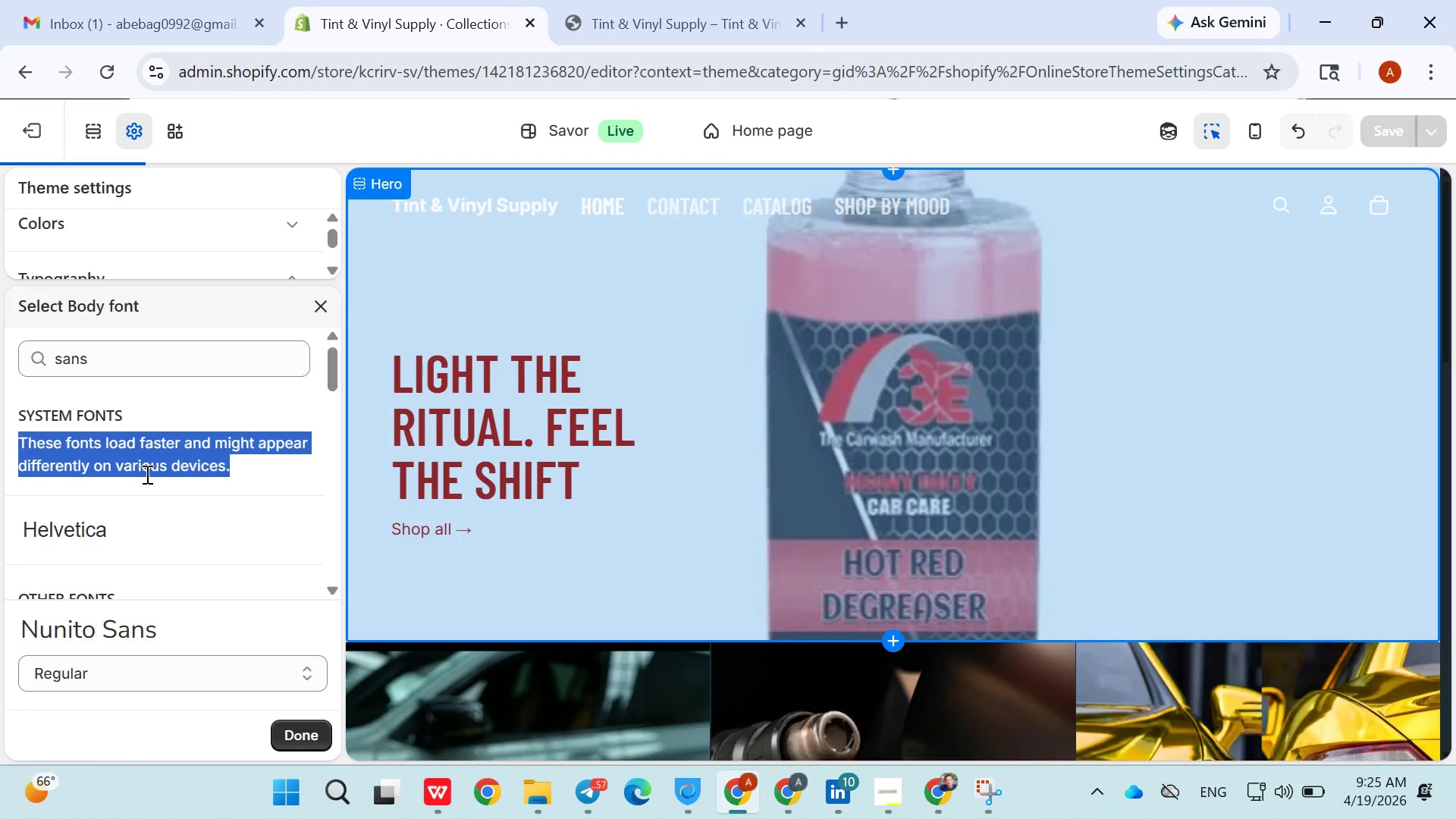 
triple_click([146, 474])
 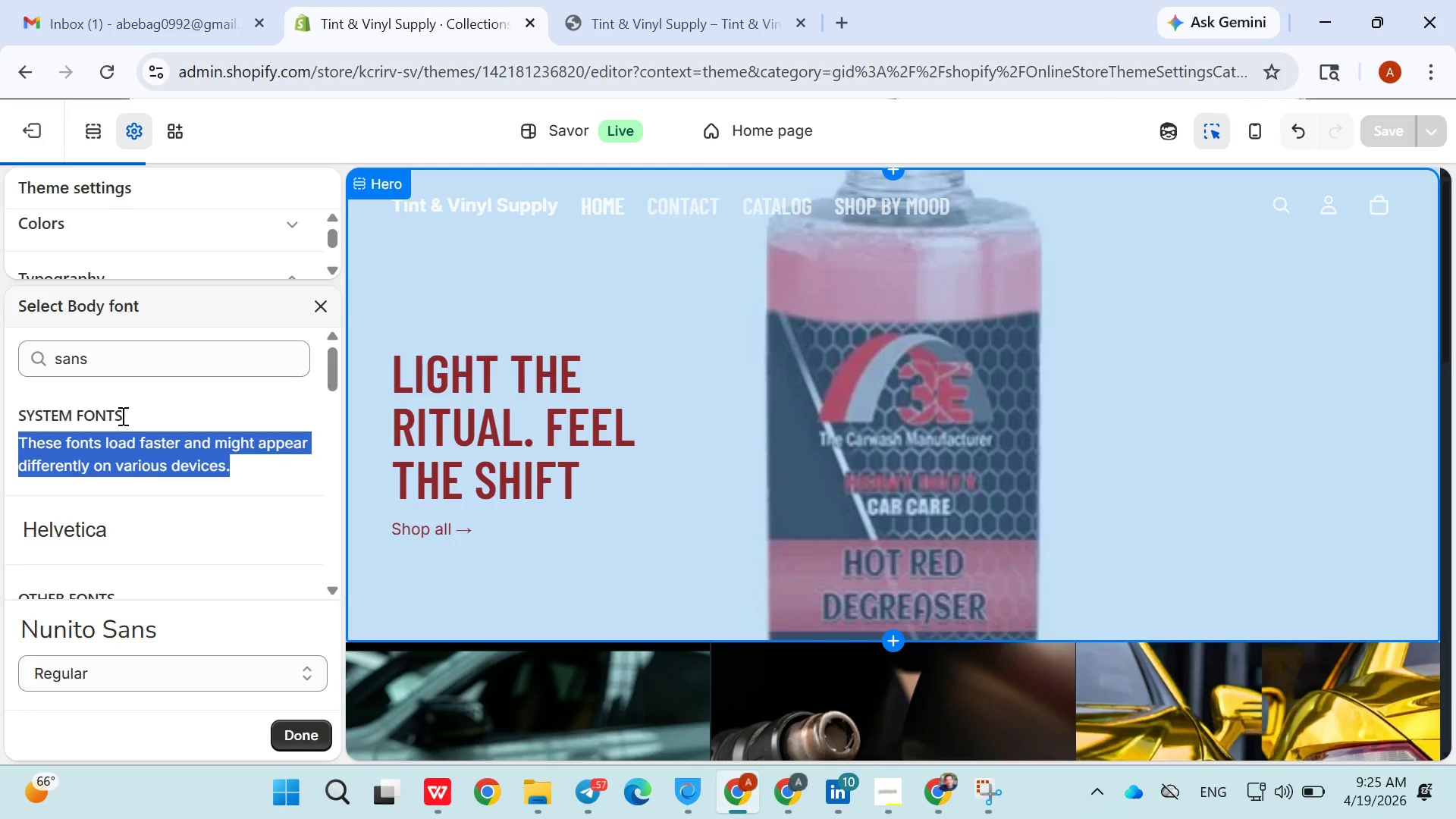 
left_click_drag(start_coordinate=[146, 474], to_coordinate=[117, 334])
 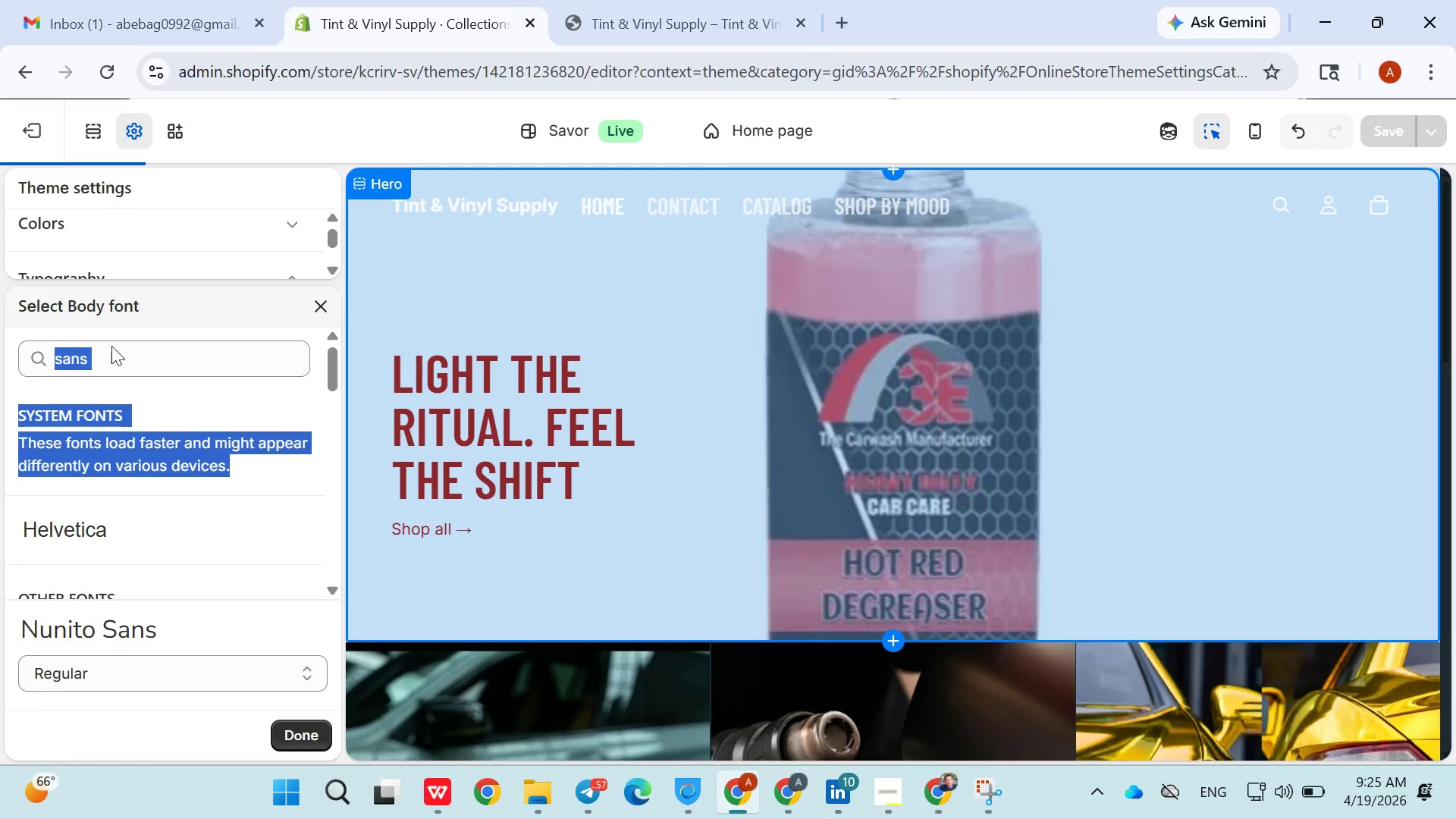 
left_click_drag(start_coordinate=[117, 333], to_coordinate=[112, 345])
 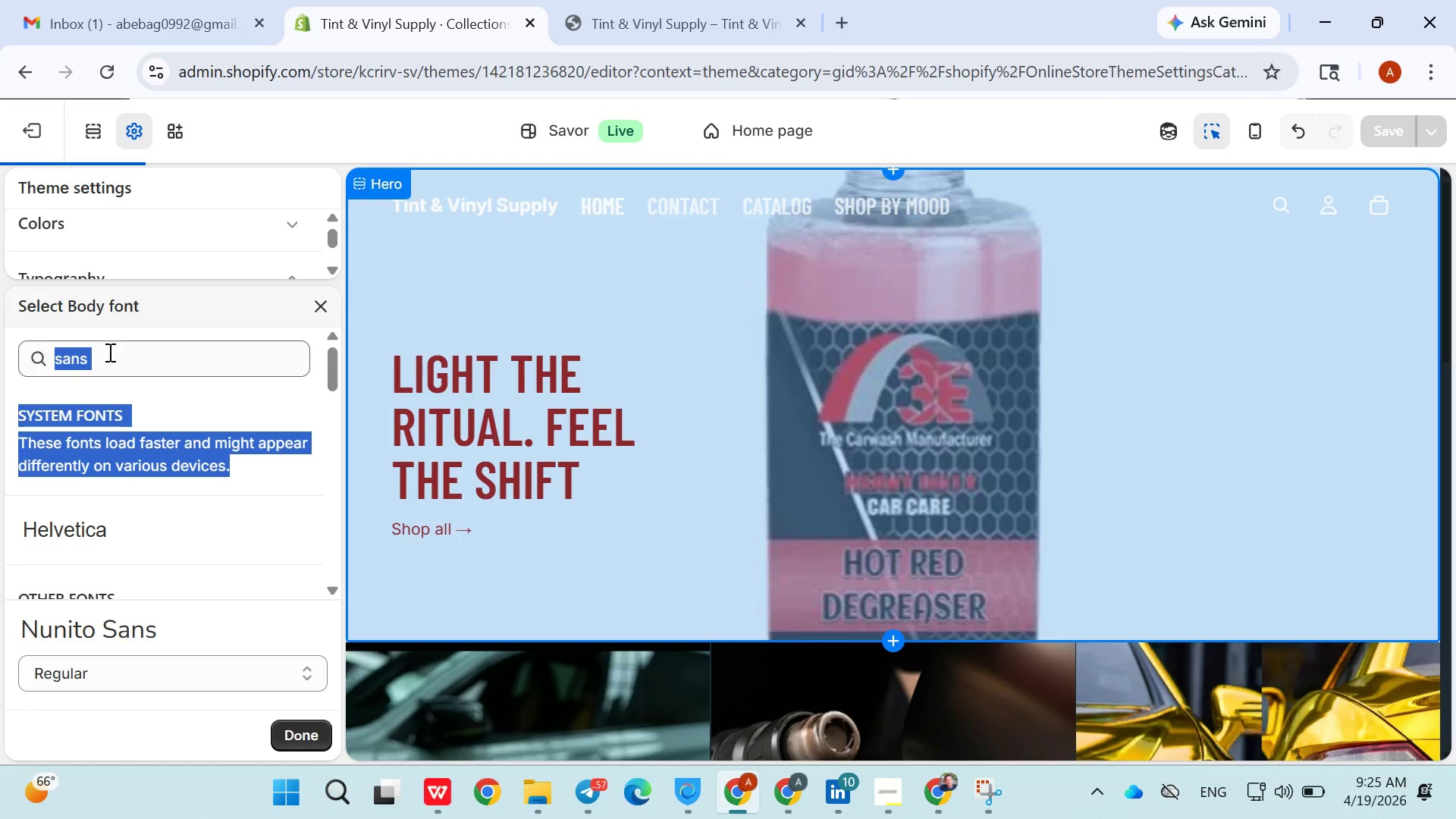 
left_click_drag(start_coordinate=[111, 346], to_coordinate=[108, 355])
 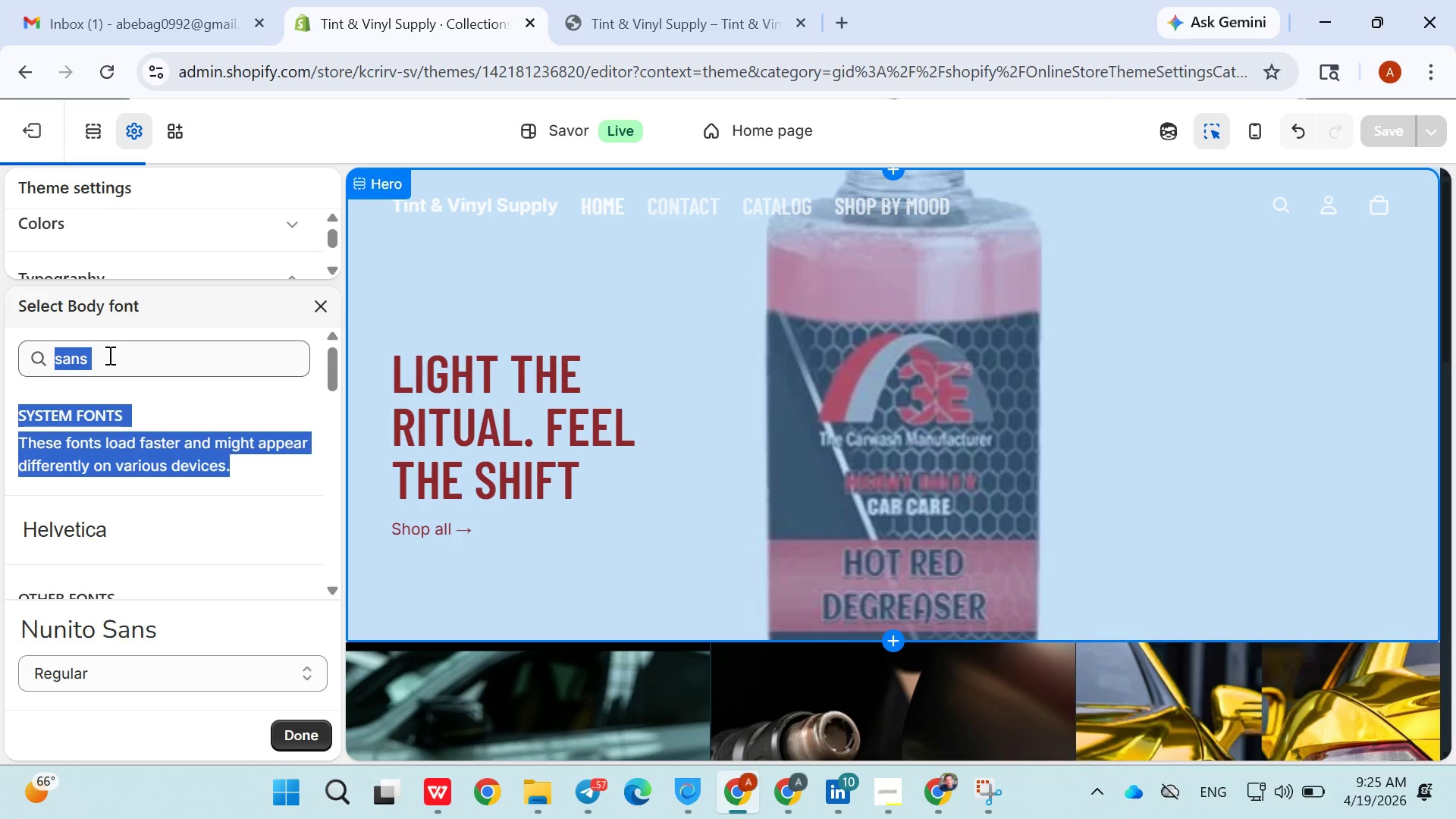 
triple_click([108, 355])
 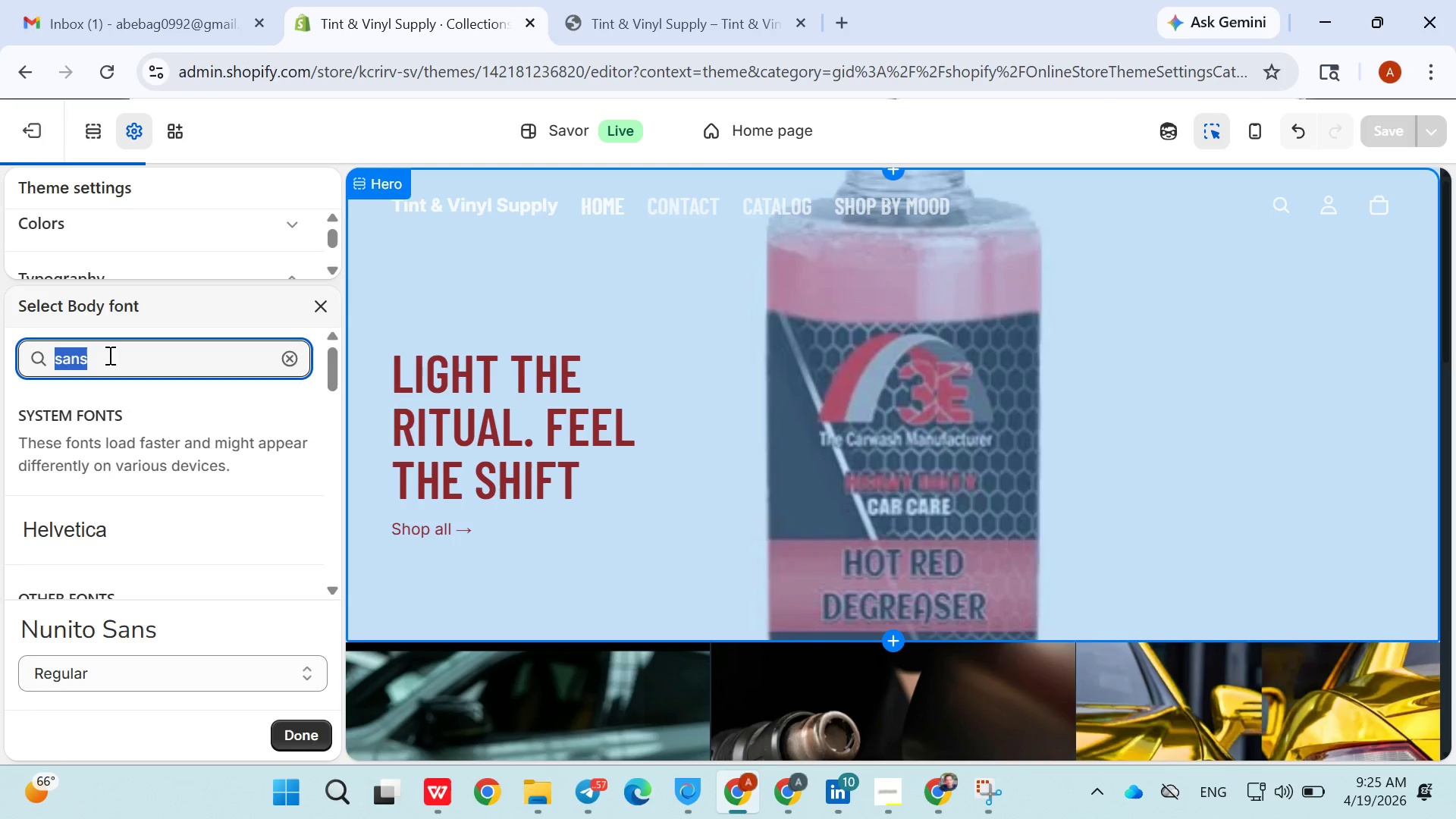 
triple_click([108, 355])
 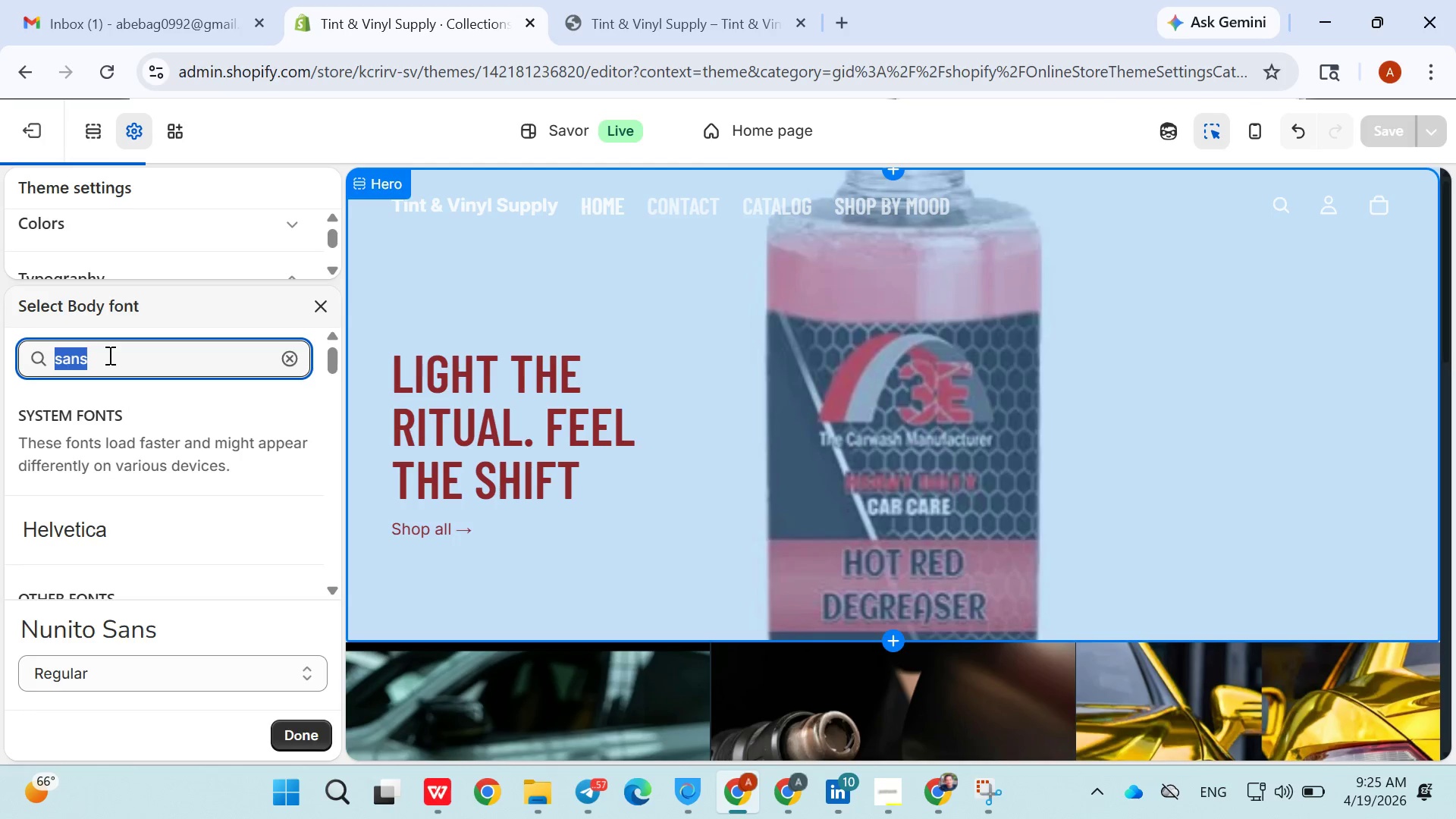 
triple_click([108, 355])
 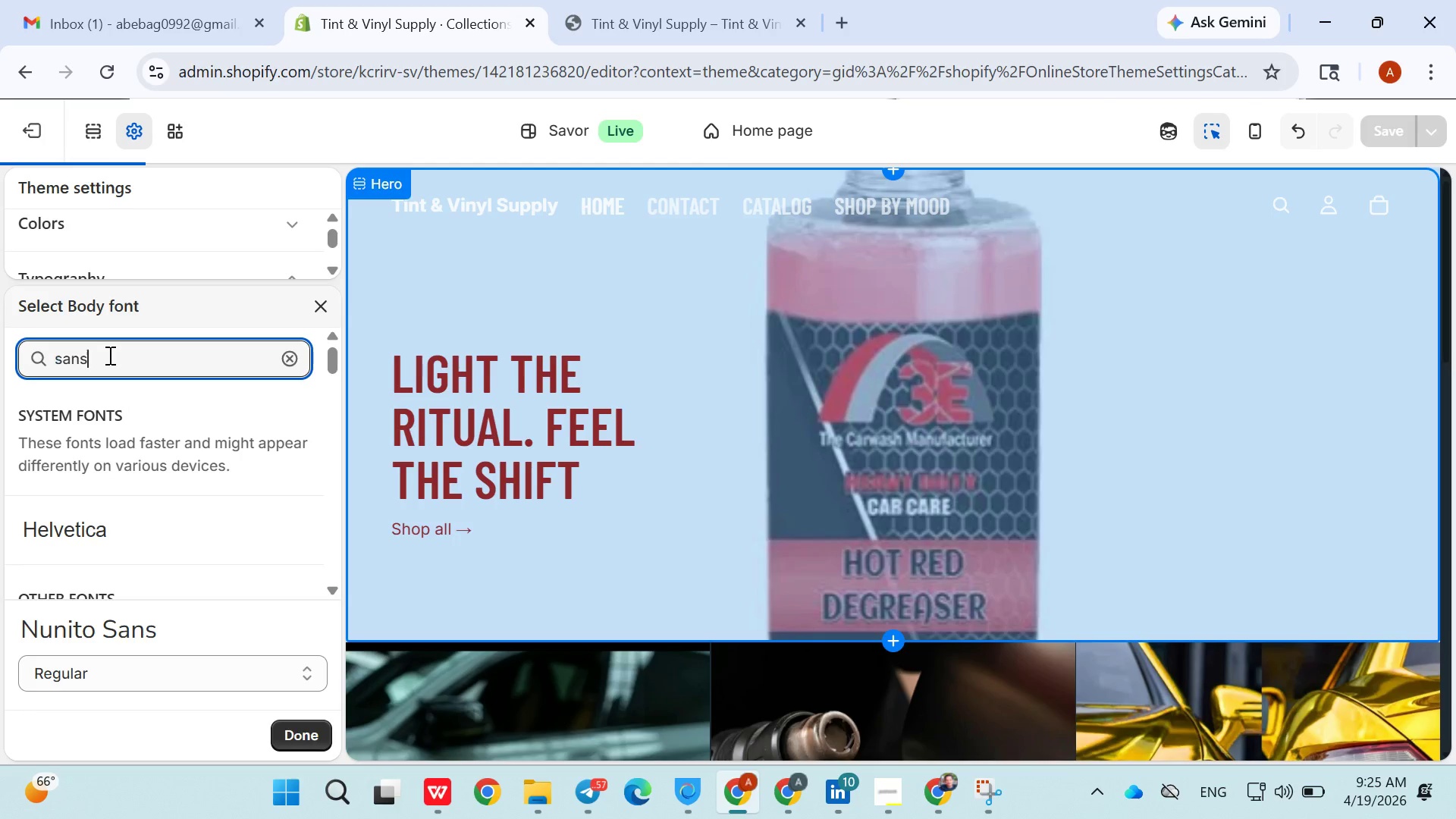 
triple_click([108, 355])
 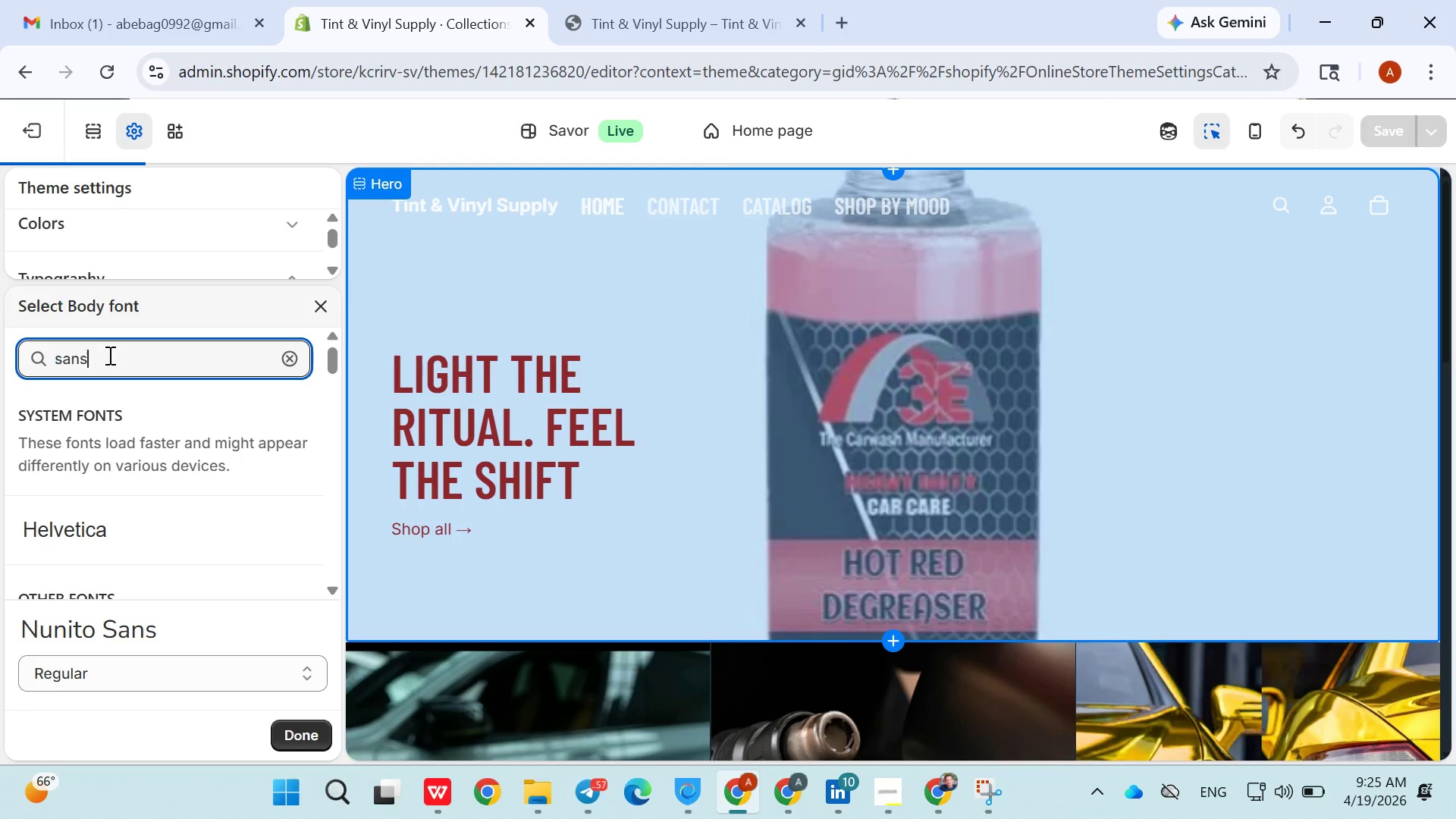 
triple_click([108, 355])
 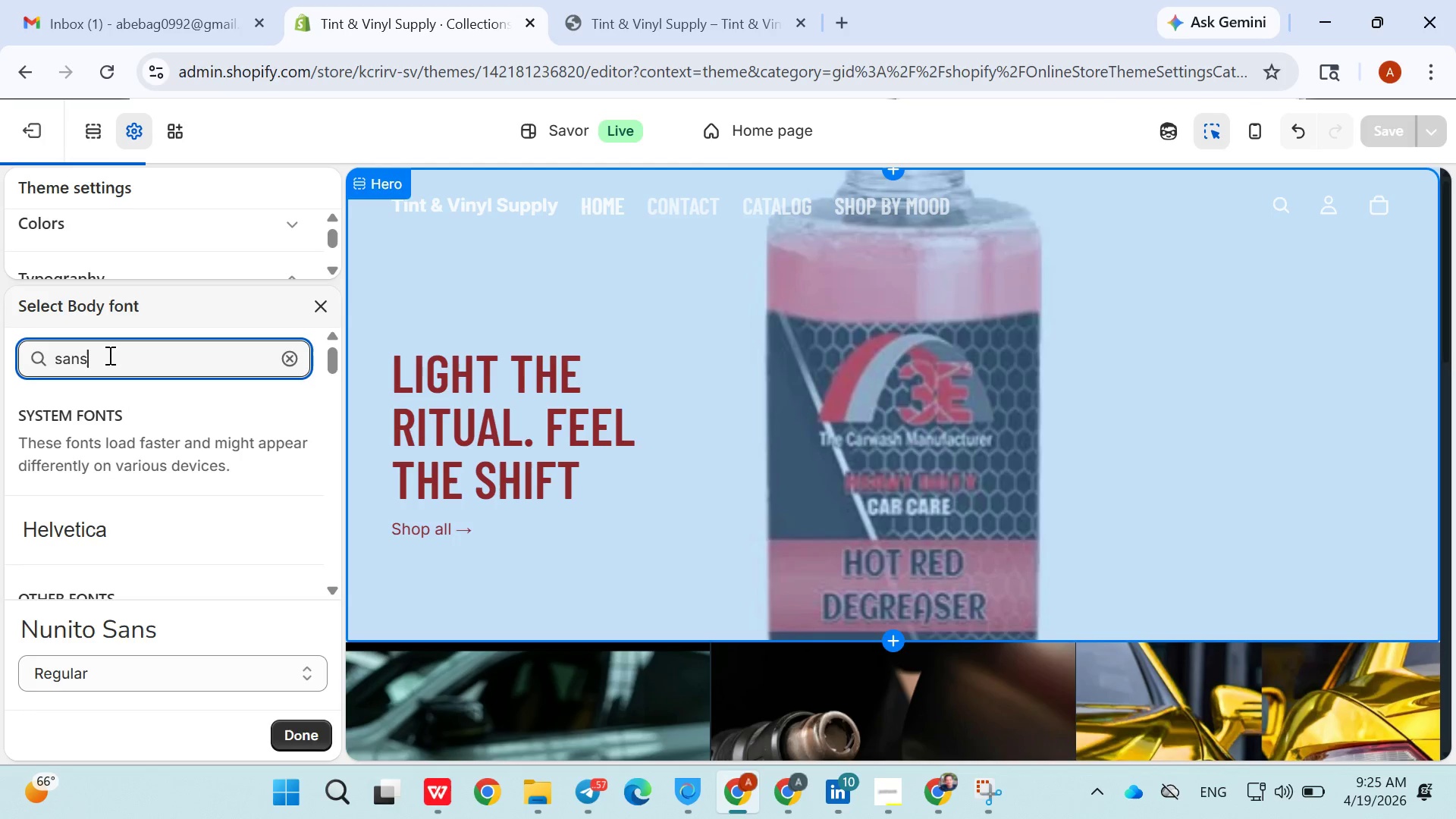 
triple_click([108, 355])
 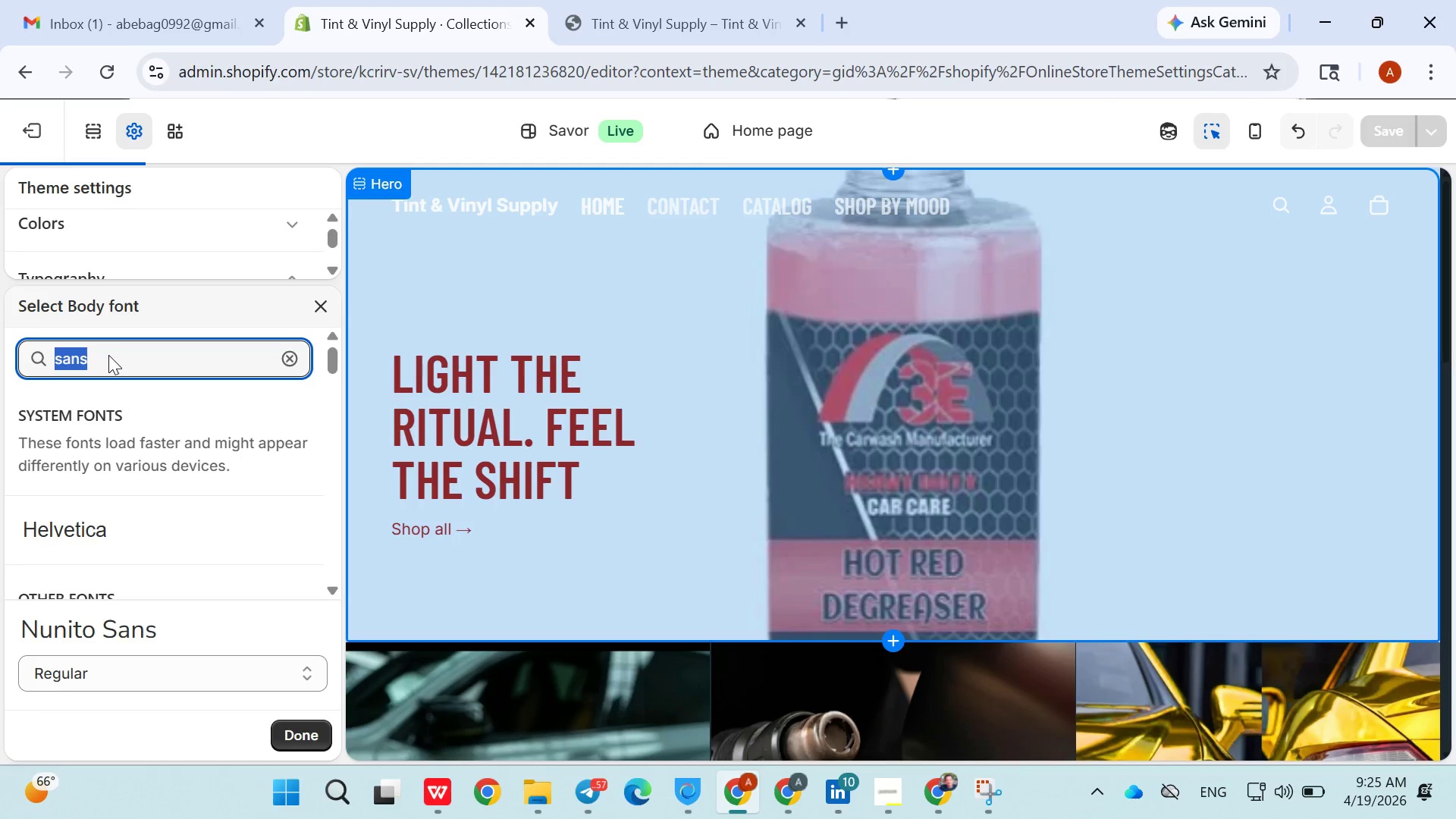 
triple_click([108, 355])
 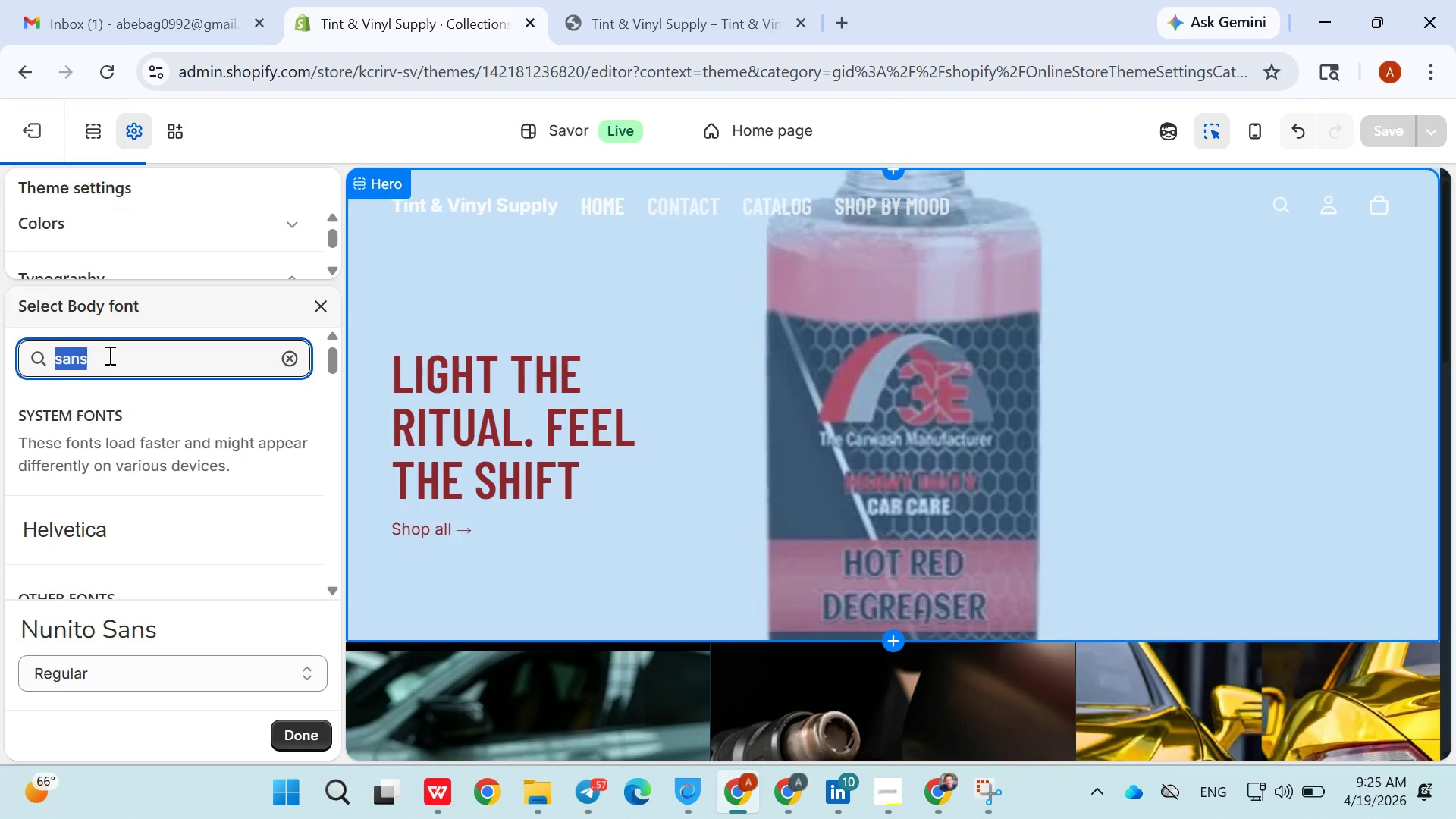 
left_click([108, 355])
 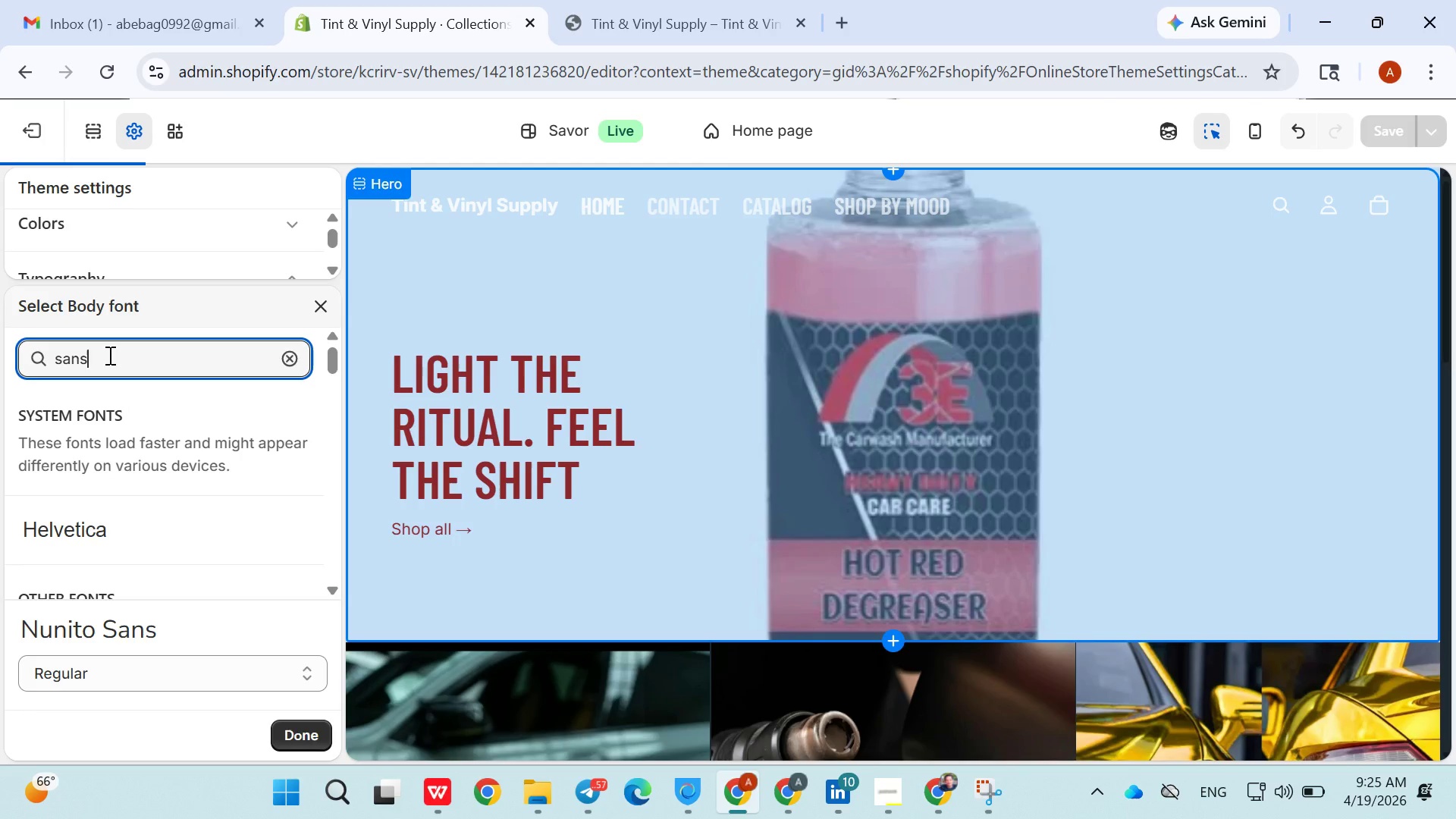 
left_click([108, 355])
 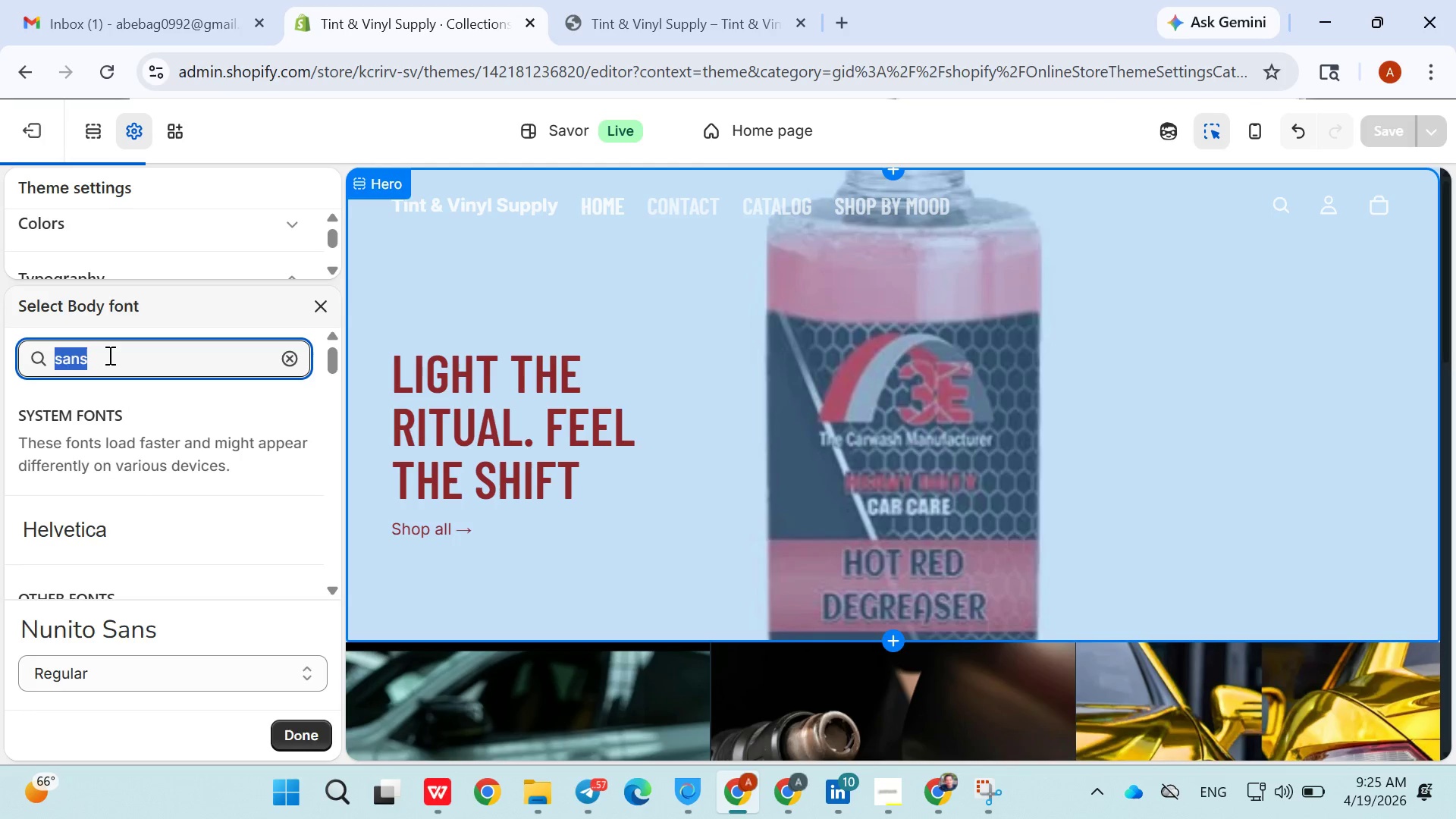 
double_click([108, 355])
 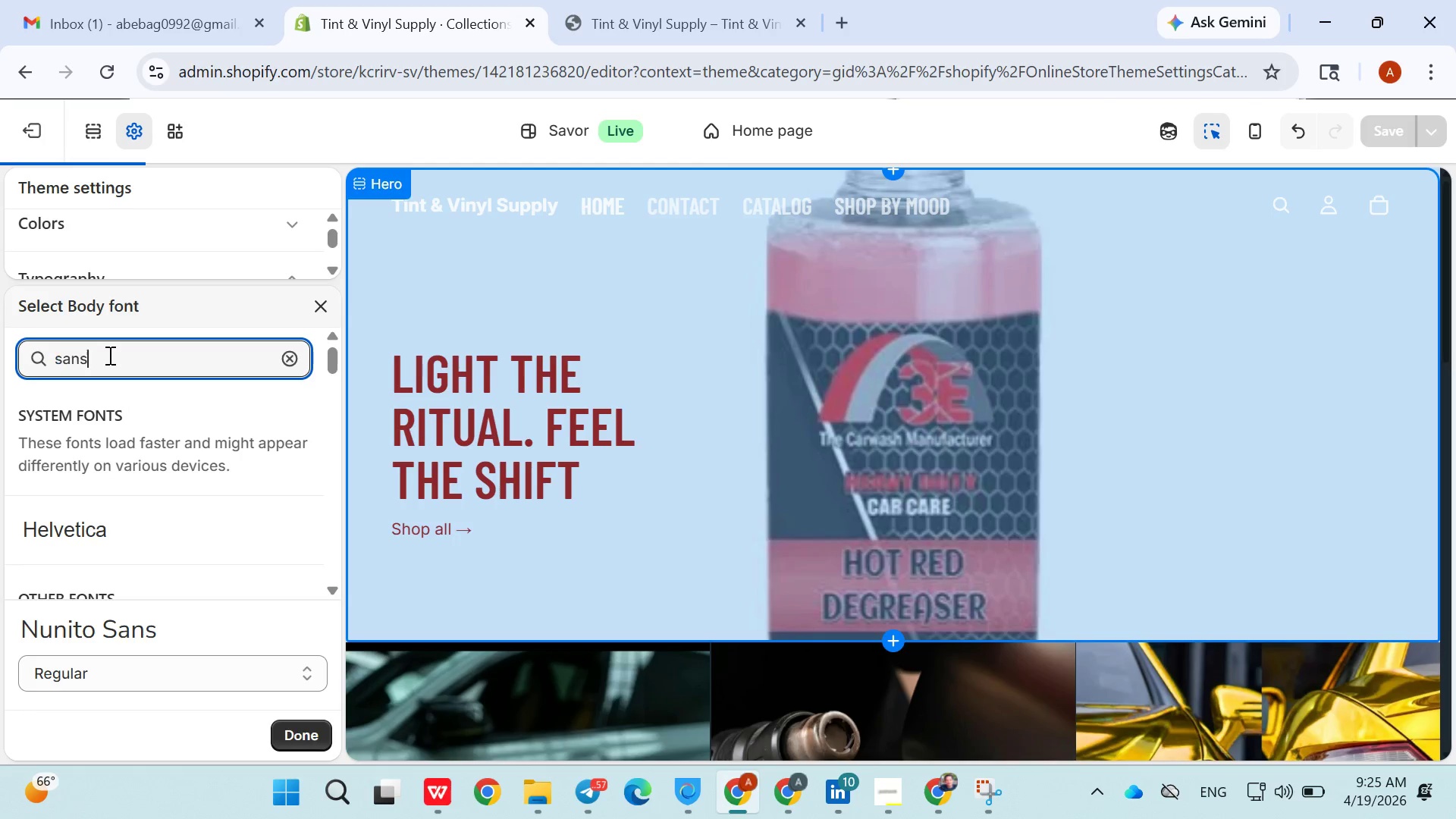 
left_click([108, 355])
 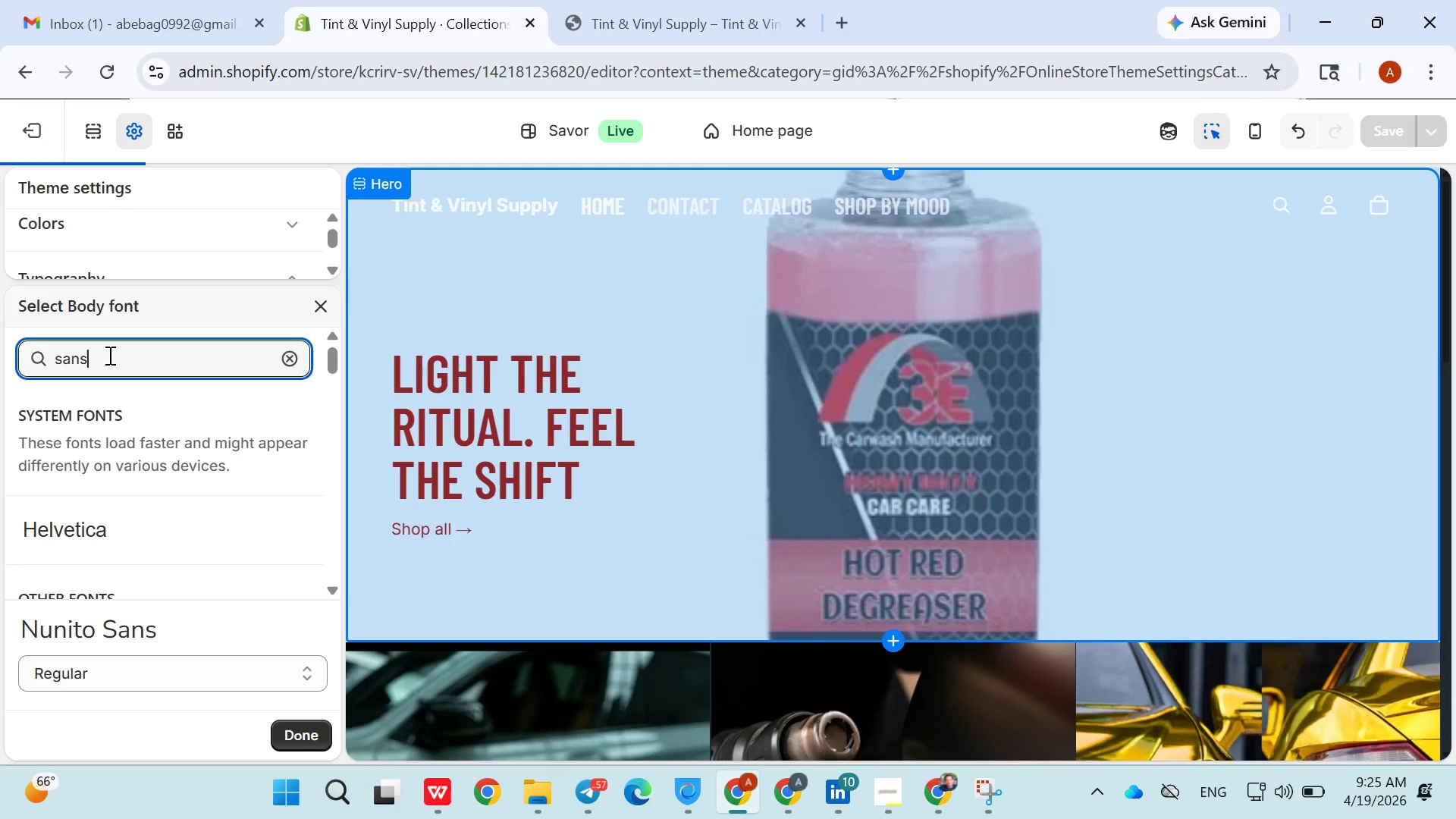 
key(ArrowRight)
 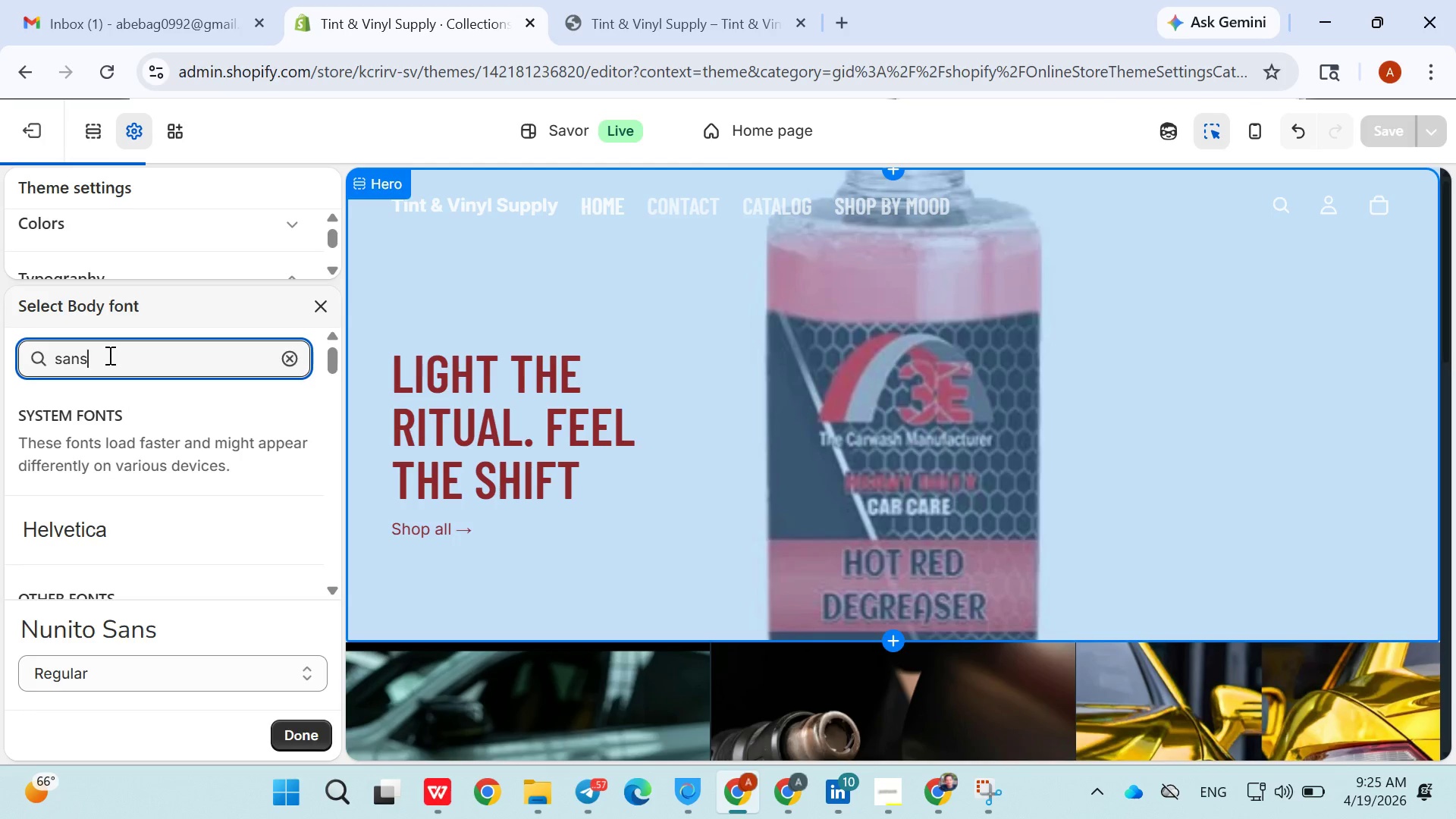 
double_click([108, 355])
 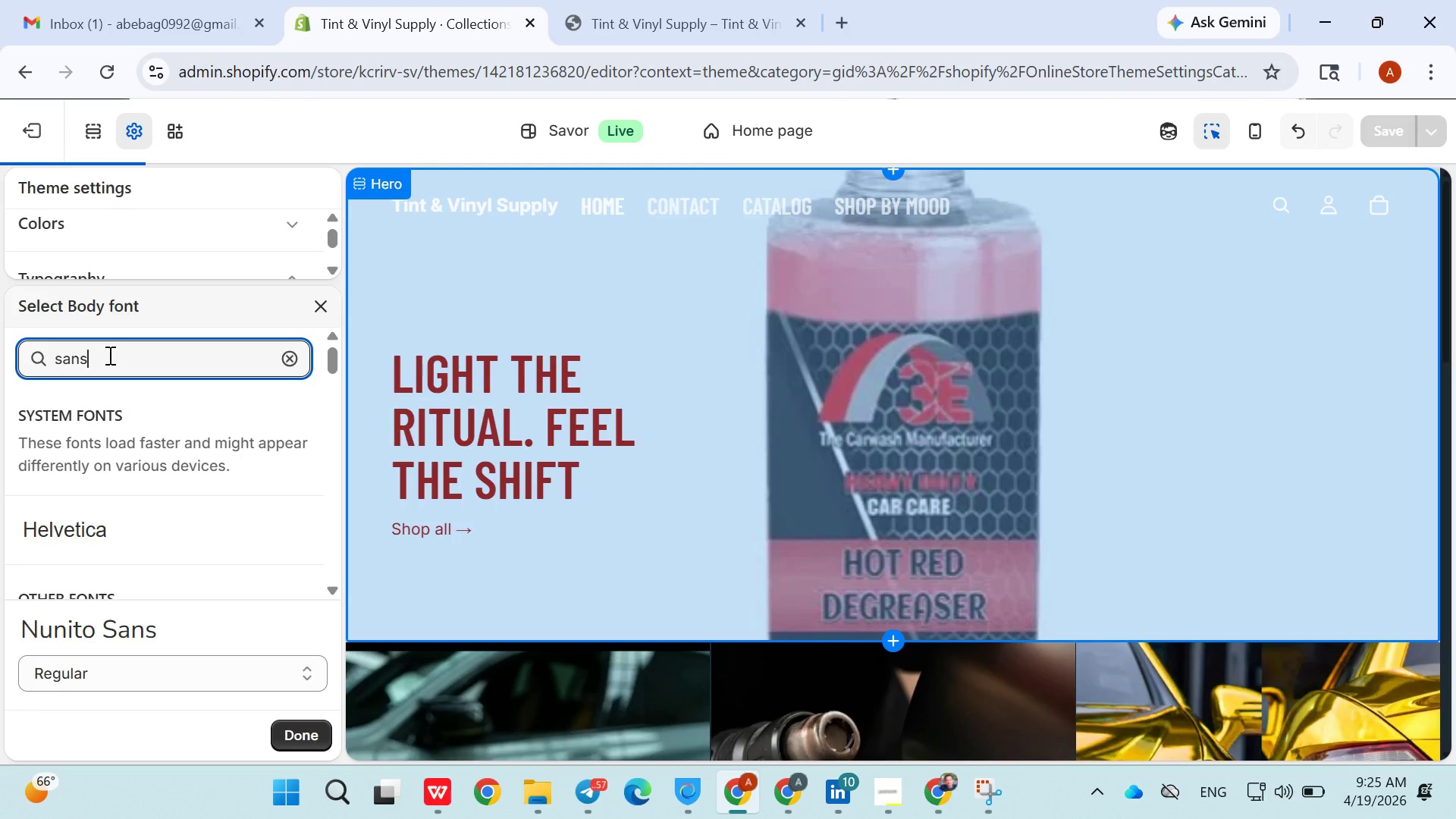 
type(-serf)
 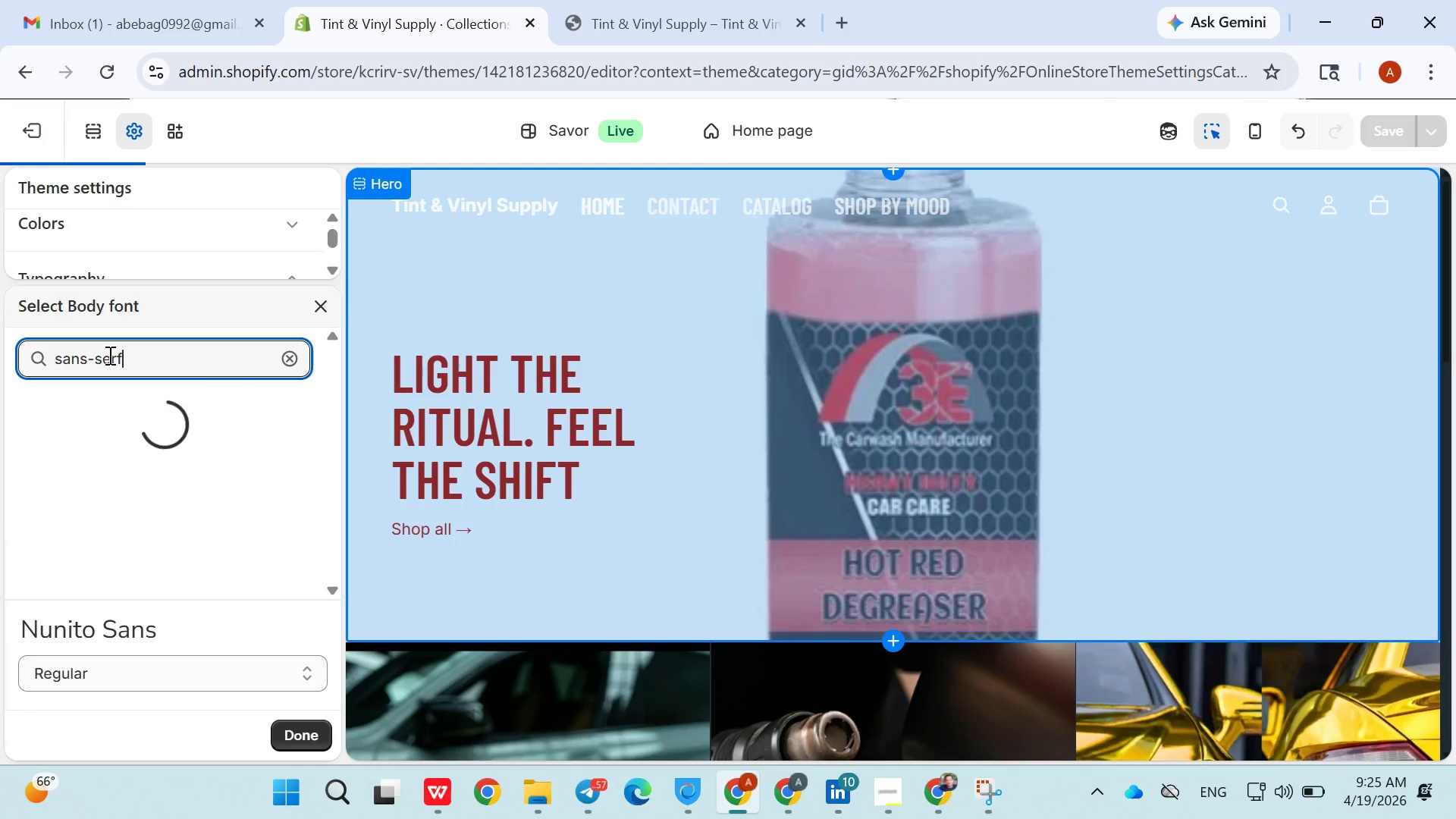 
left_click([108, 355])
 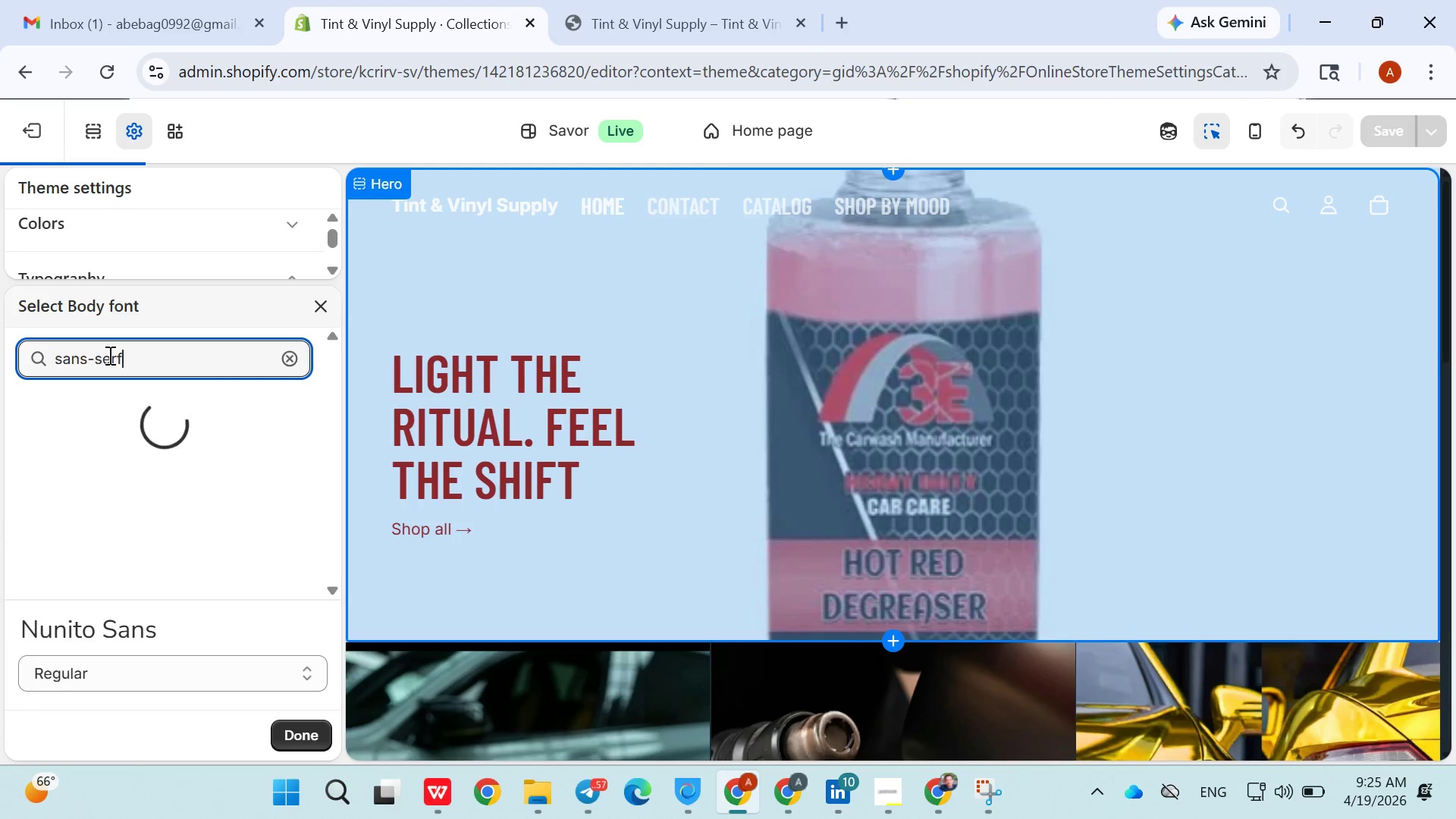 
double_click([108, 355])
 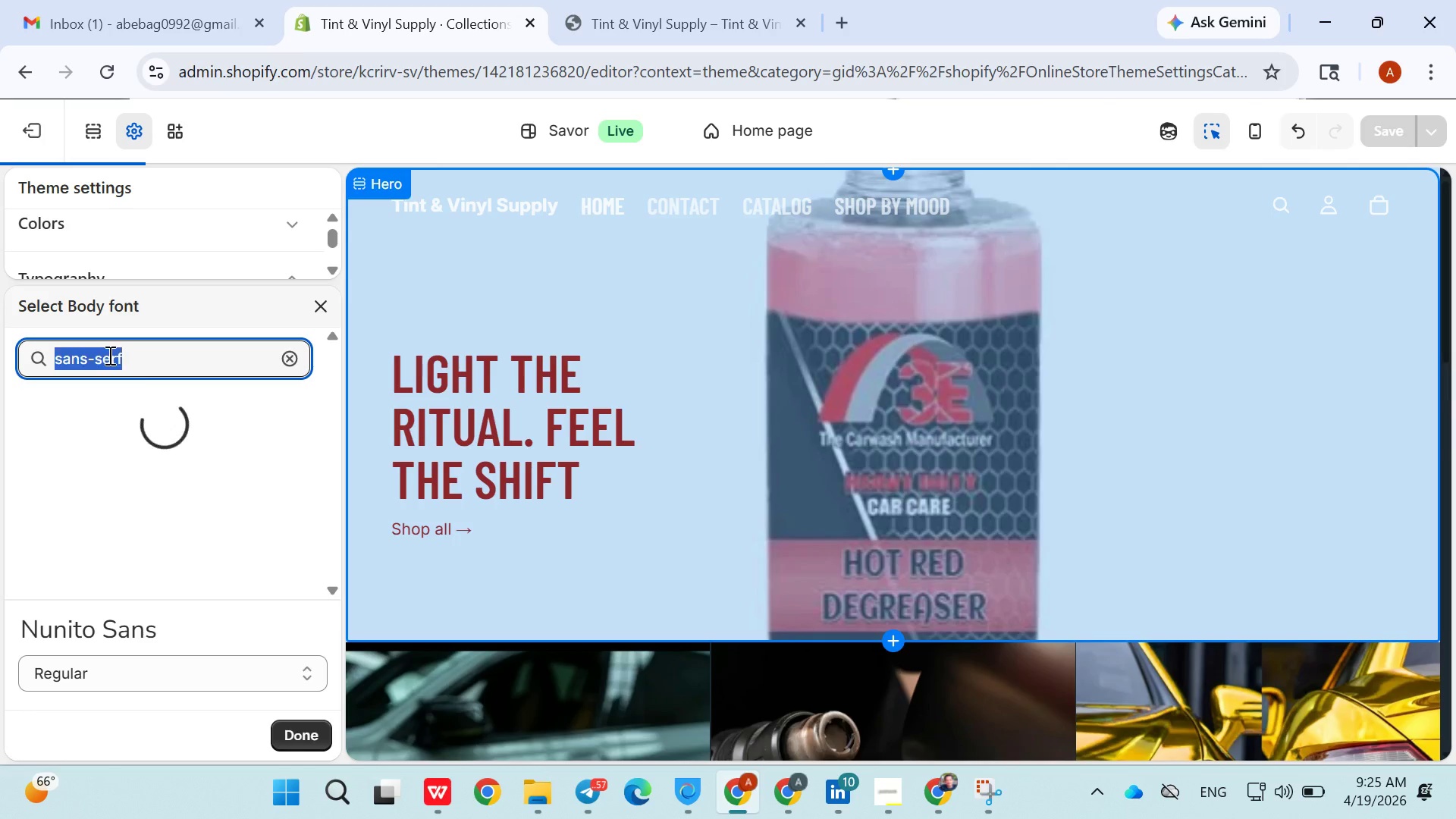 
triple_click([108, 355])
 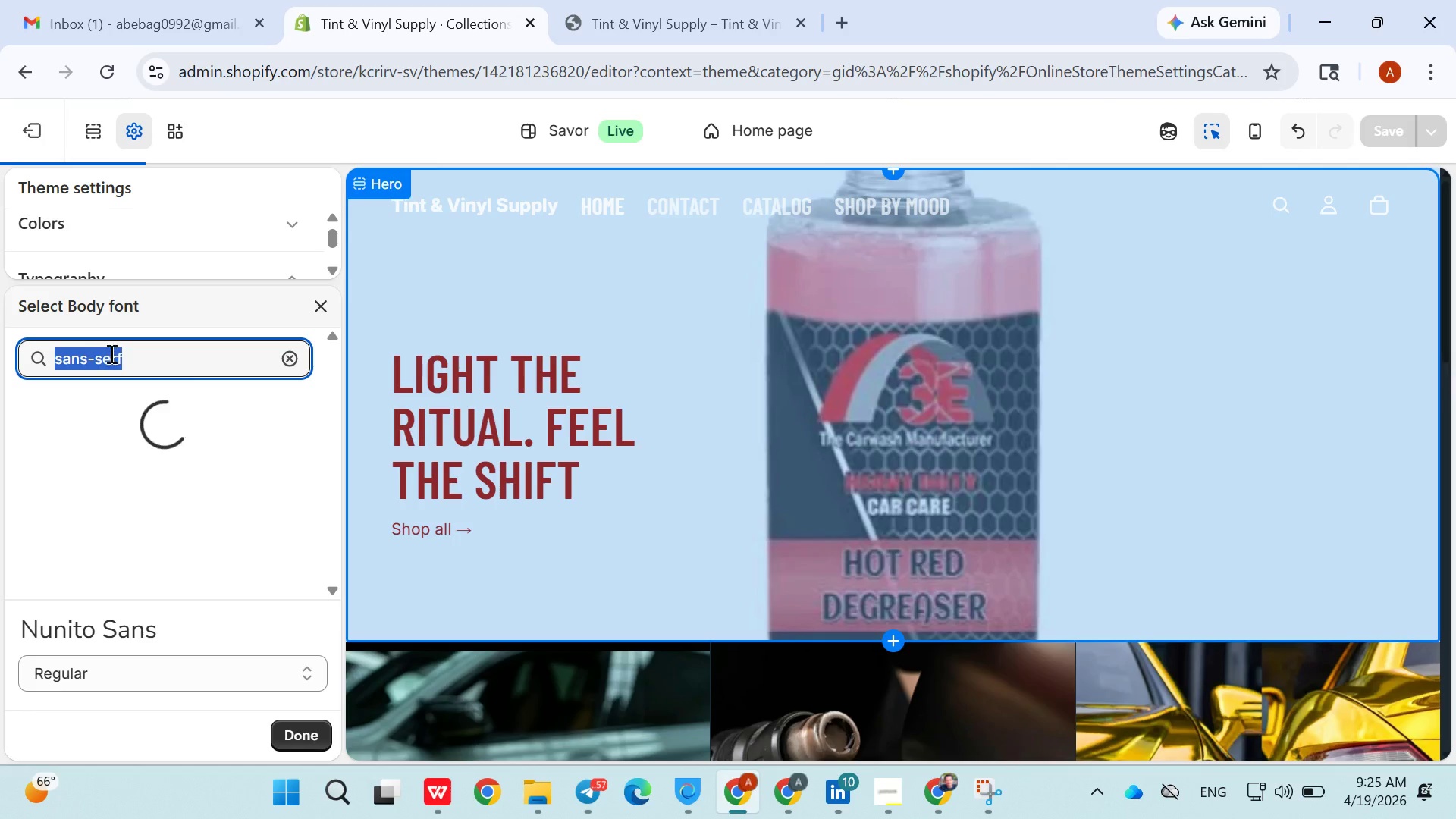 
left_click_drag(start_coordinate=[108, 355], to_coordinate=[112, 353])
 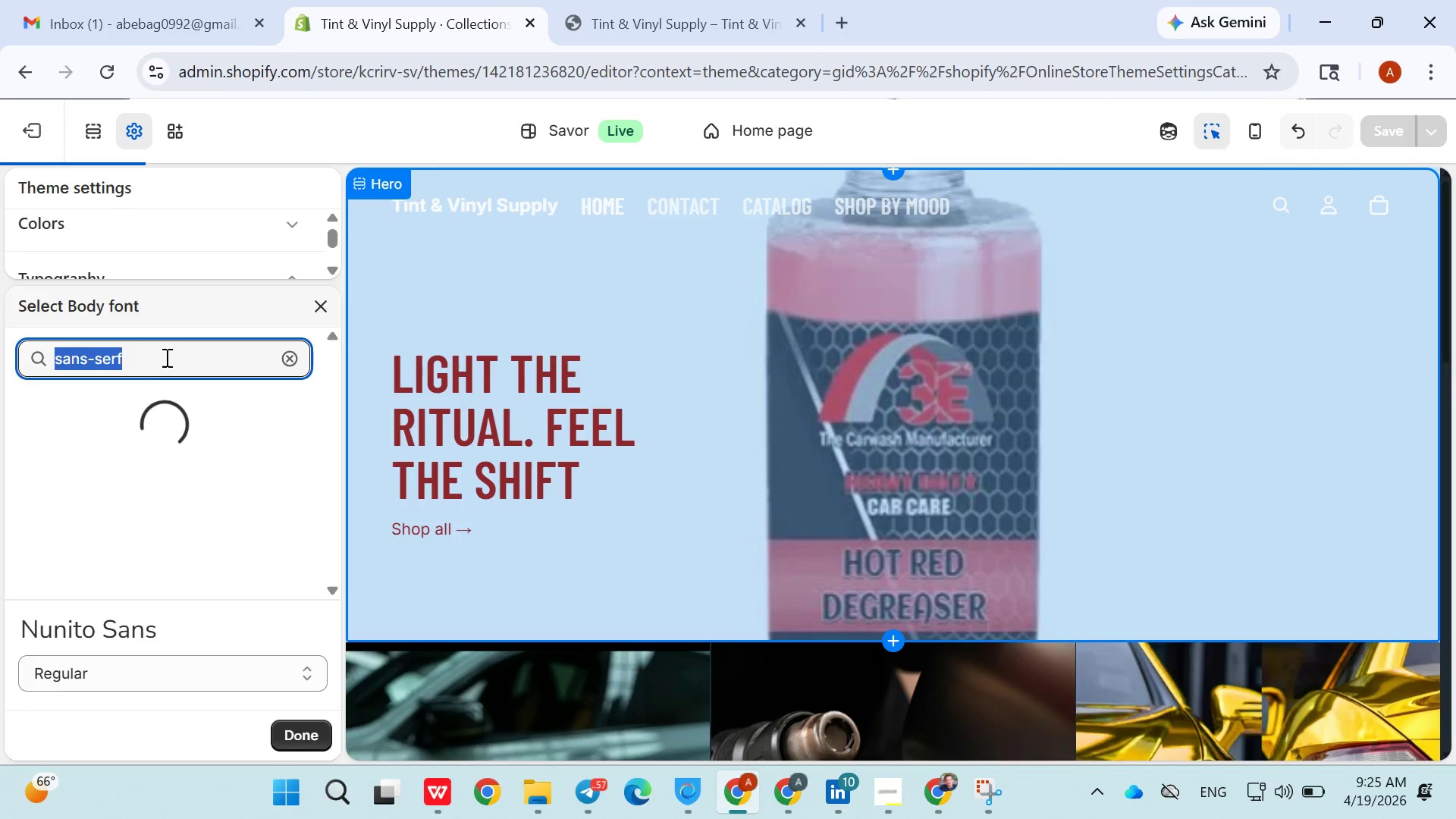 
triple_click([167, 356])
 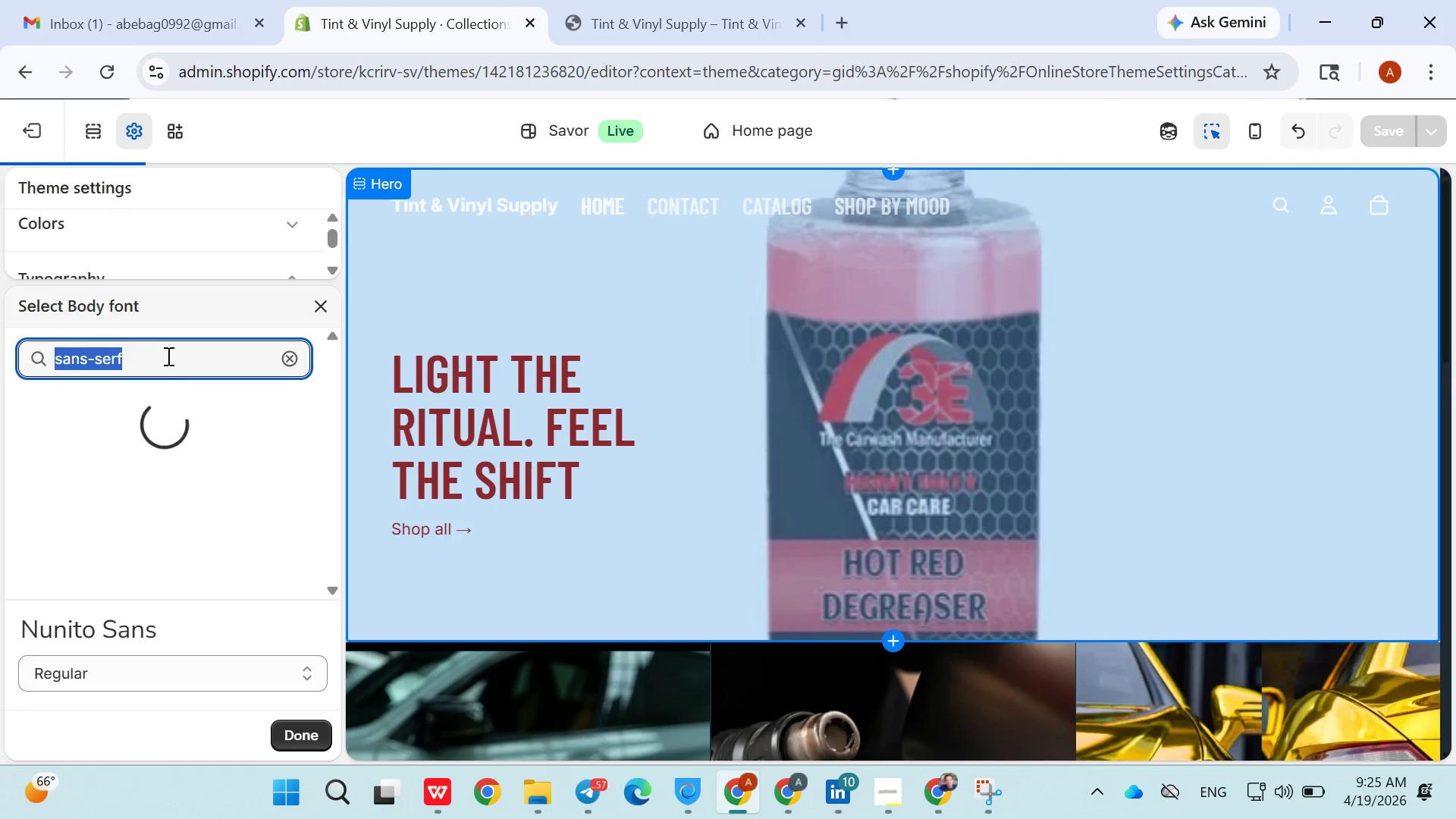 
triple_click([167, 356])
 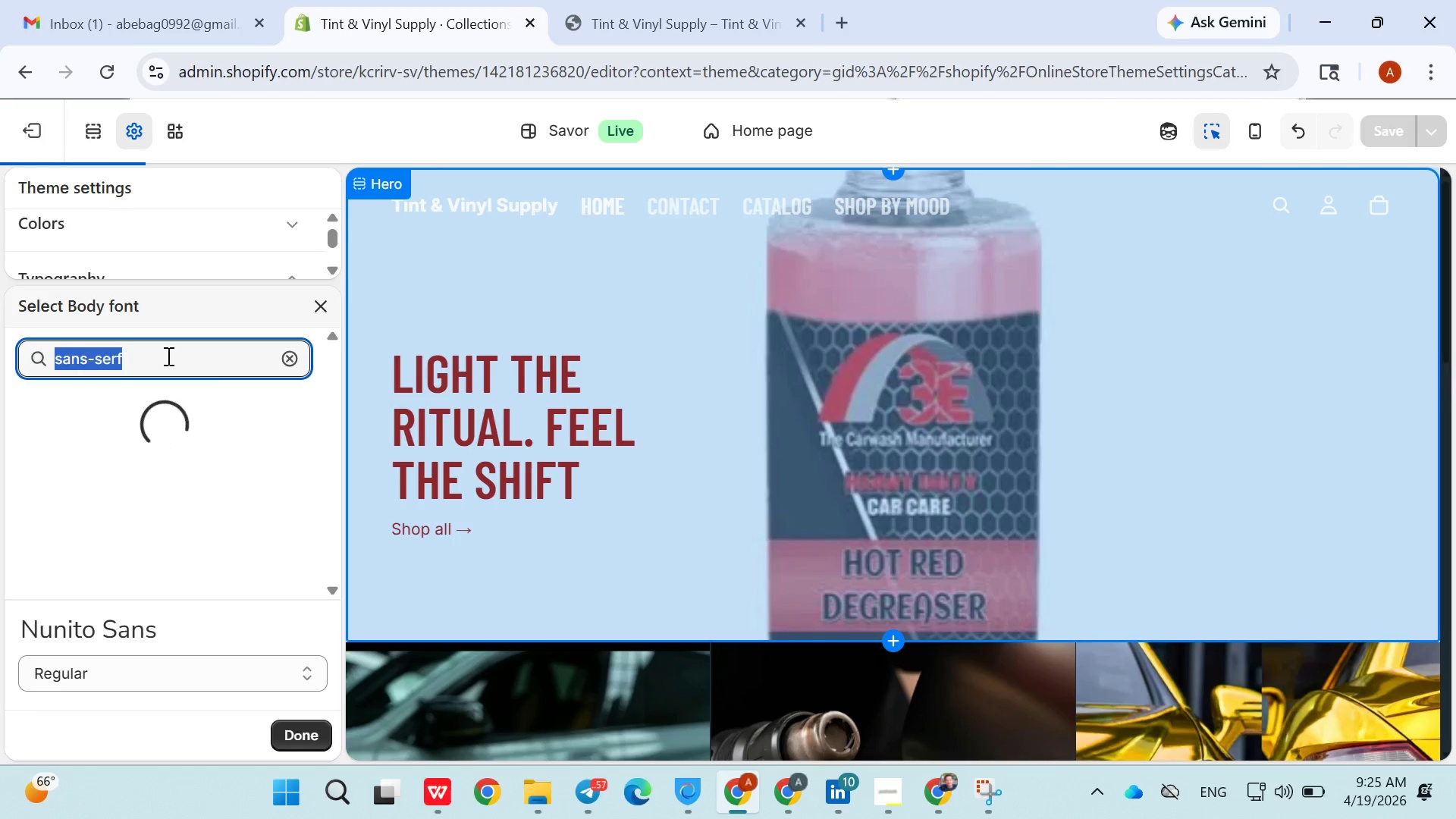 
left_click([167, 356])
 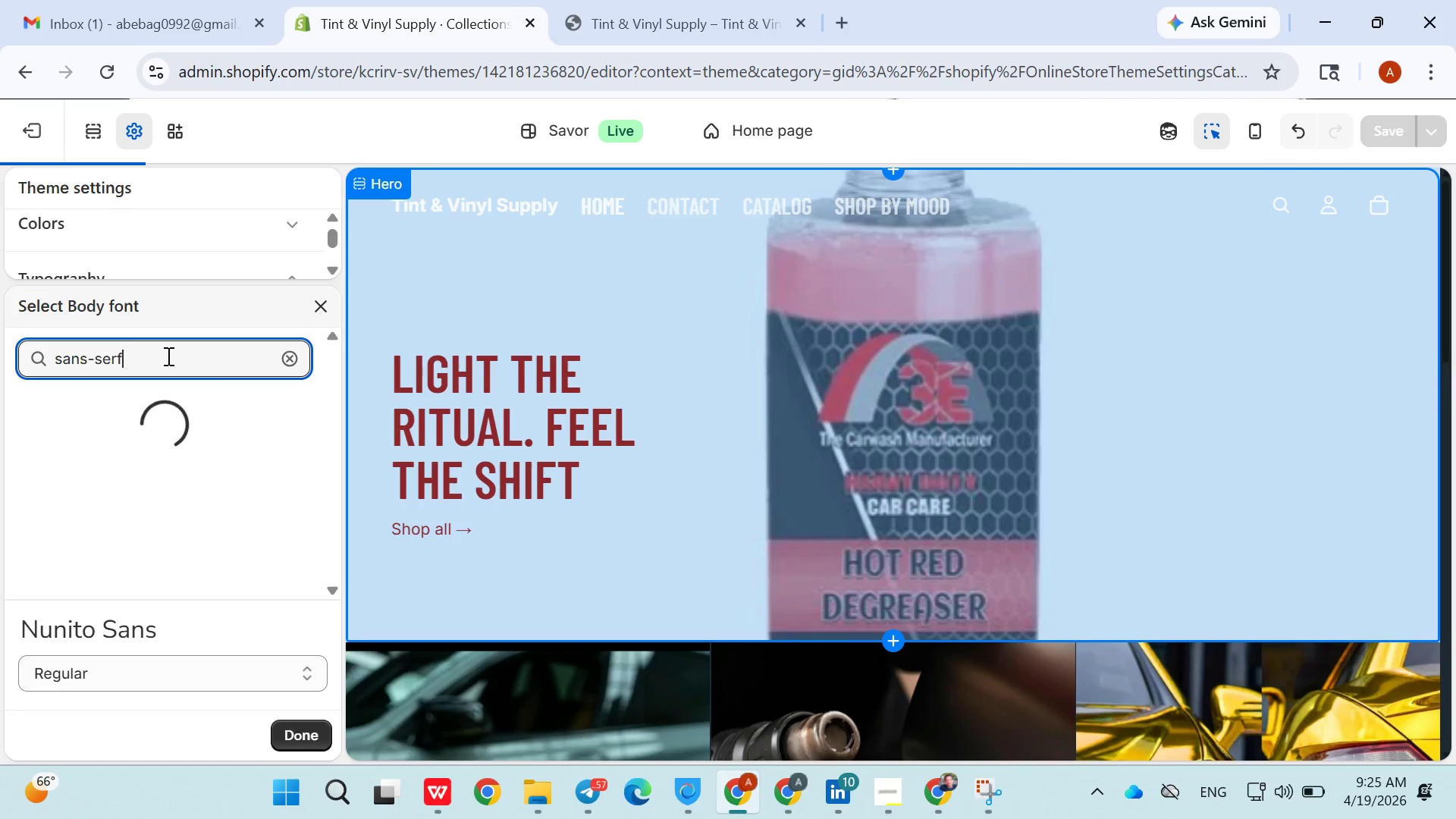 
left_click_drag(start_coordinate=[167, 356], to_coordinate=[170, 359])
 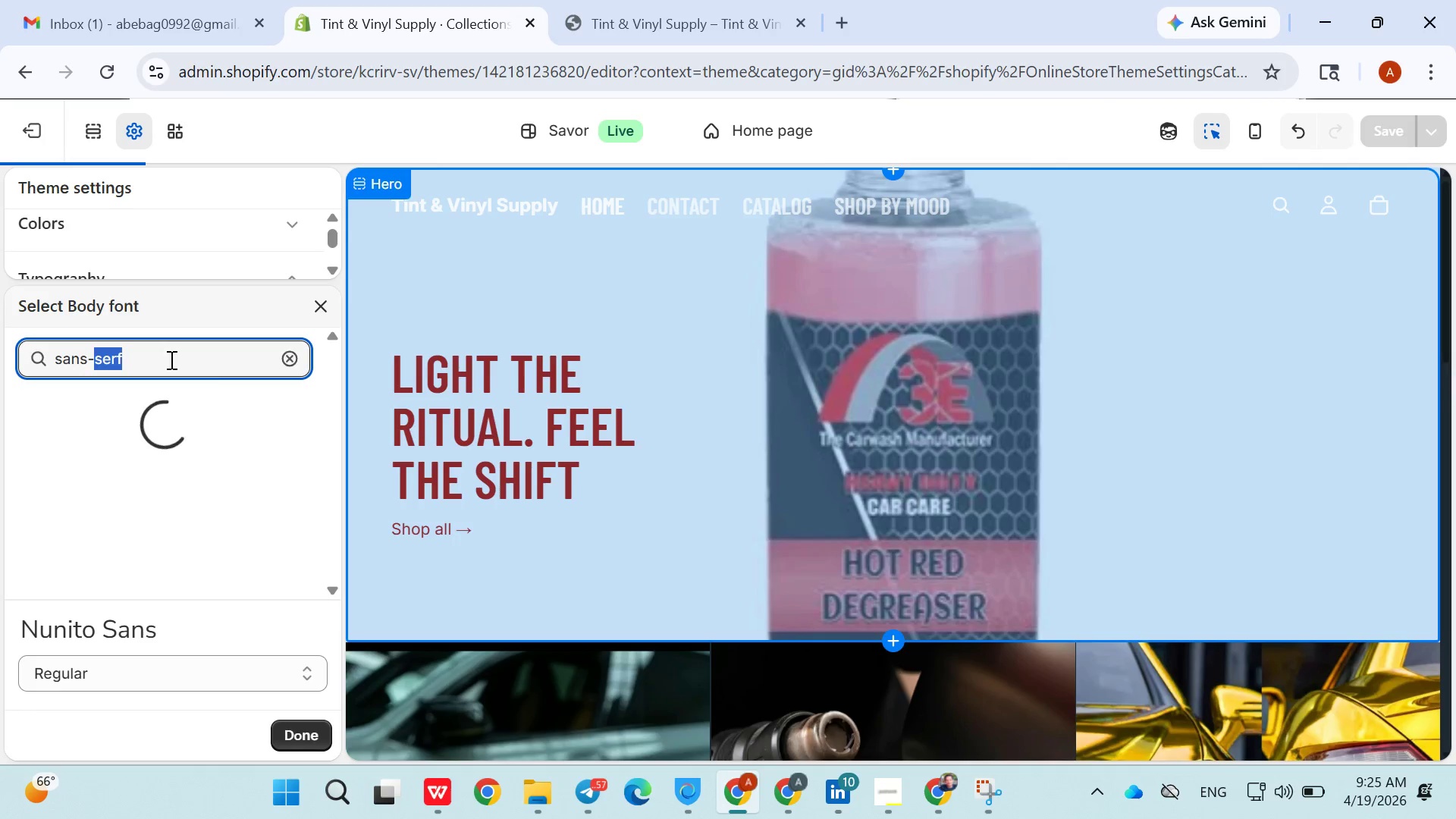 
triple_click([170, 359])
 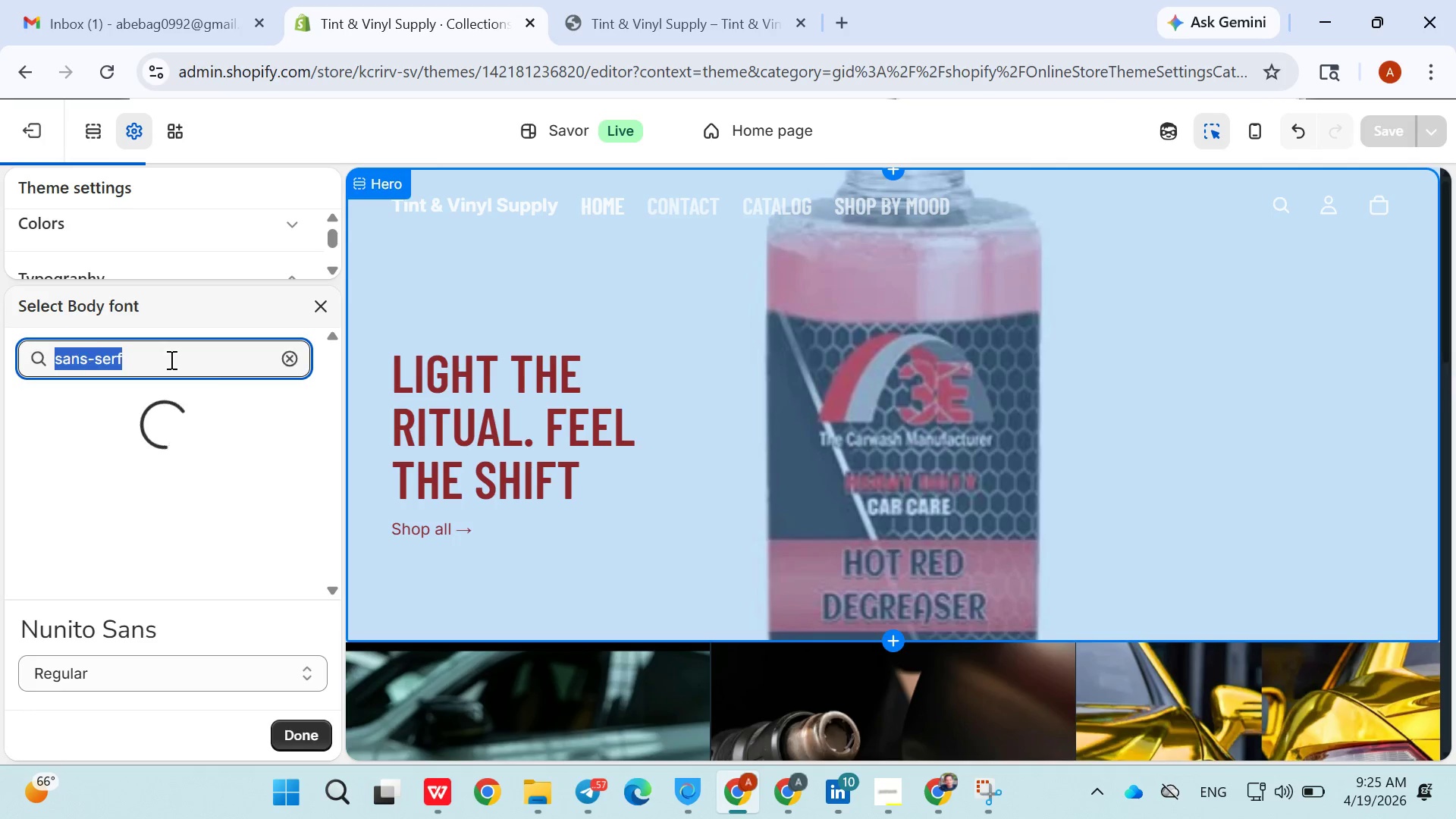 
triple_click([170, 359])
 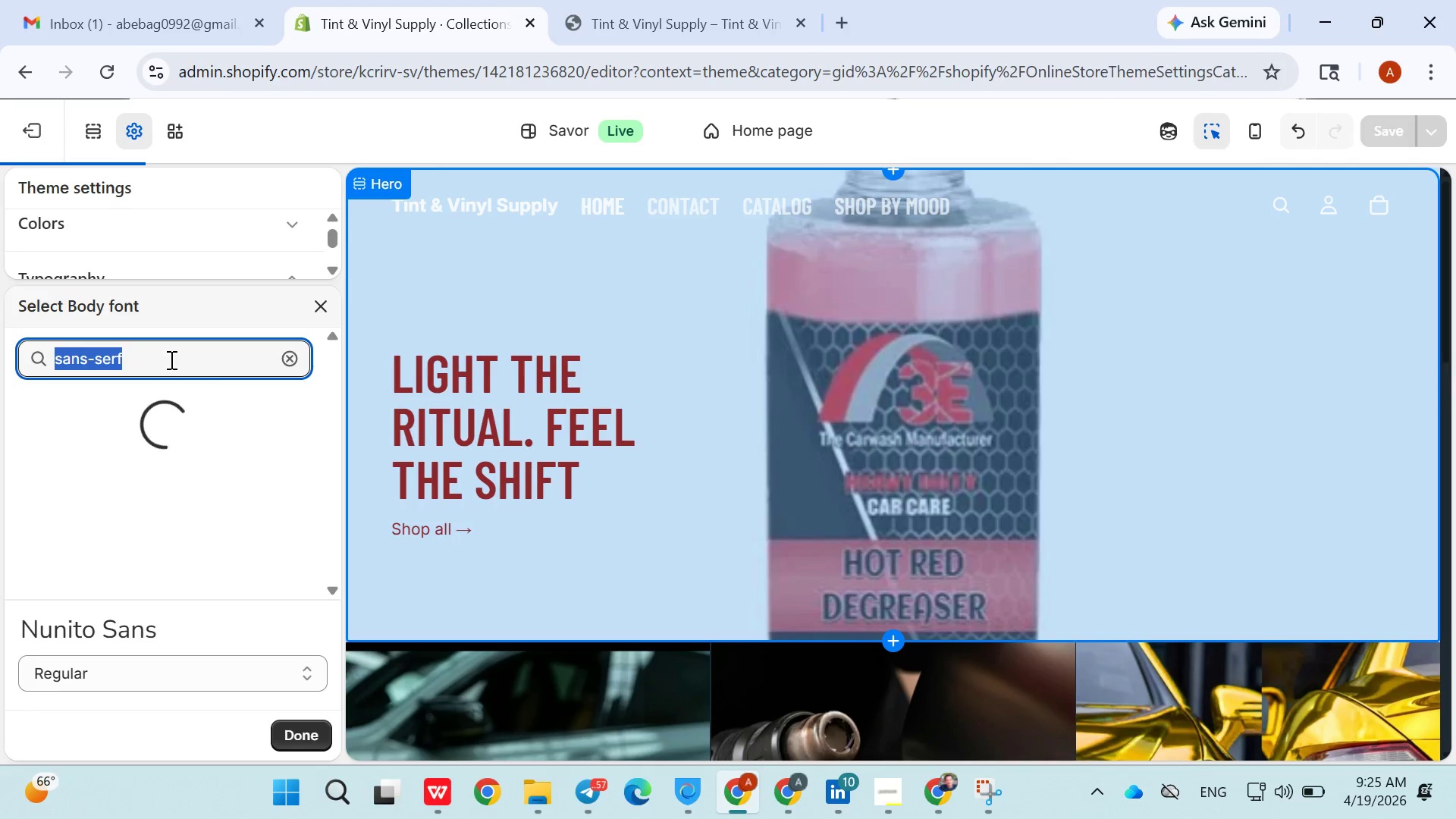 
triple_click([170, 359])
 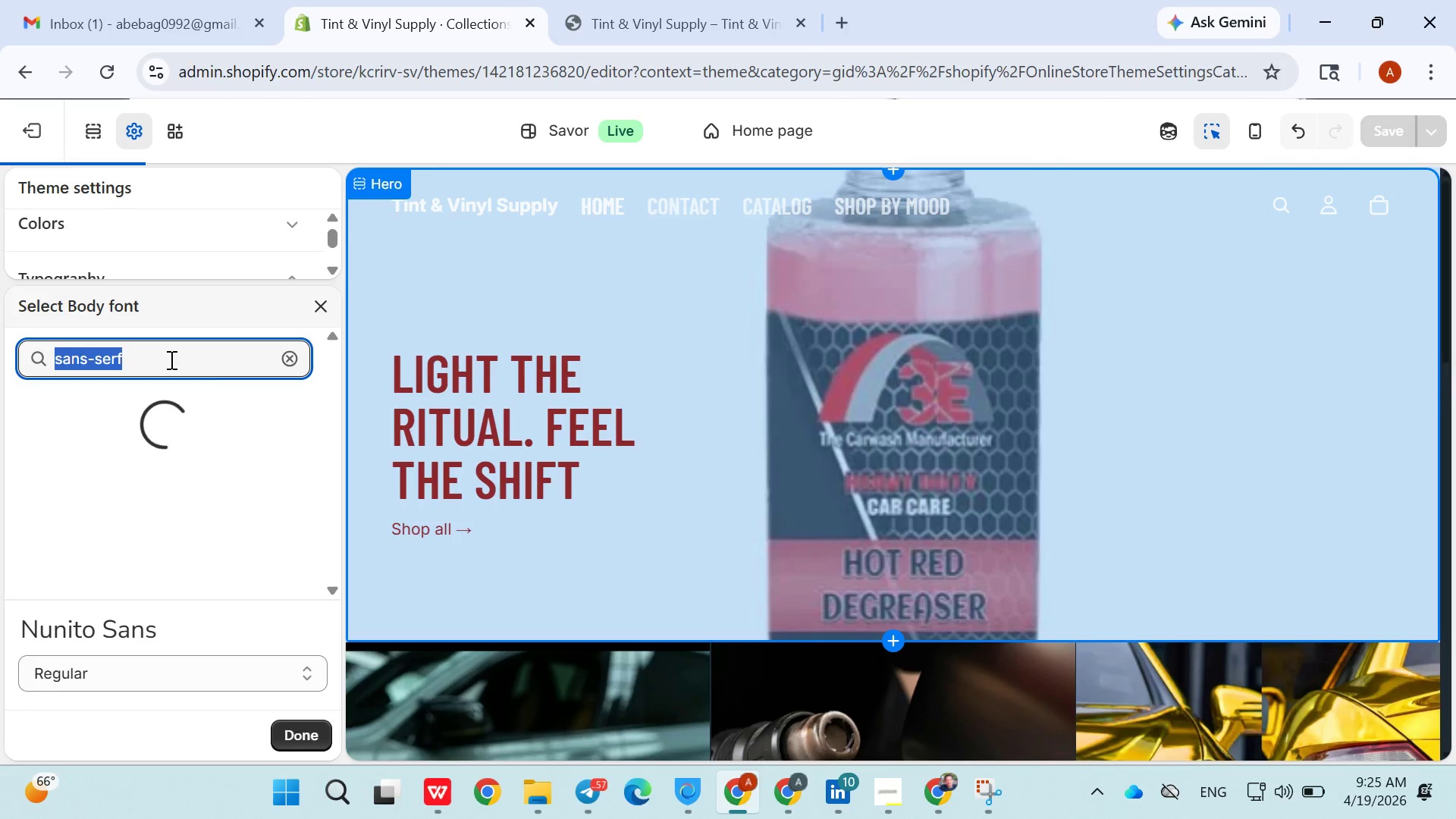 
left_click([170, 359])
 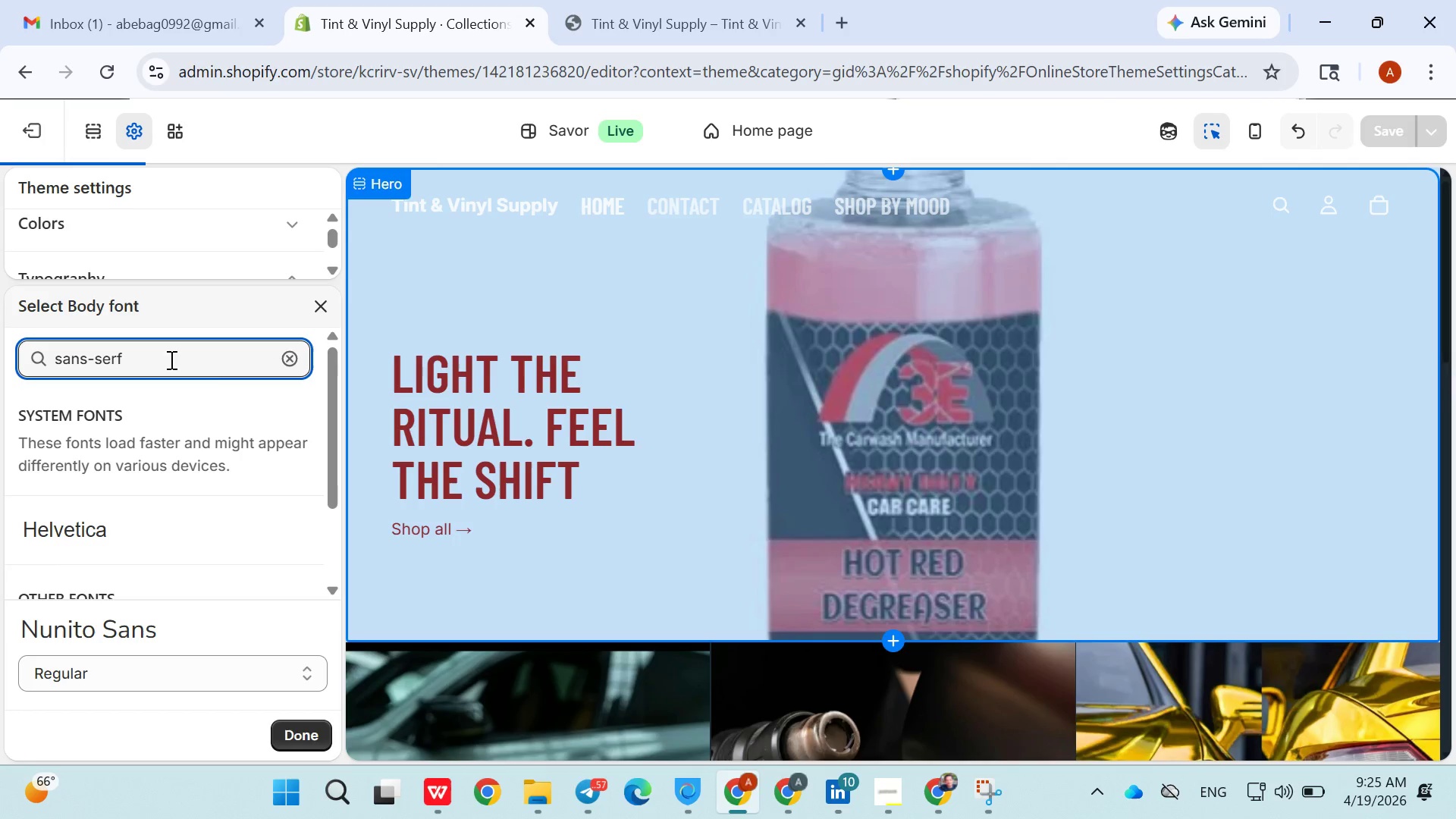 
left_click([170, 359])
 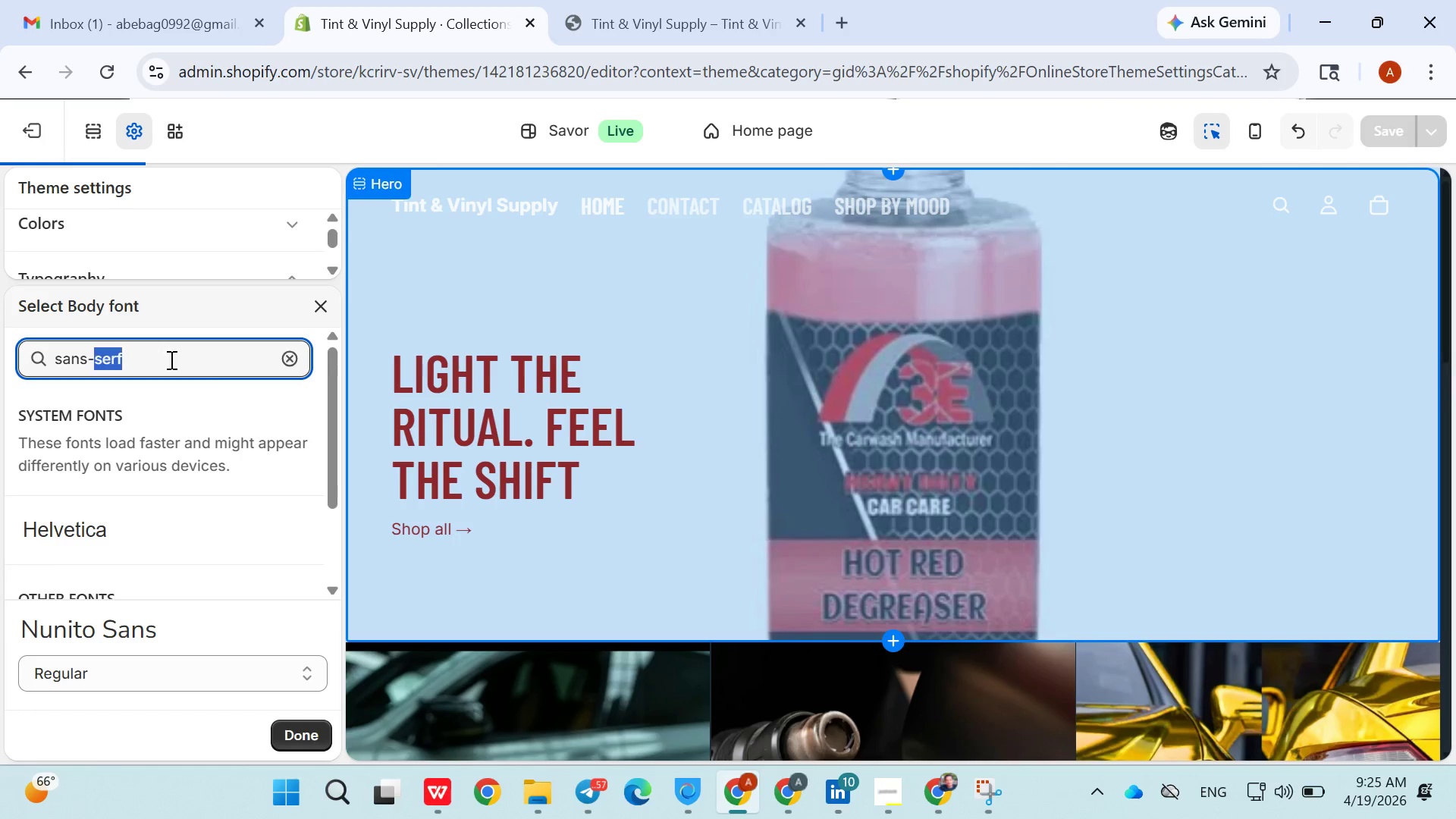 
left_click([170, 359])
 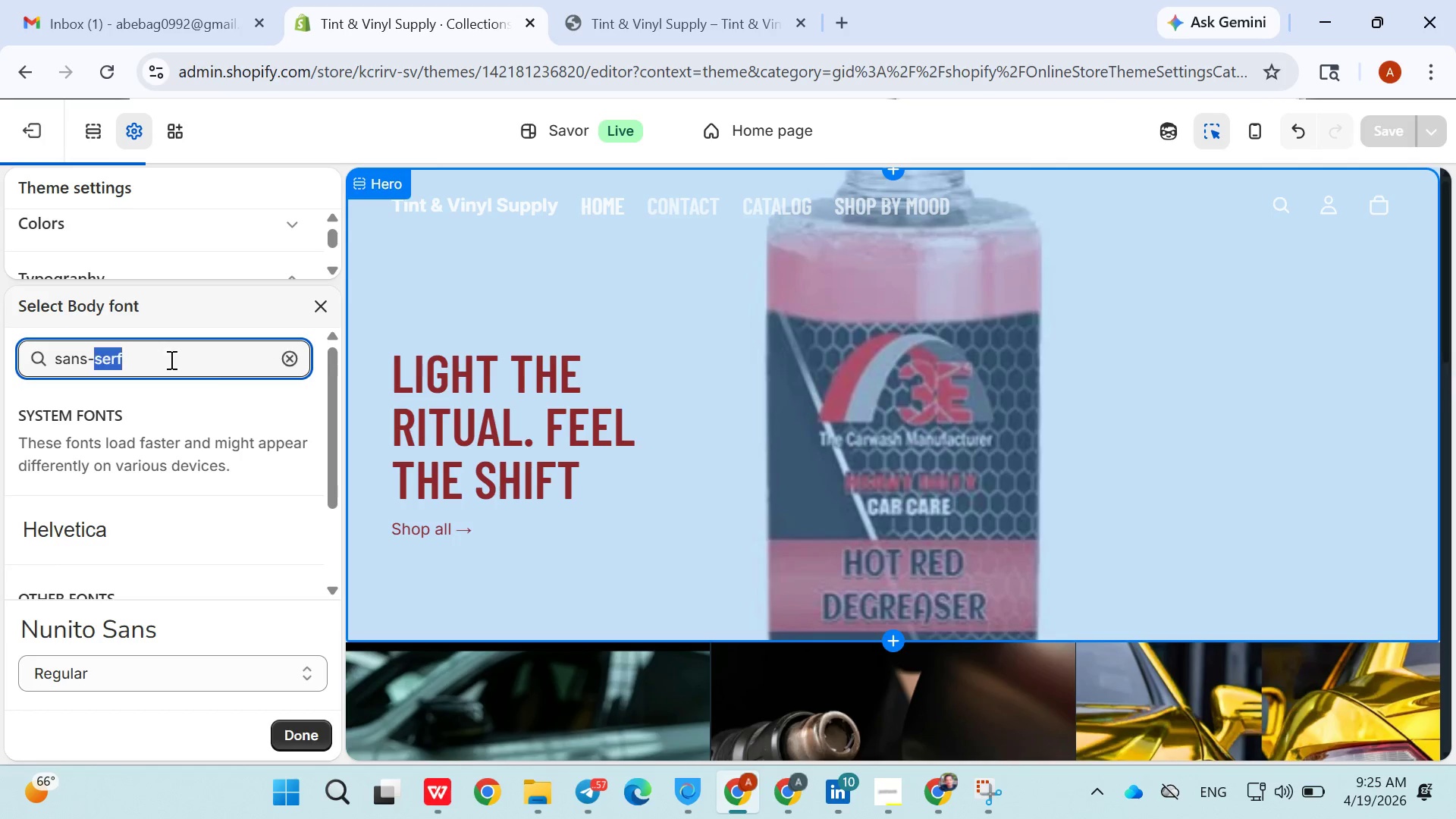 
left_click_drag(start_coordinate=[170, 359], to_coordinate=[152, 433])
 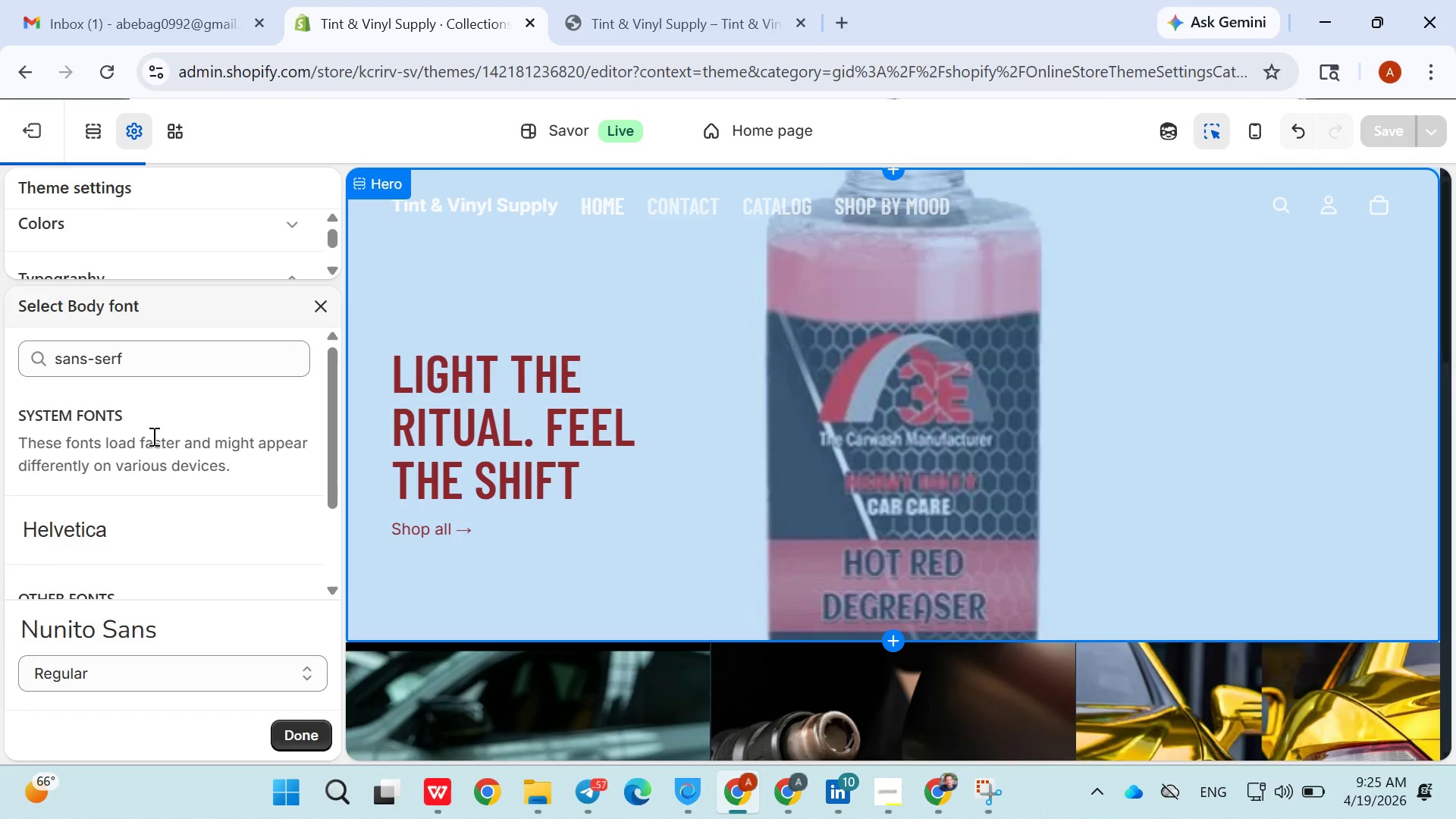 
left_click_drag(start_coordinate=[152, 434], to_coordinate=[152, 457])
 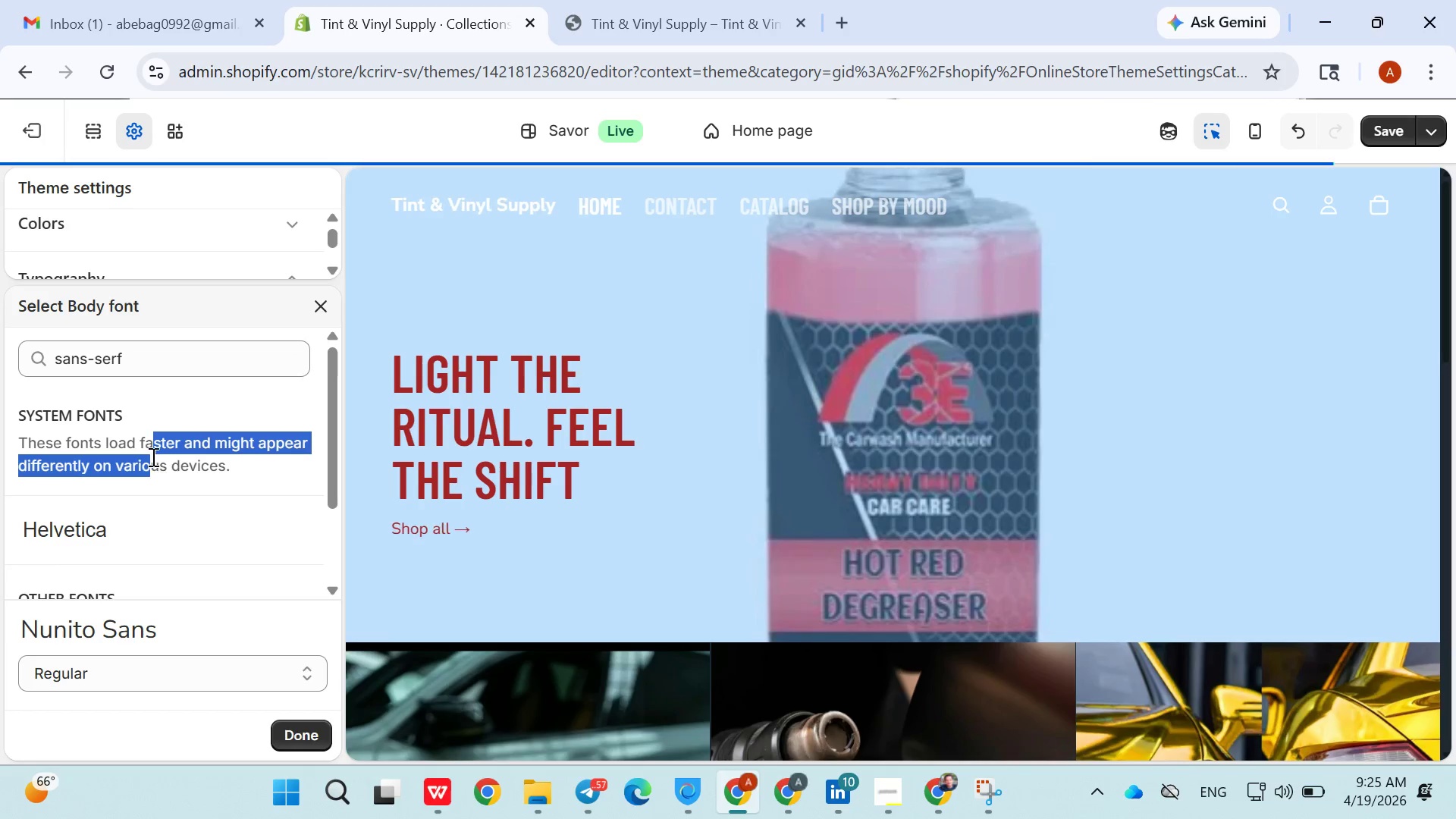 
double_click([152, 457])
 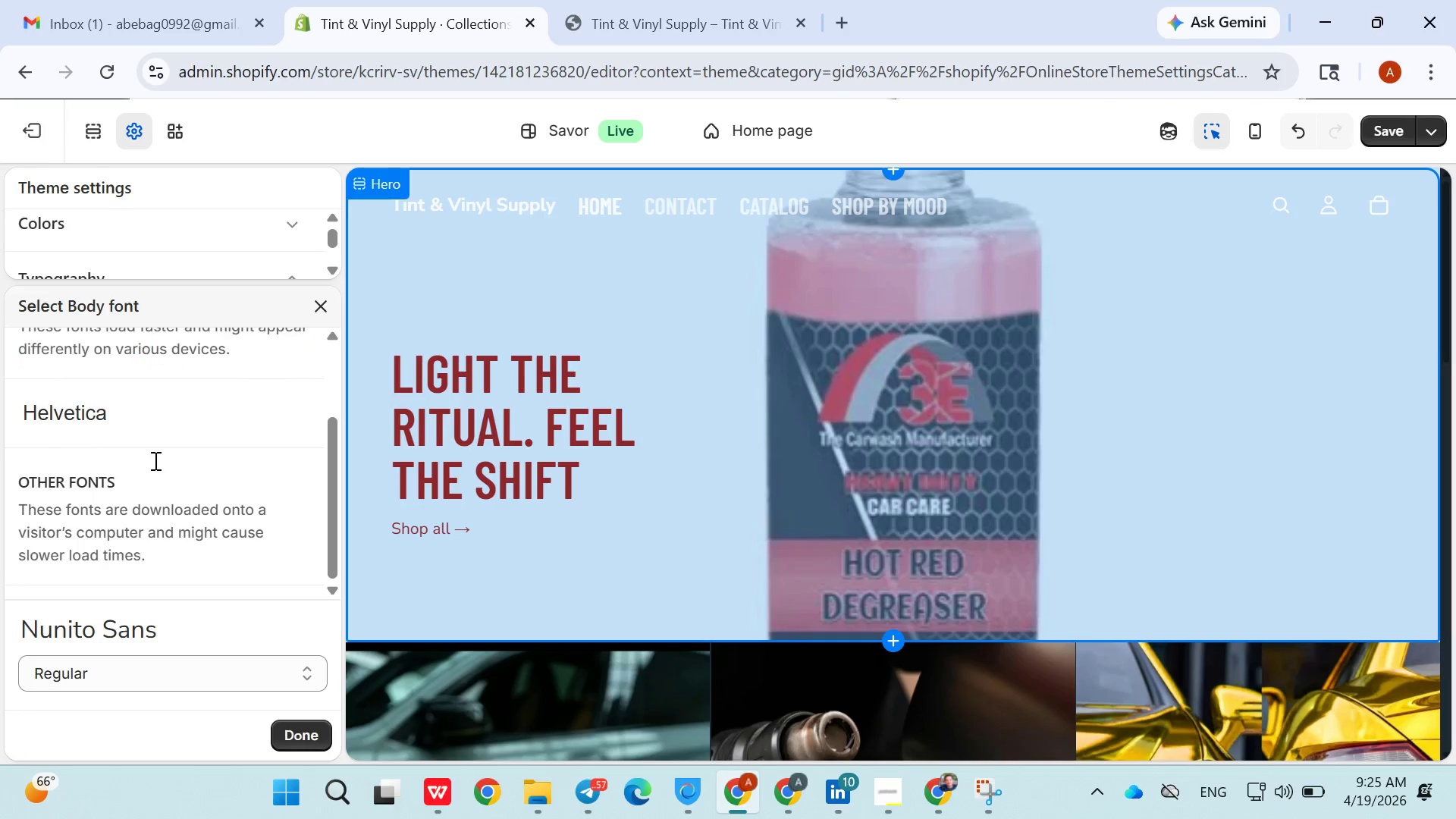 
triple_click([154, 460])
 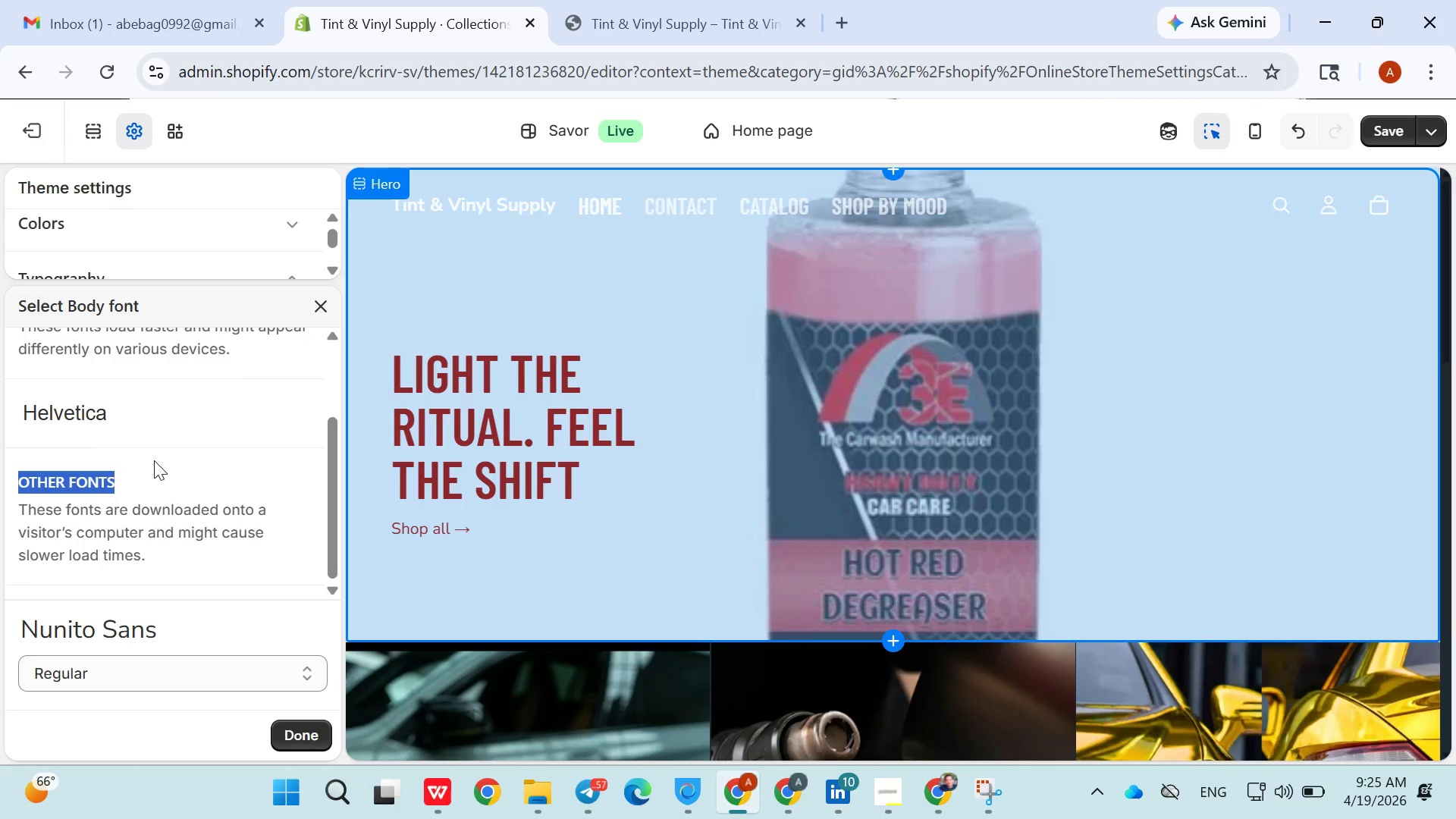 
triple_click([154, 460])
 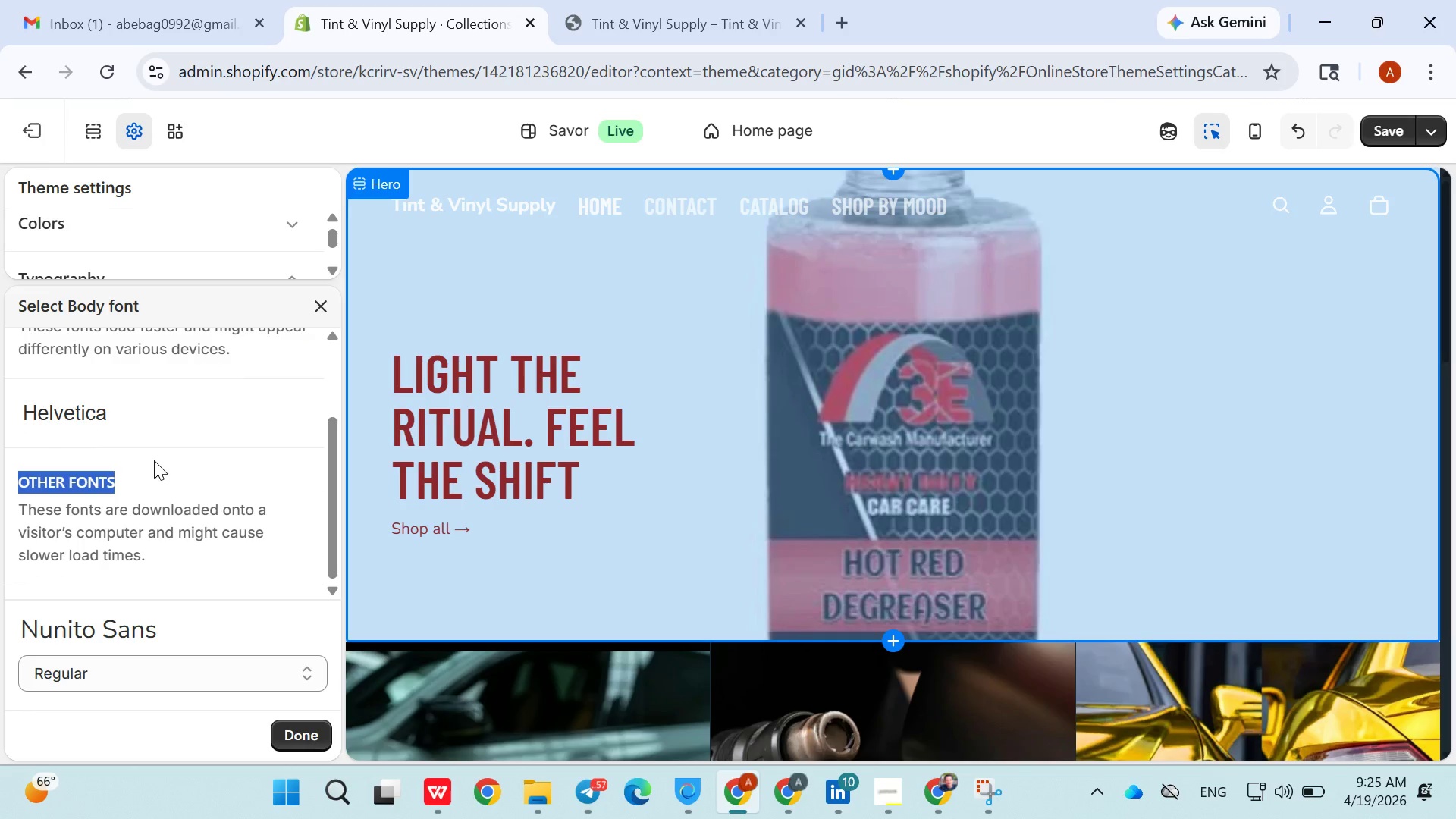 
triple_click([154, 460])
 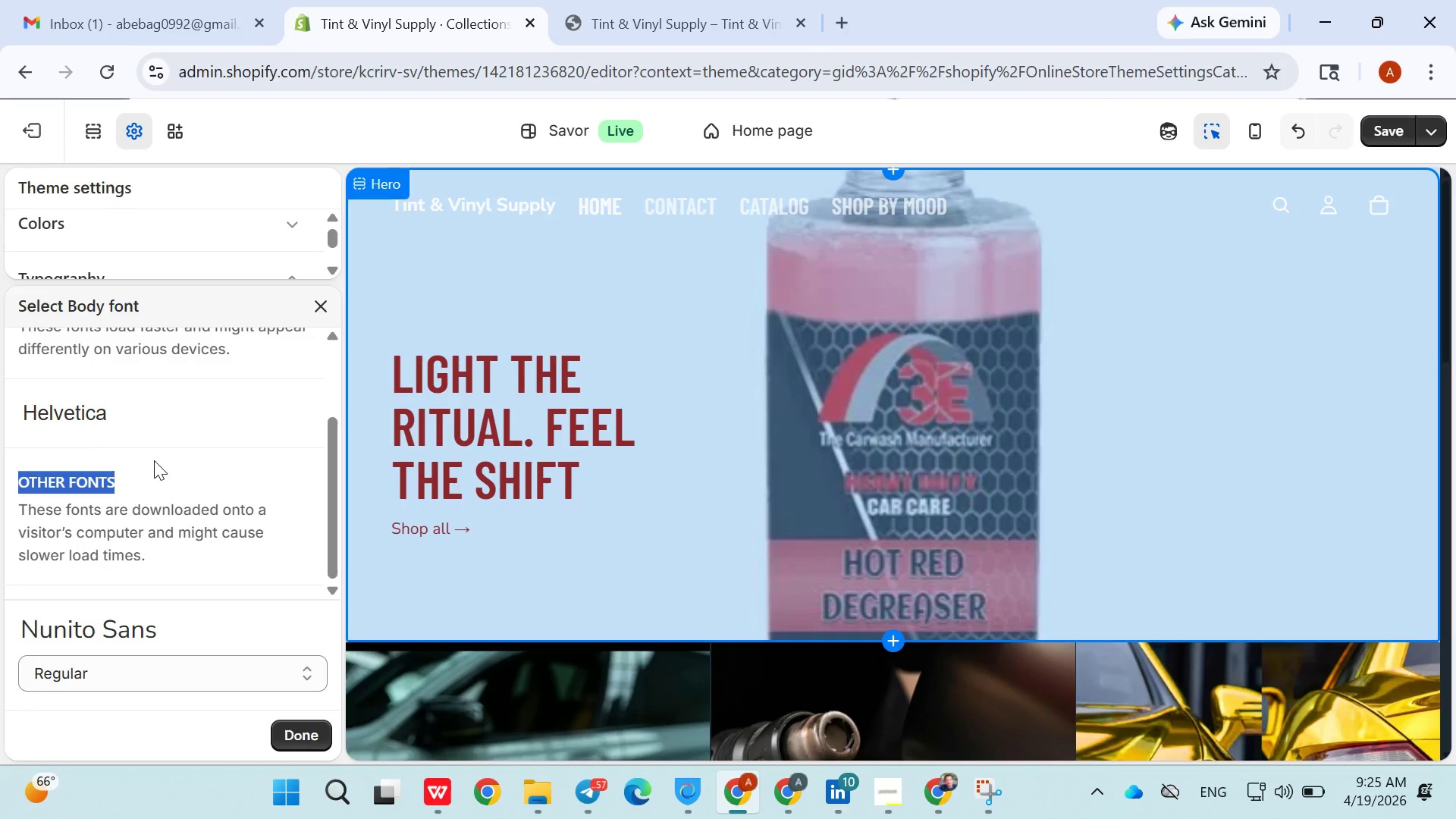 
triple_click([154, 460])
 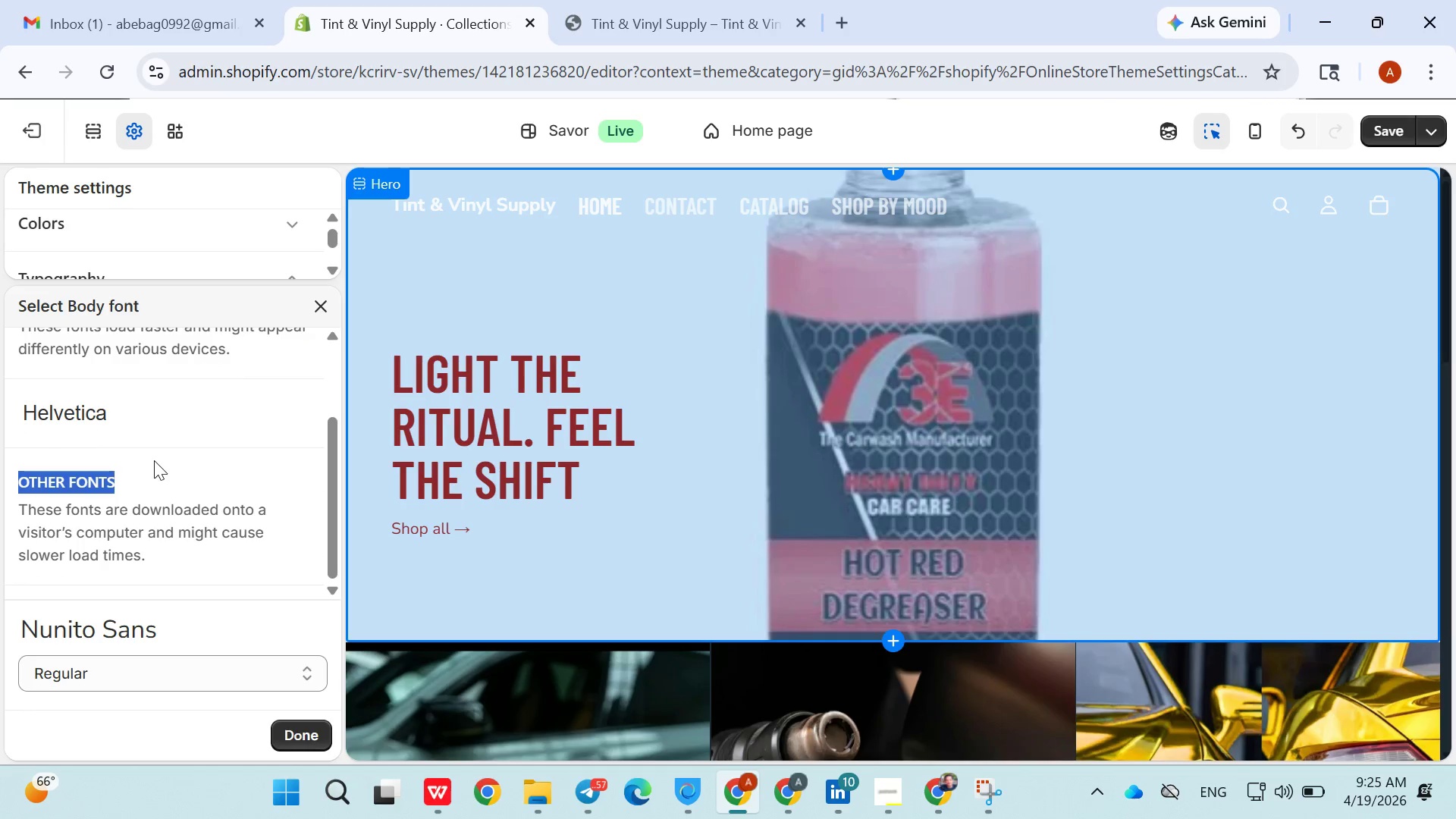 
triple_click([154, 460])
 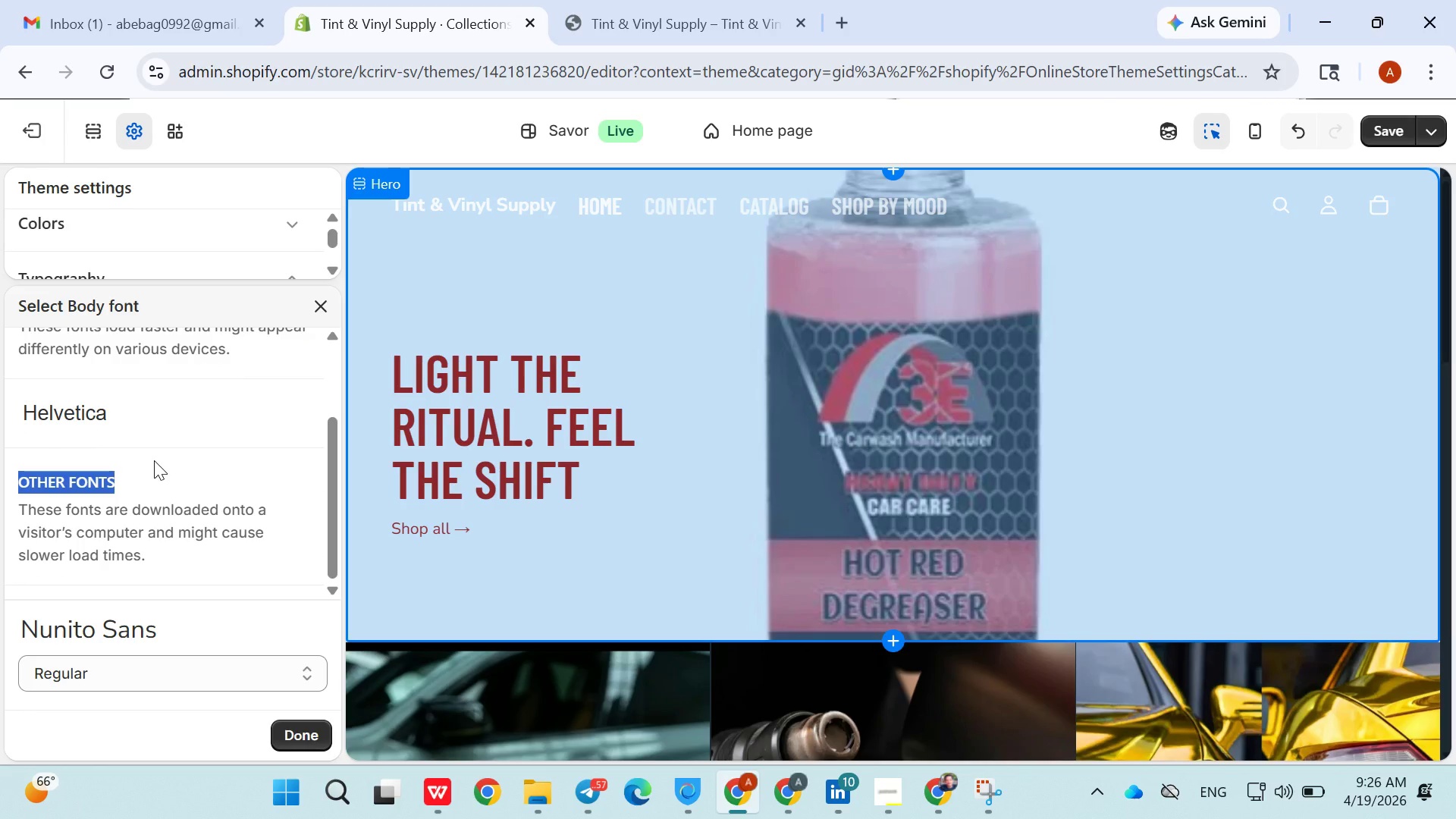 
triple_click([154, 460])
 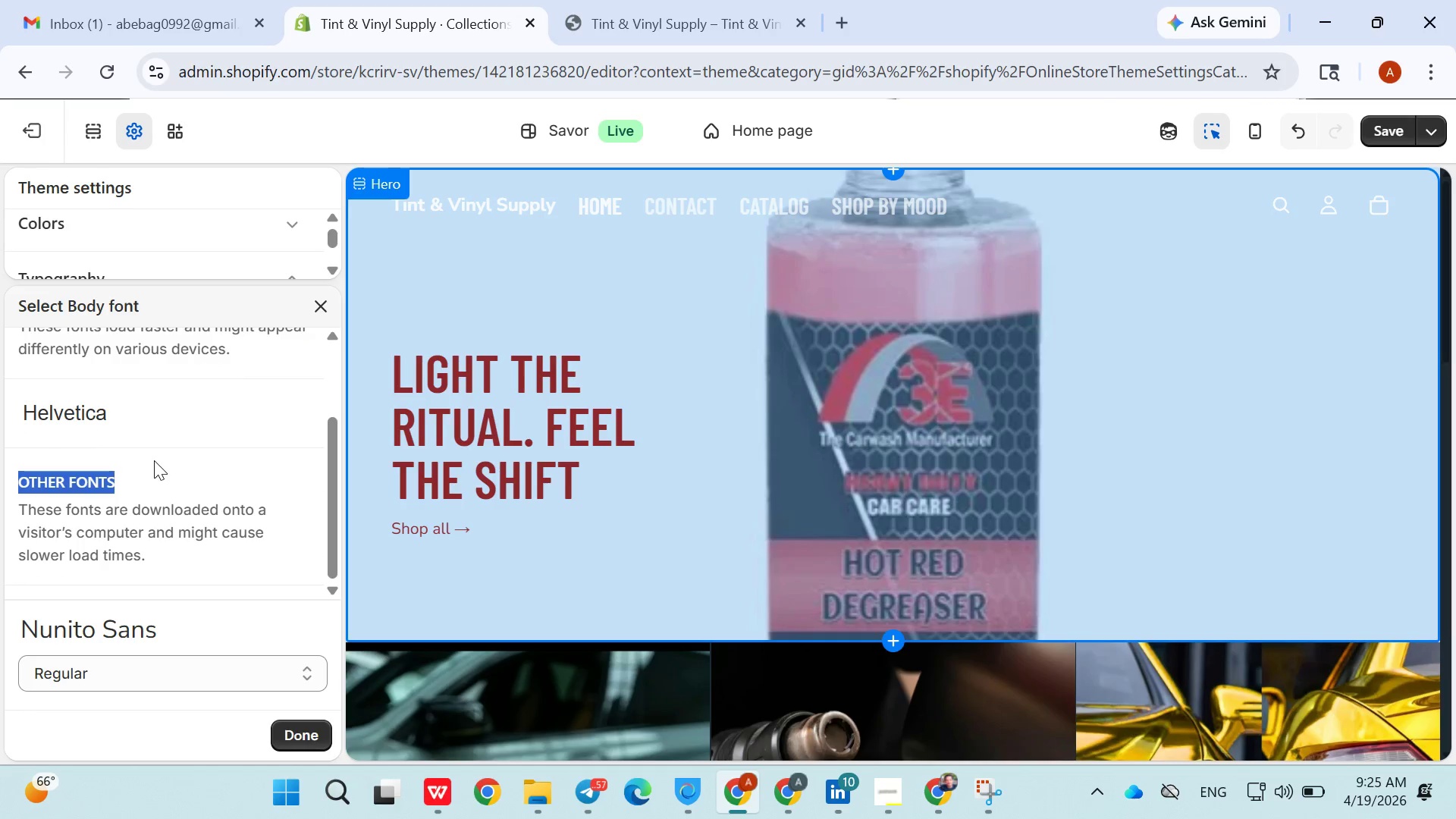 
triple_click([154, 460])
 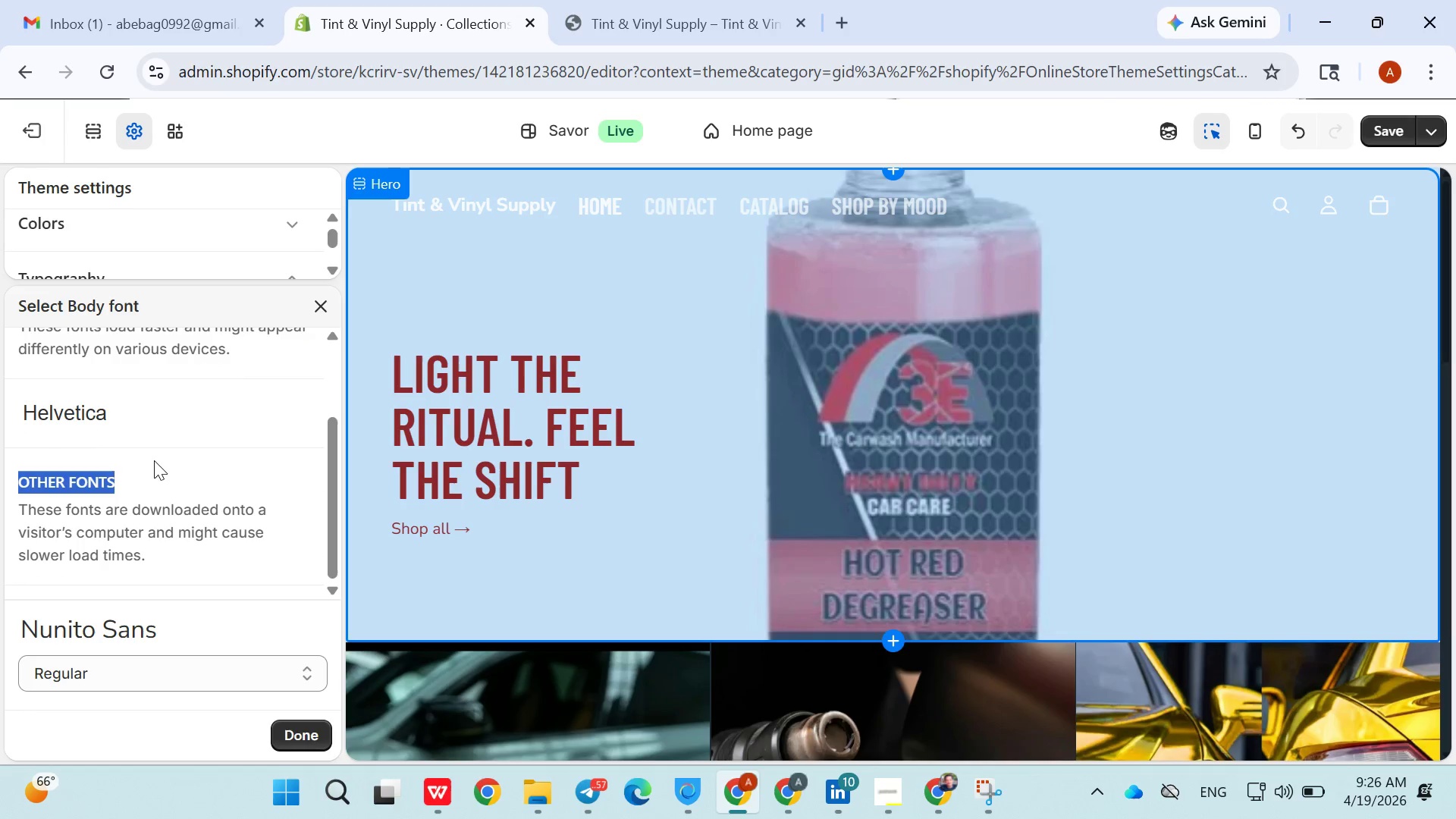 
triple_click([154, 460])
 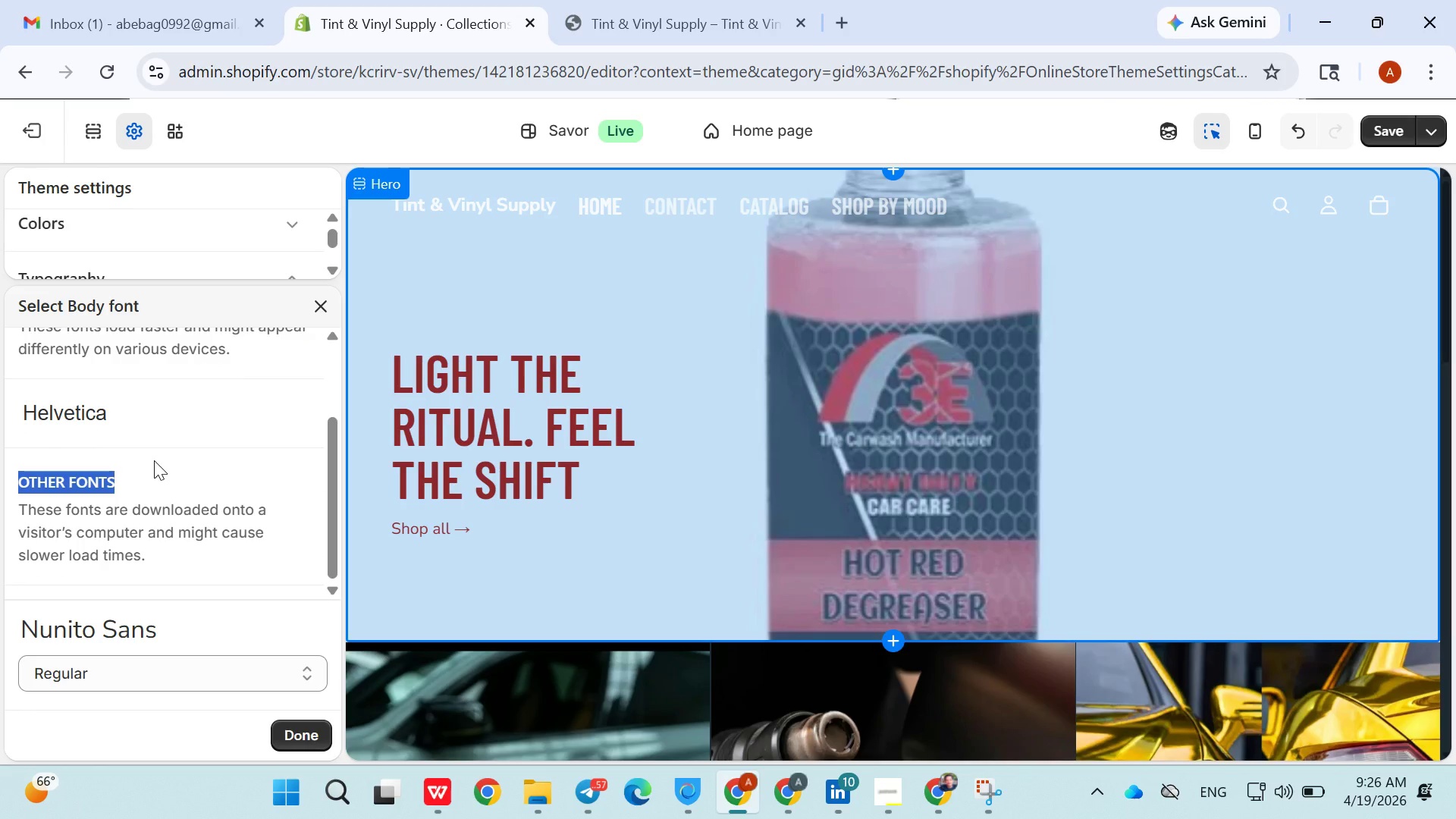 
left_click_drag(start_coordinate=[154, 460], to_coordinate=[67, 355])
 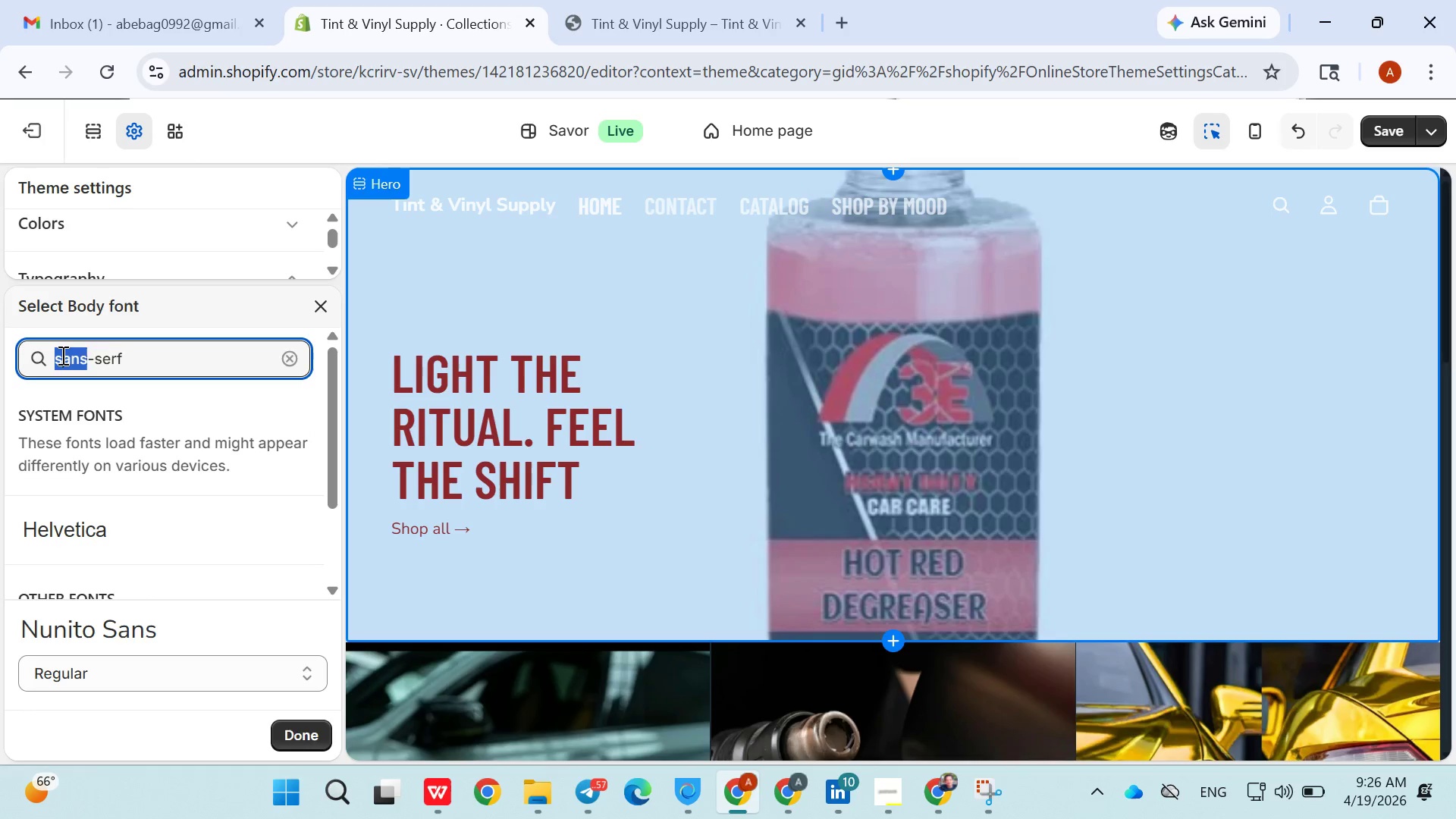 
double_click([61, 355])
 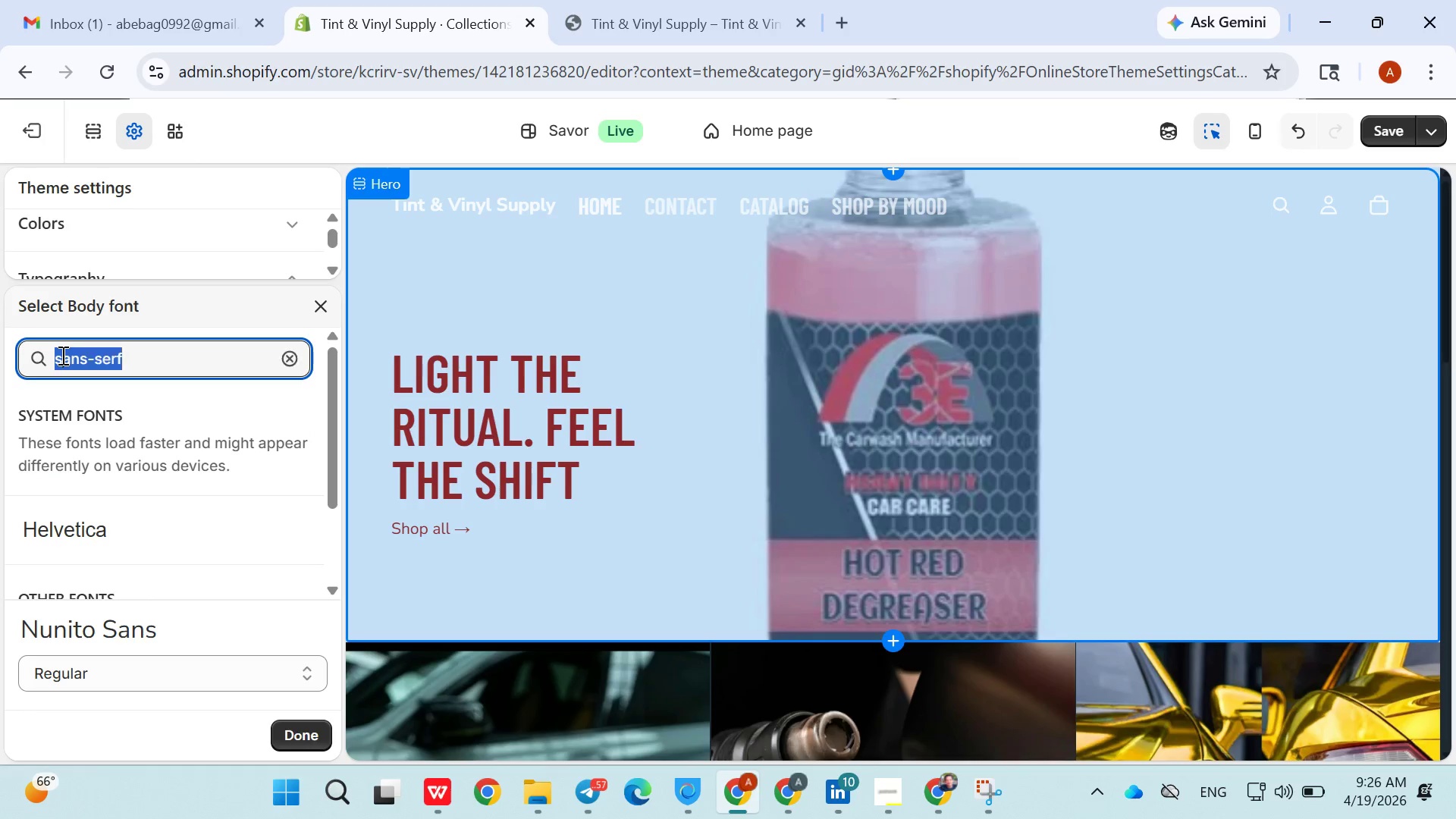 
triple_click([61, 355])
 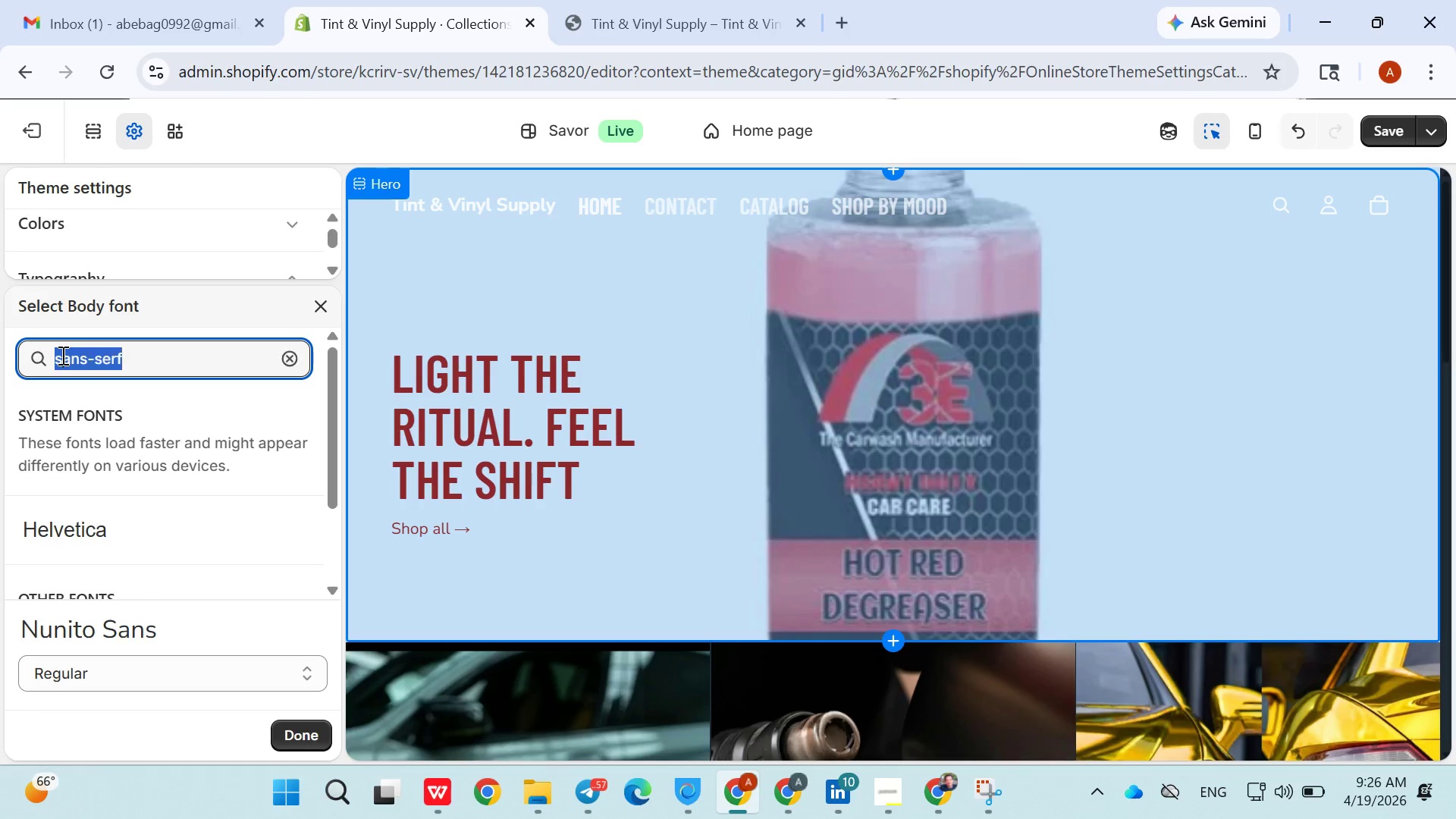 
triple_click([61, 355])
 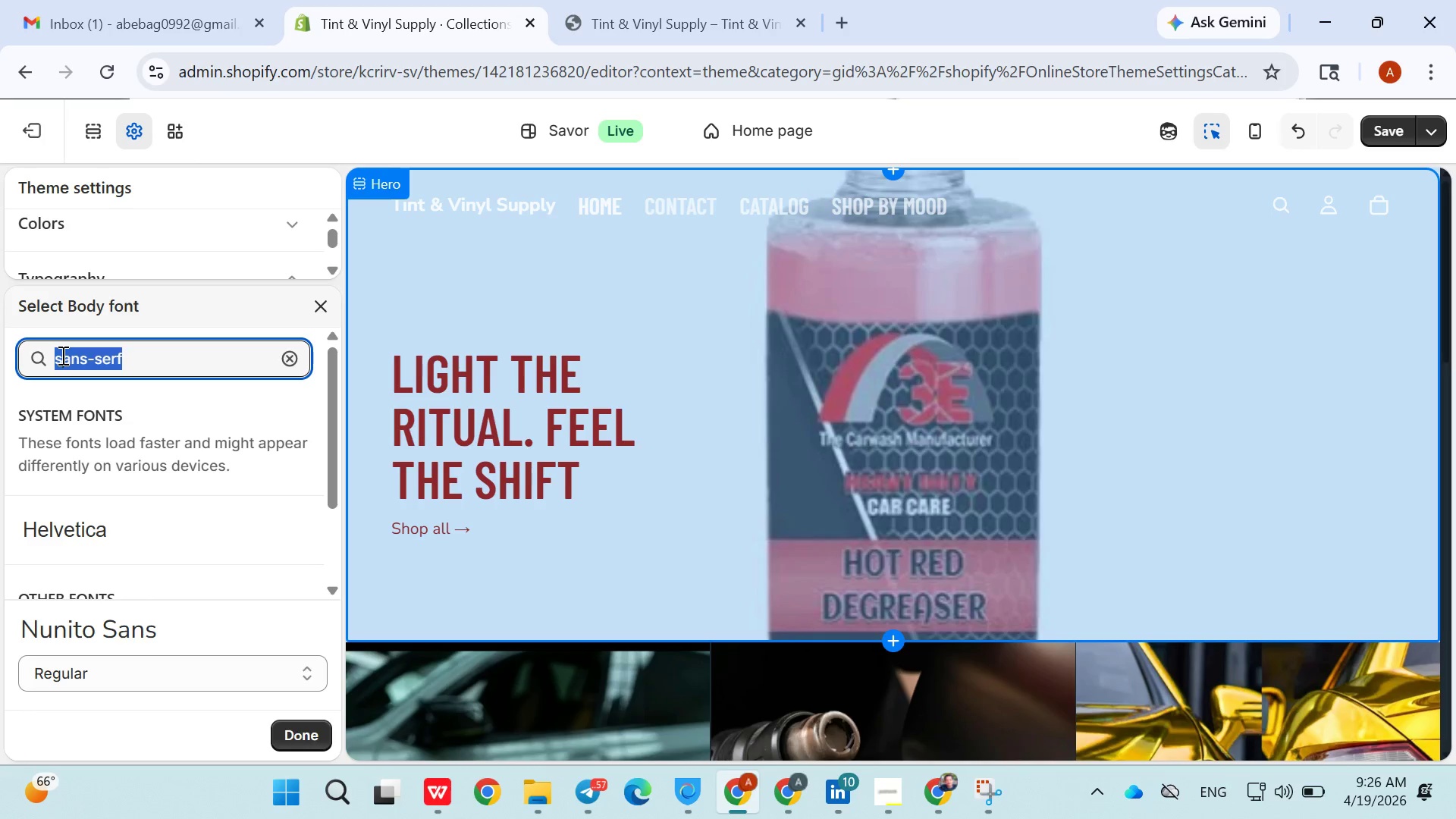 
double_click([61, 355])
 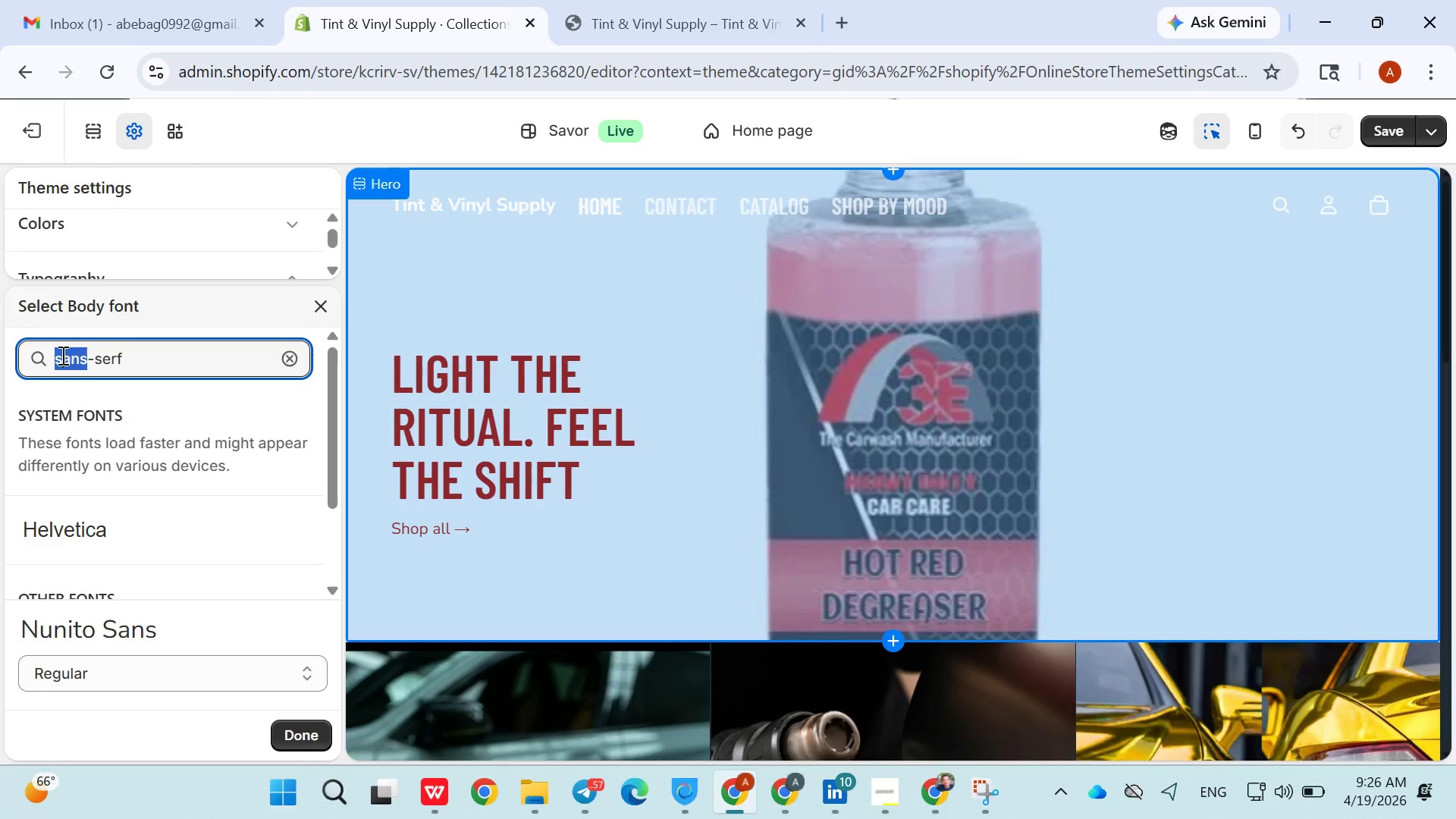 
double_click([61, 355])
 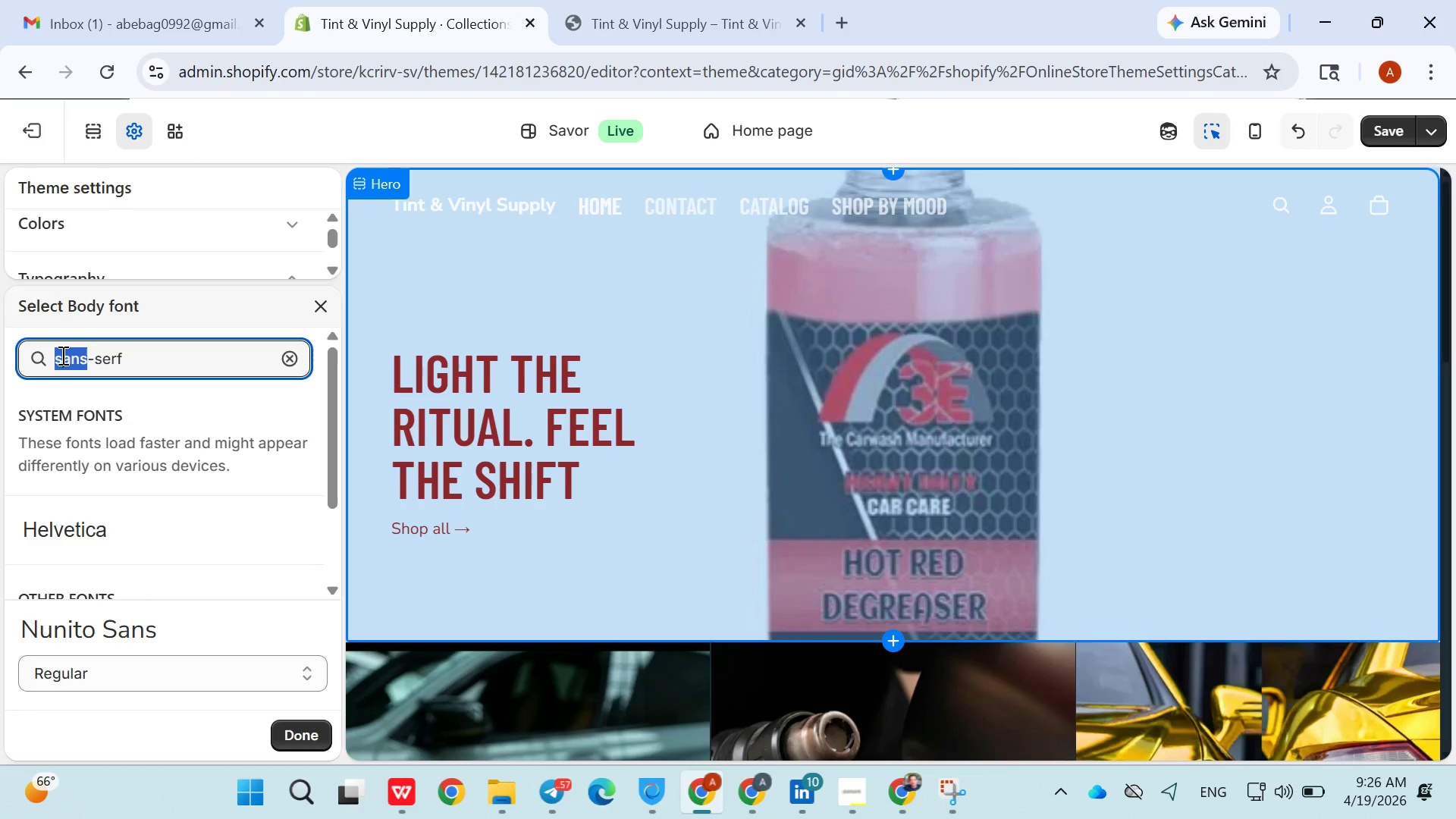 
left_click_drag(start_coordinate=[61, 355], to_coordinate=[127, 426])
 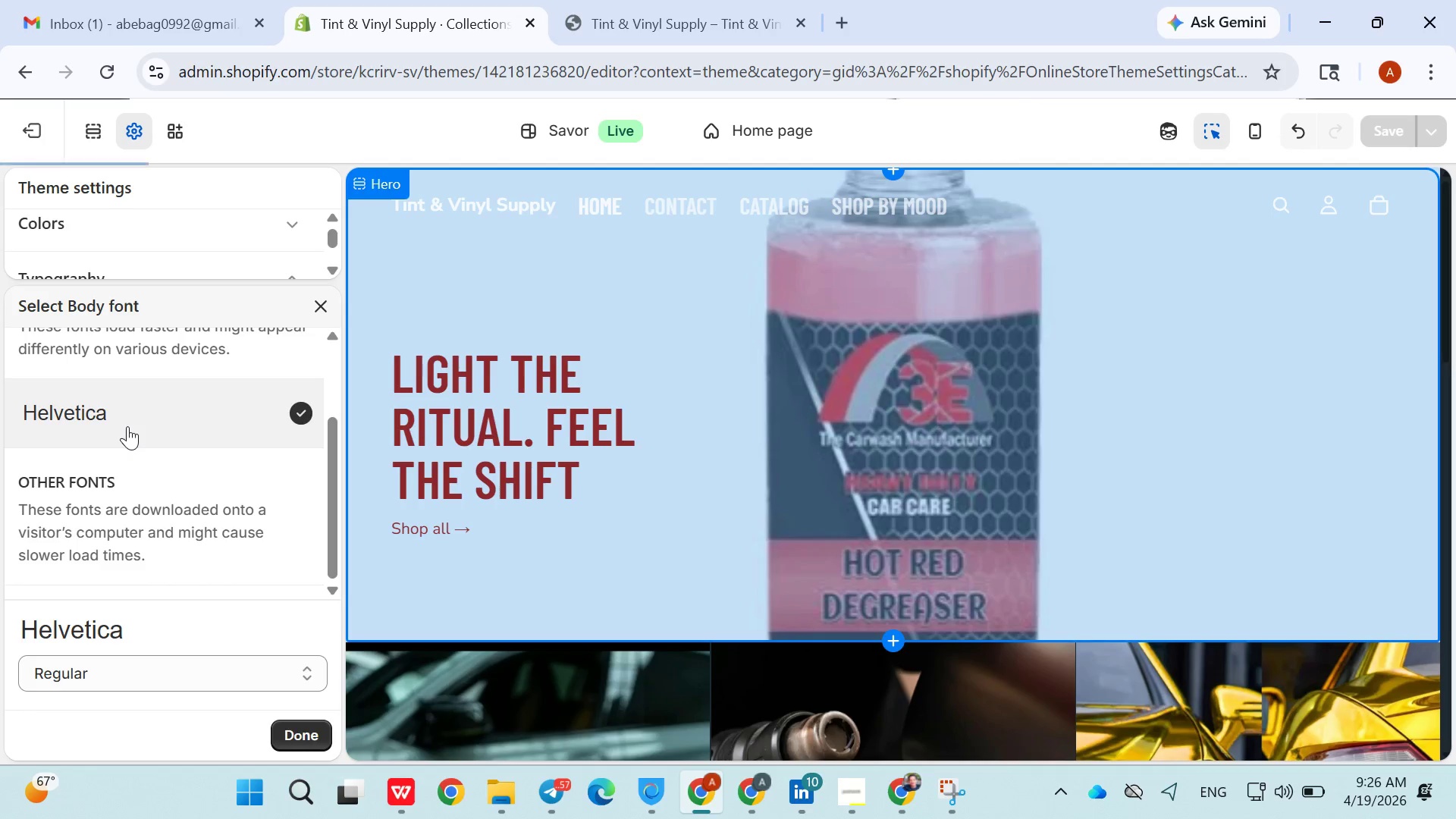 
key(ArrowLeft)
 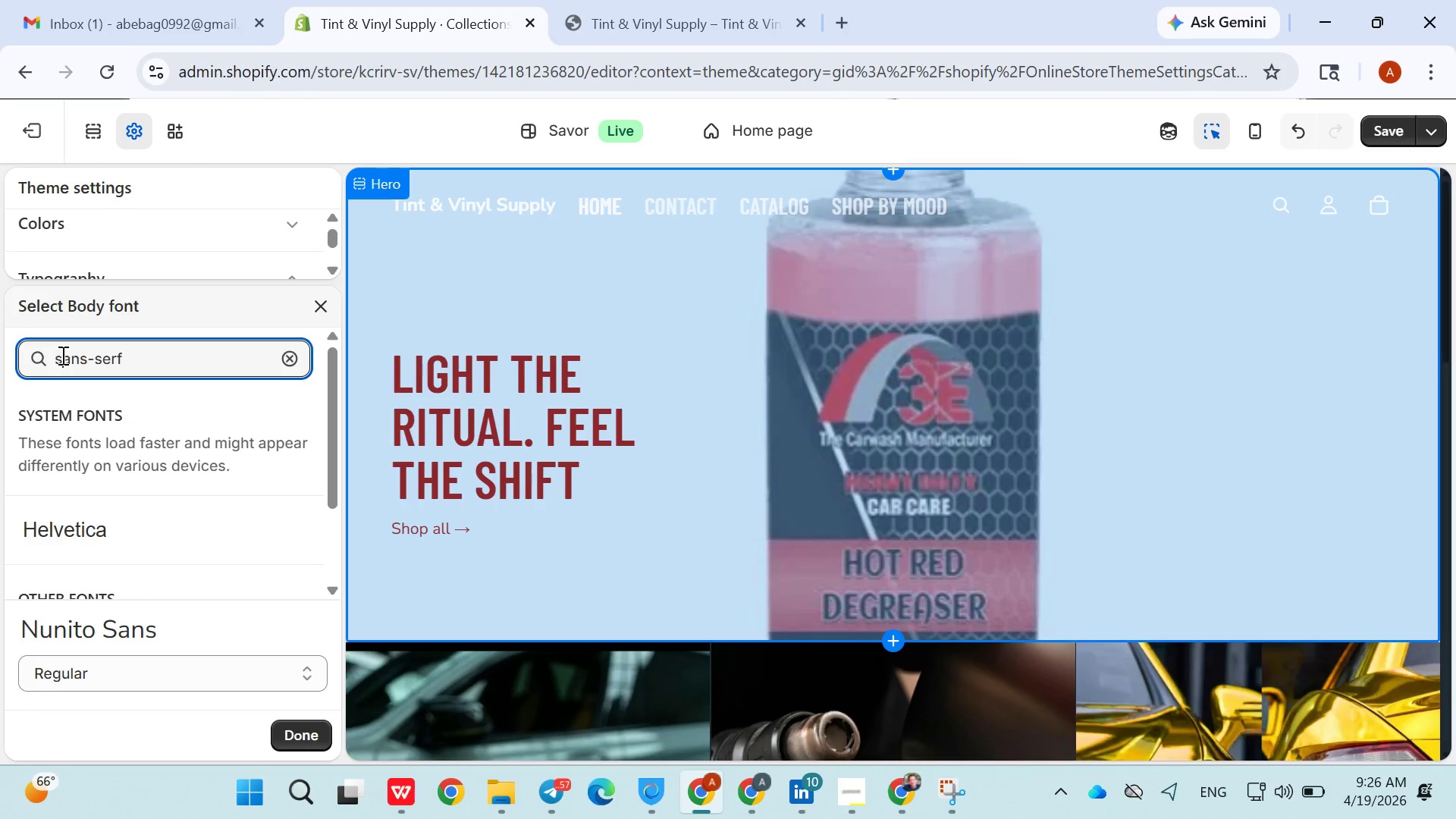 
key(ArrowRight)
 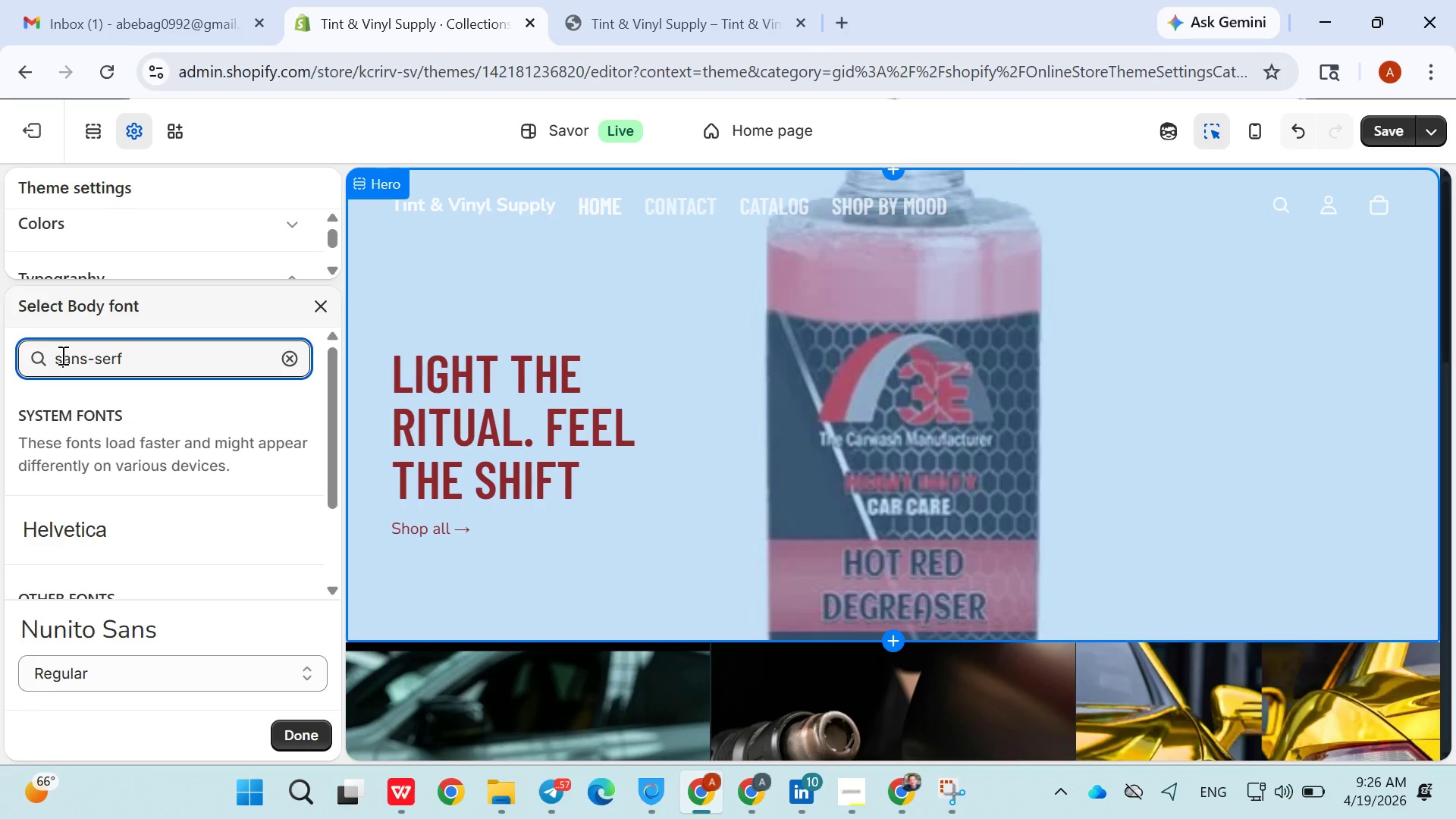 
key(Backspace)
 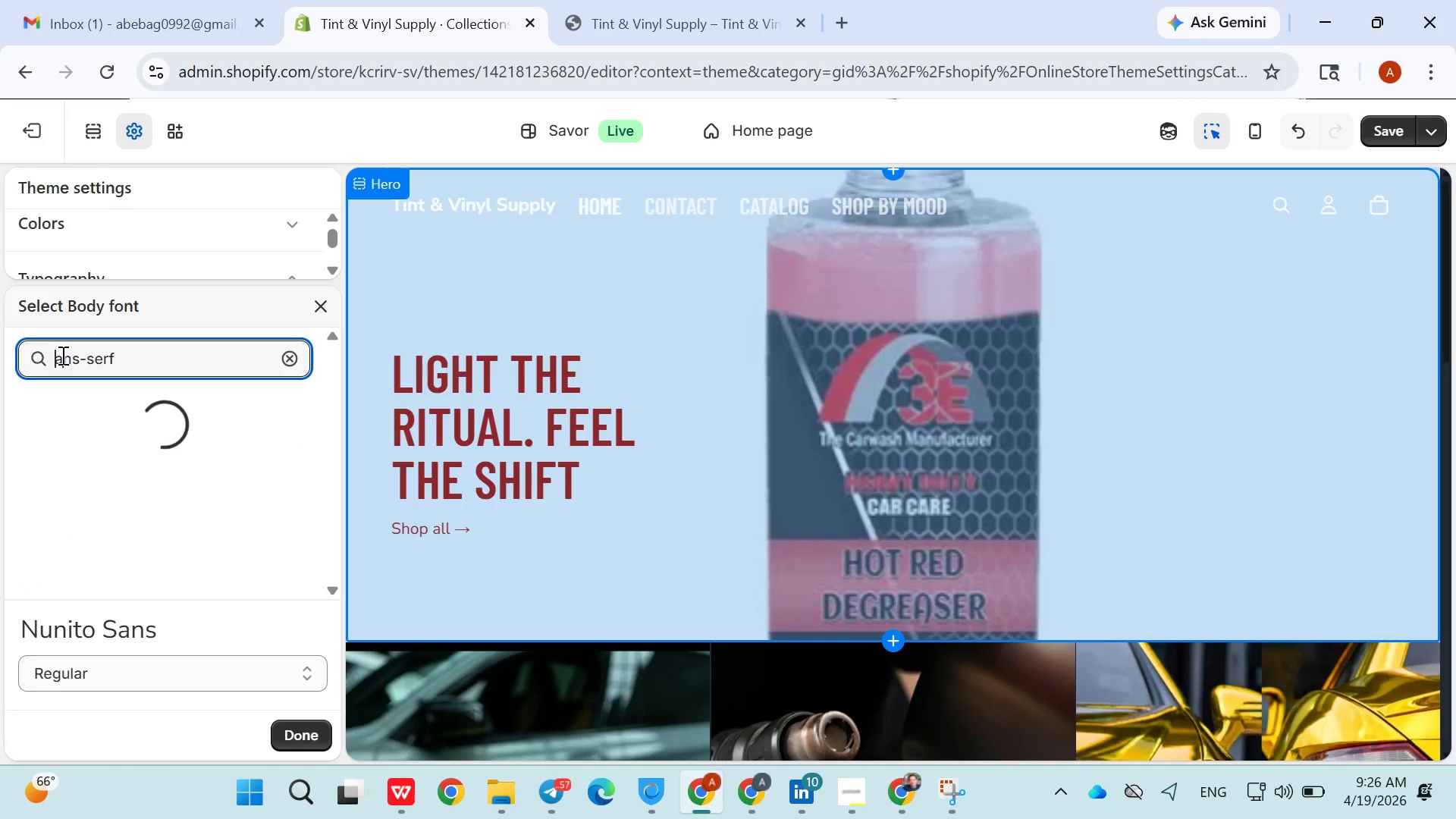 
key(Shift+S)
 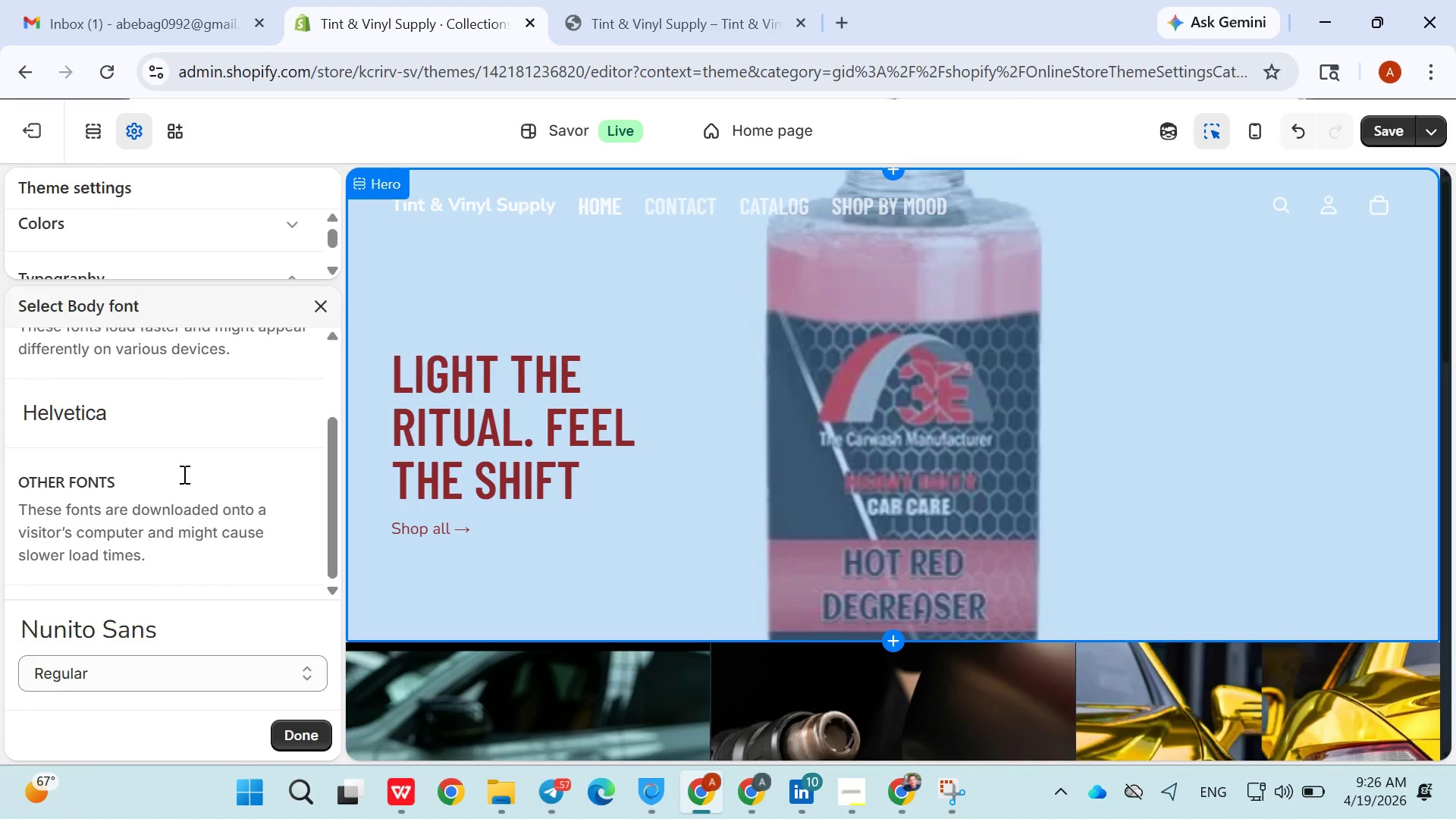 
left_click([127, 426])
 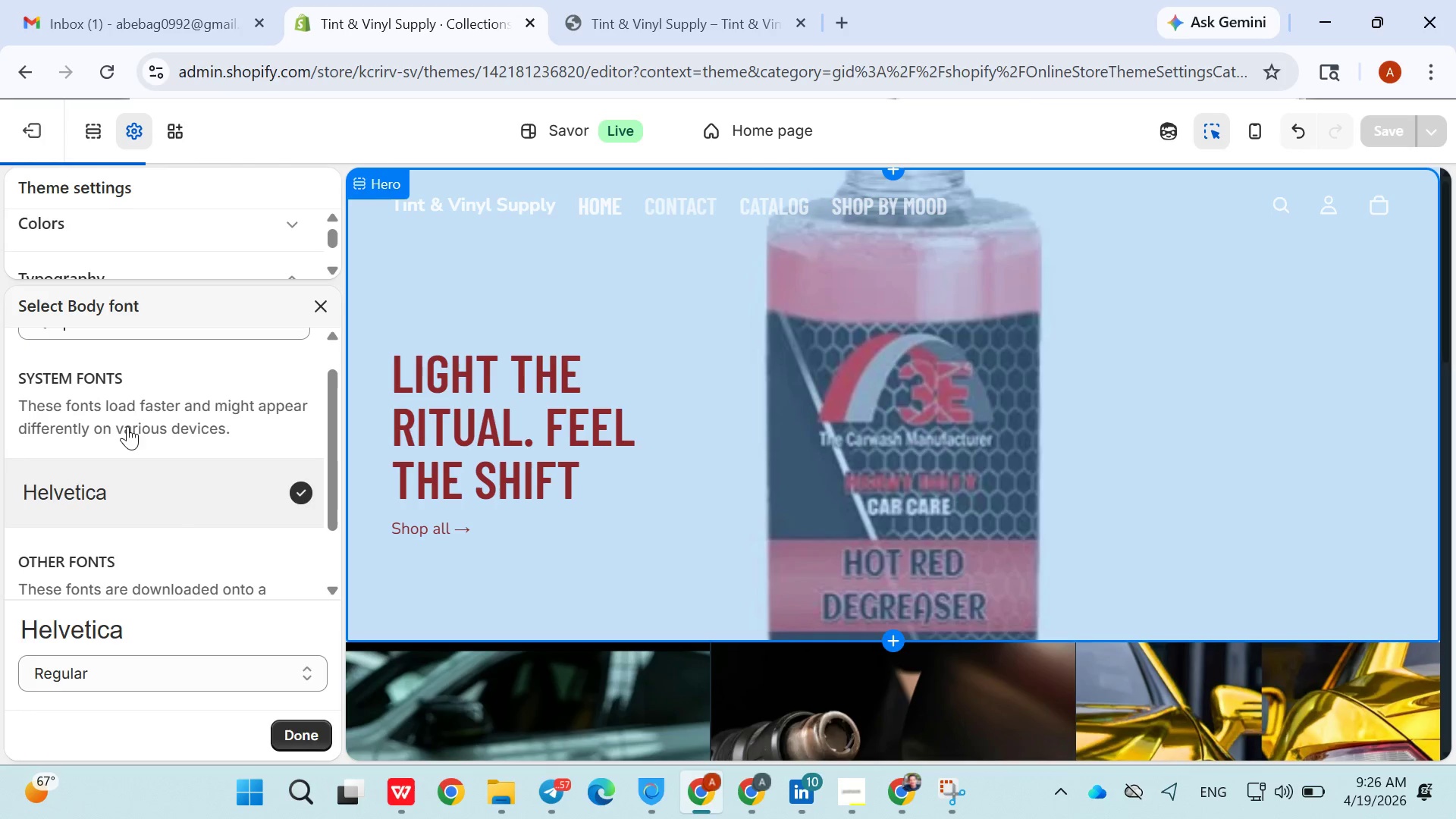 
mouse_move([160, 422])
 